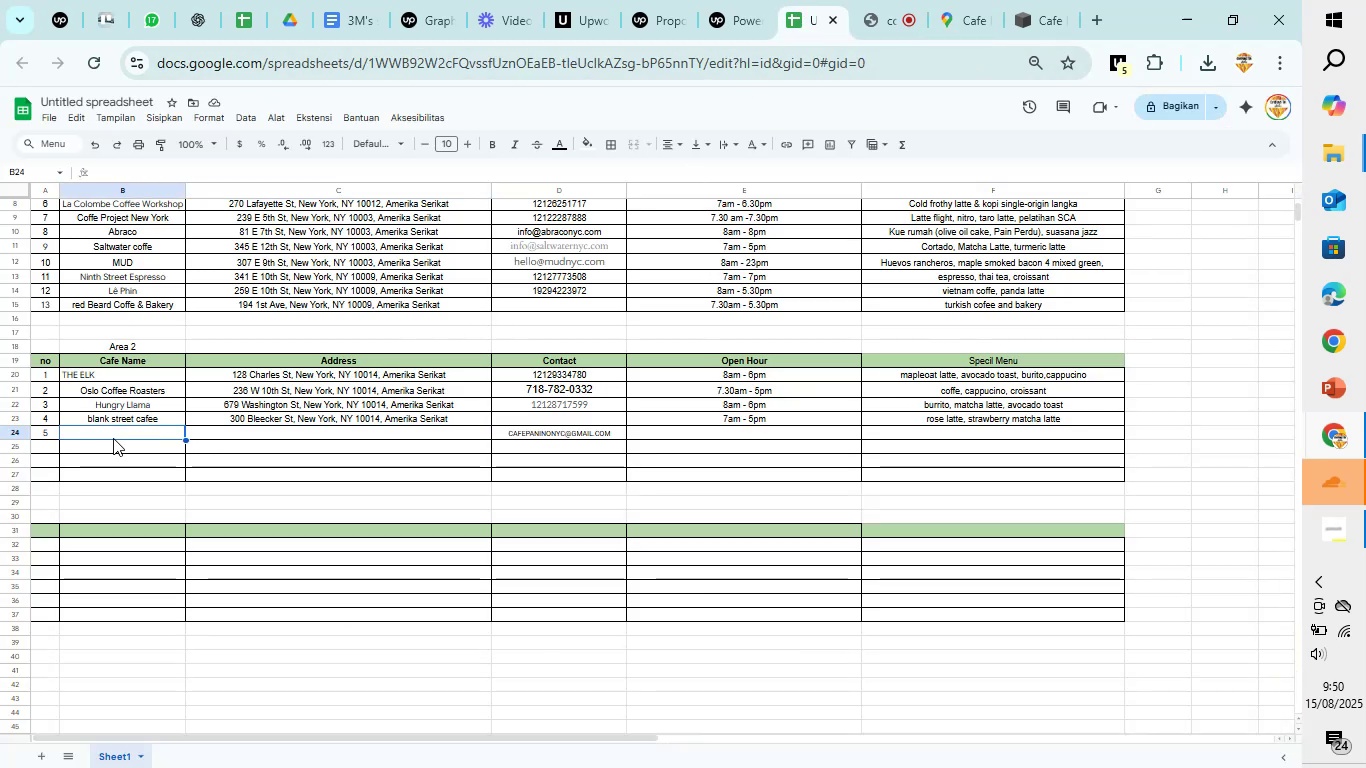 
key(Control+V)
 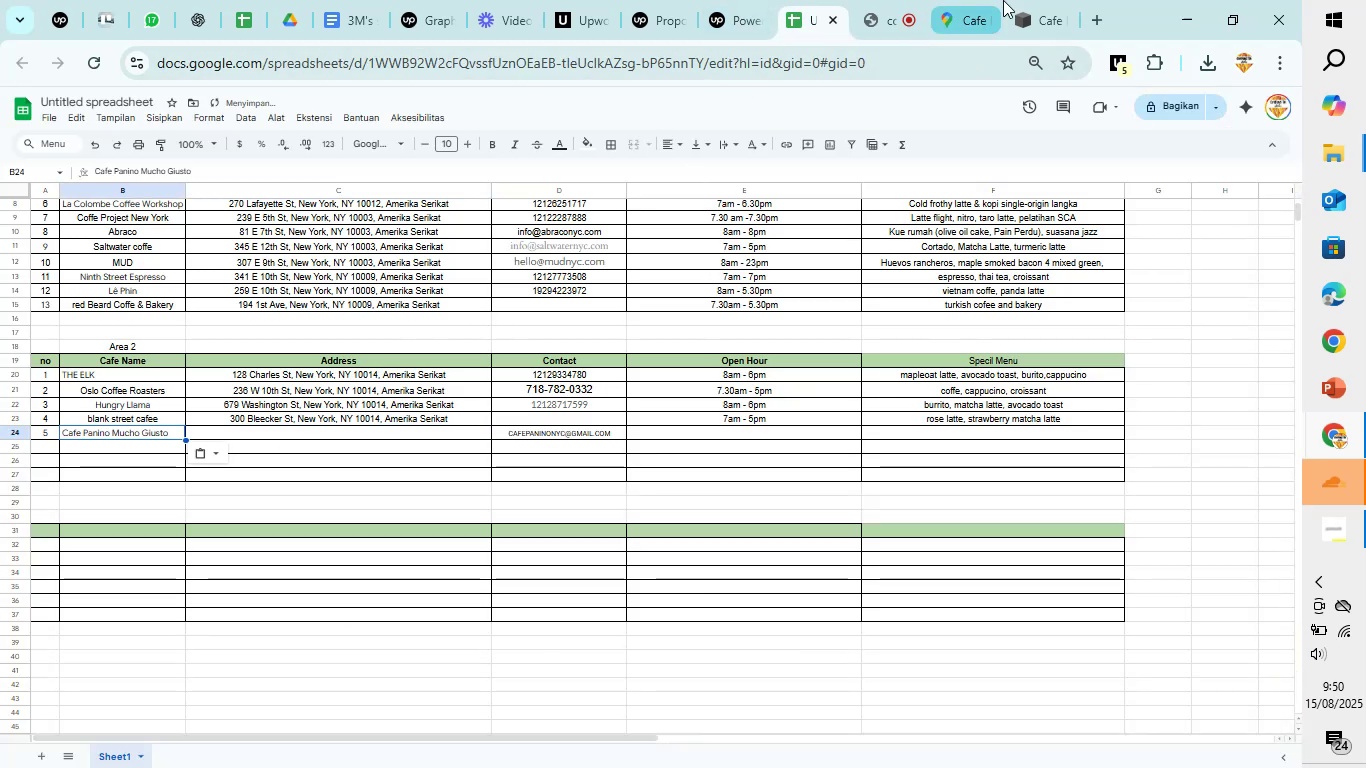 
left_click([981, 0])
 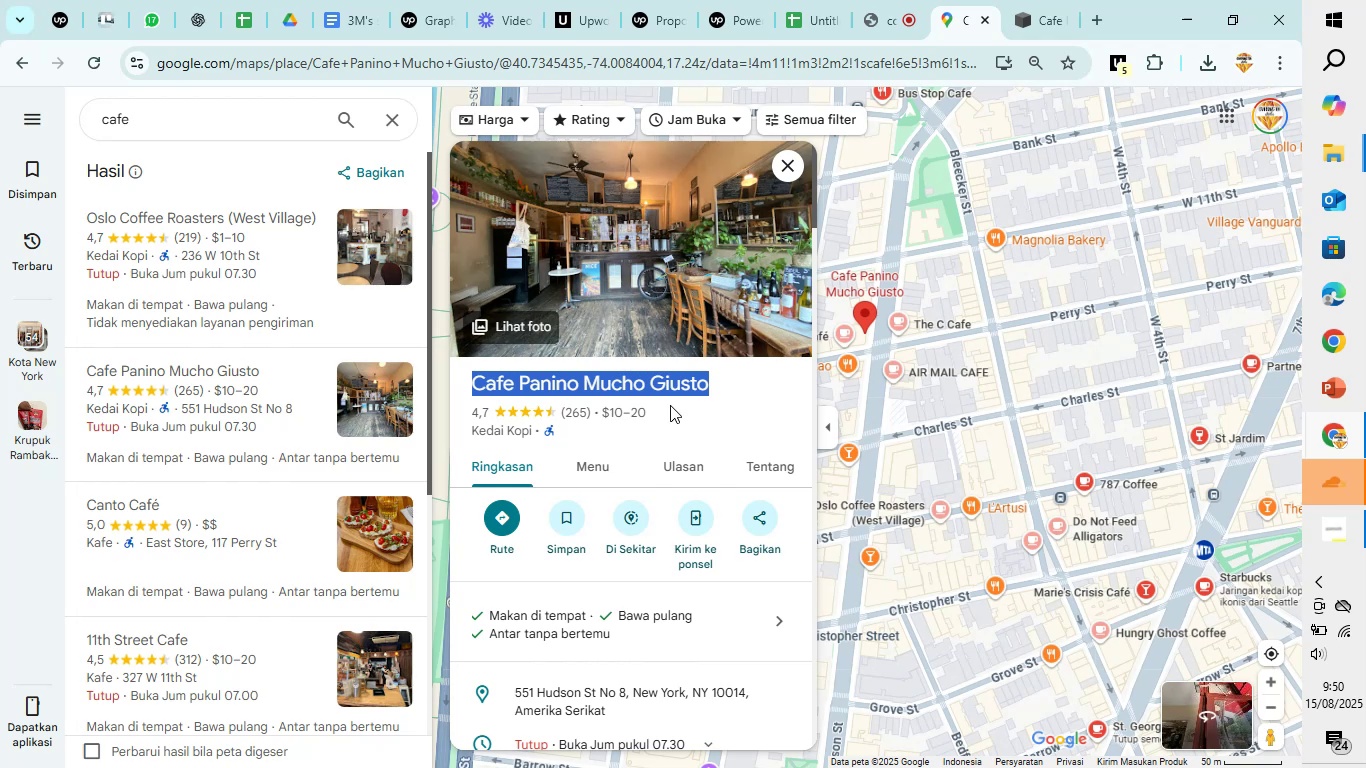 
scroll: coordinate [704, 541], scroll_direction: down, amount: 2.0
 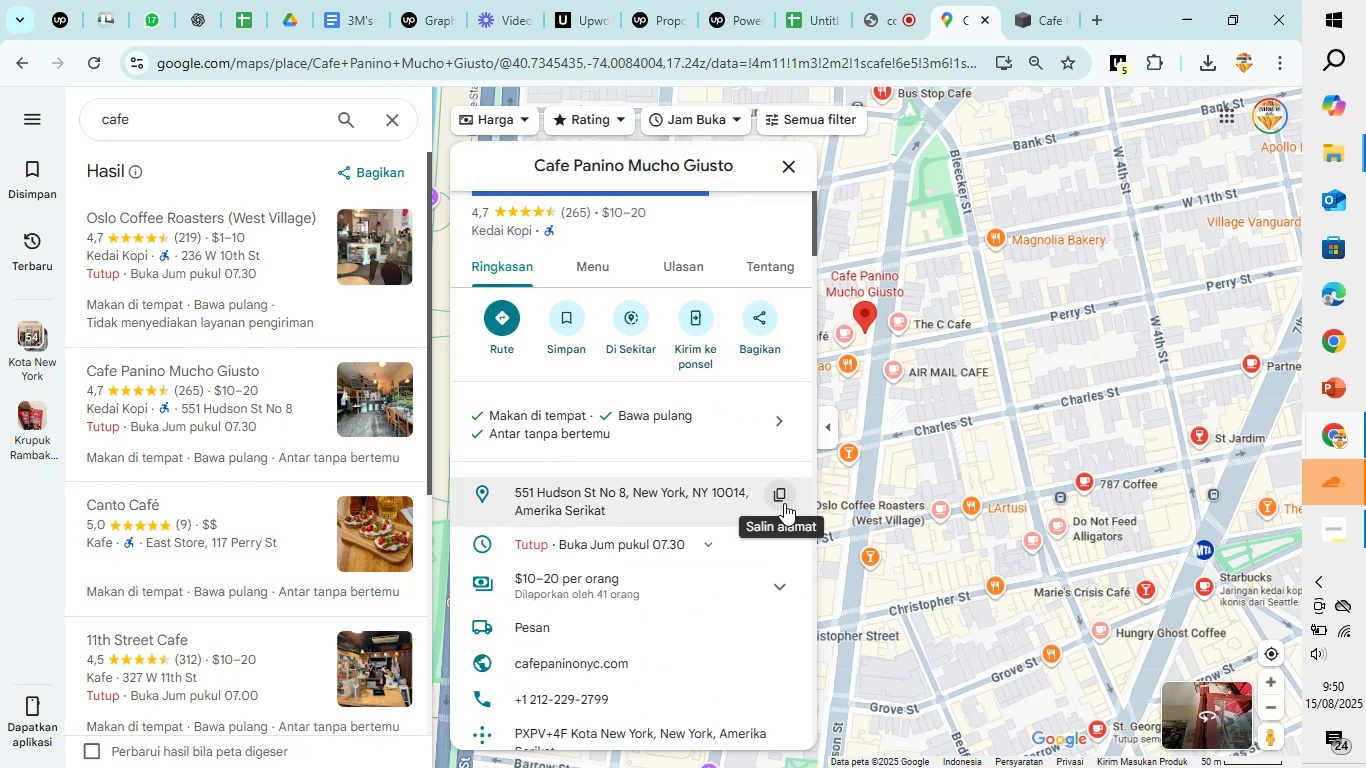 
left_click([783, 503])
 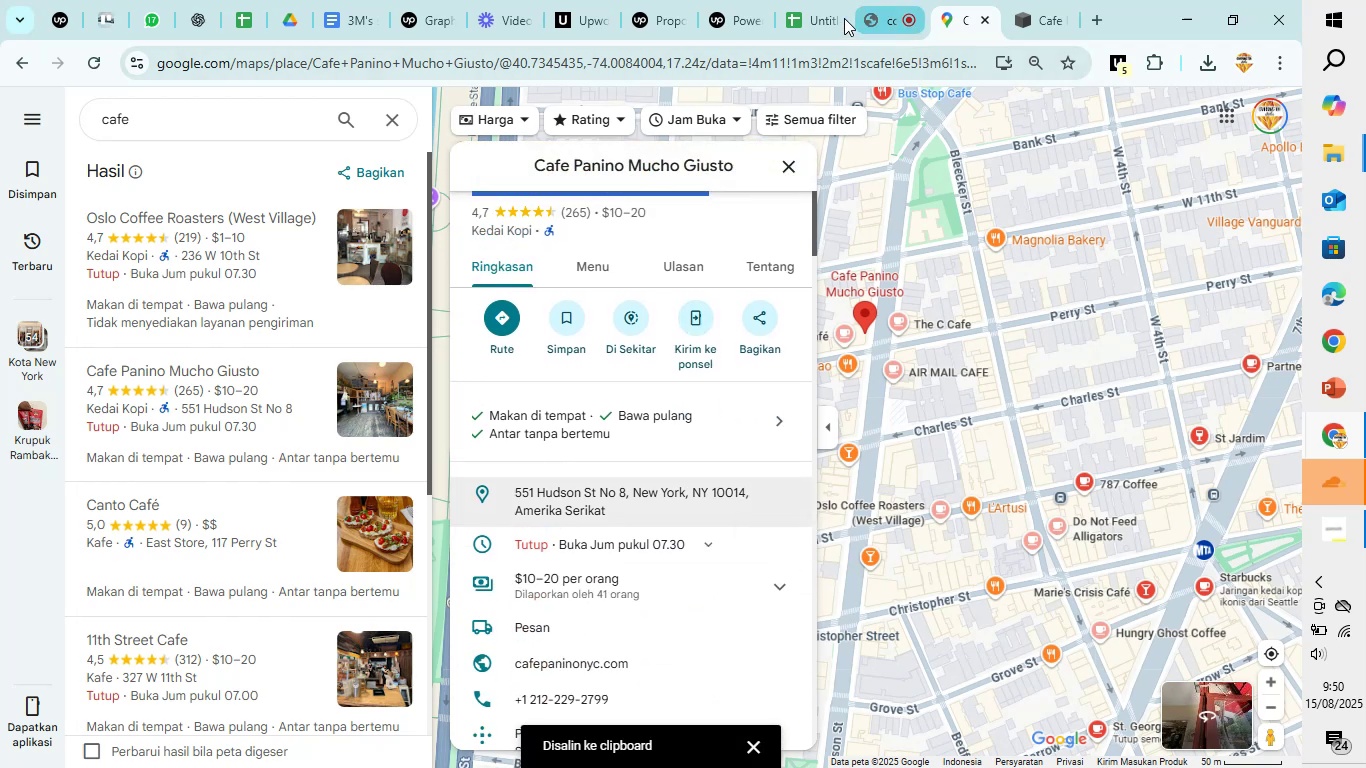 
left_click([814, 13])
 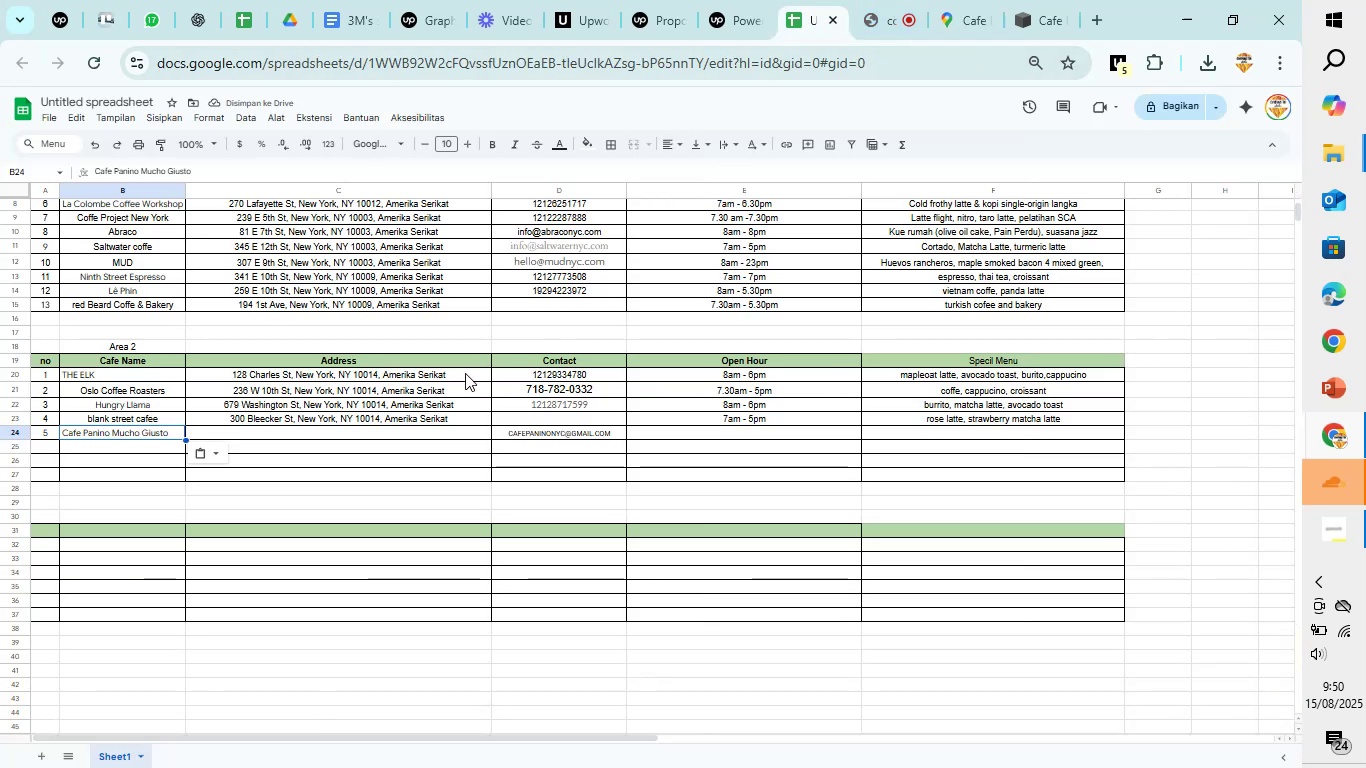 
key(ArrowRight)
 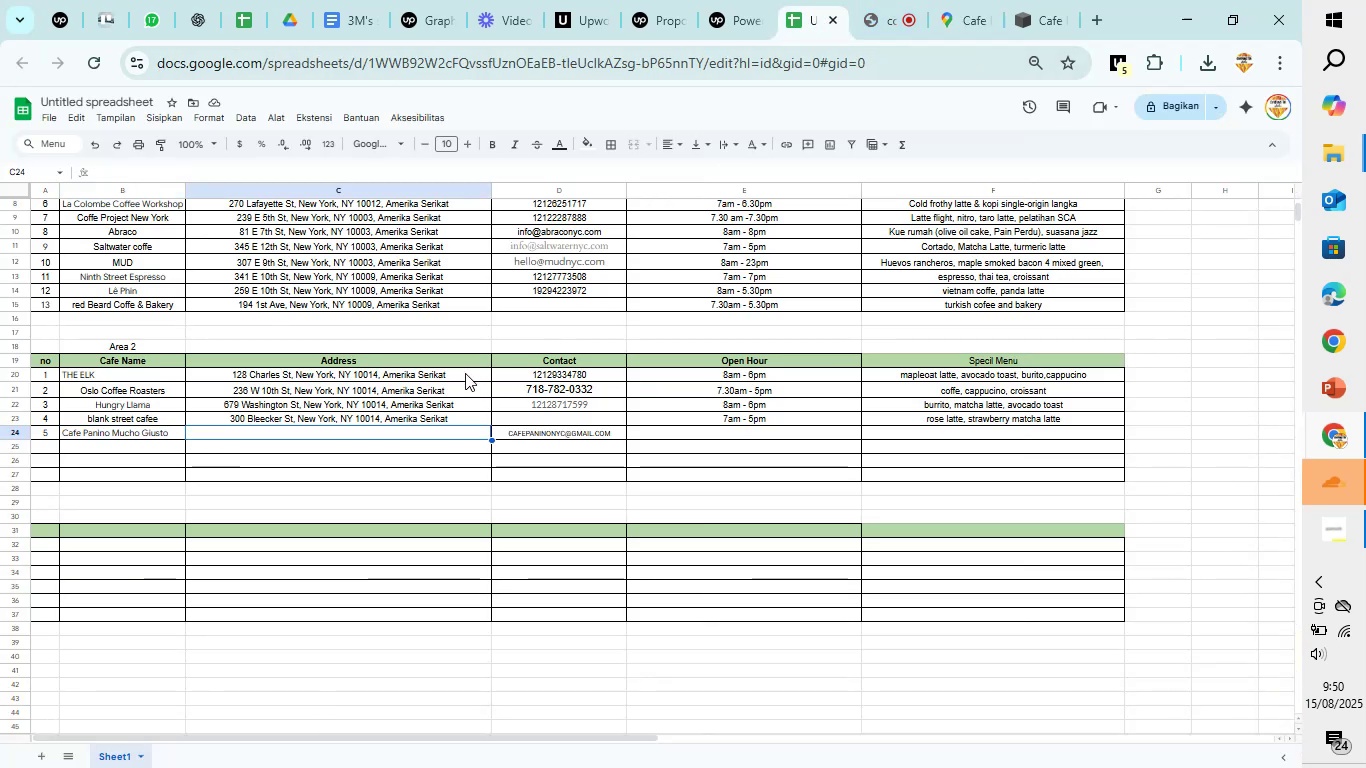 
key(Control+V)
 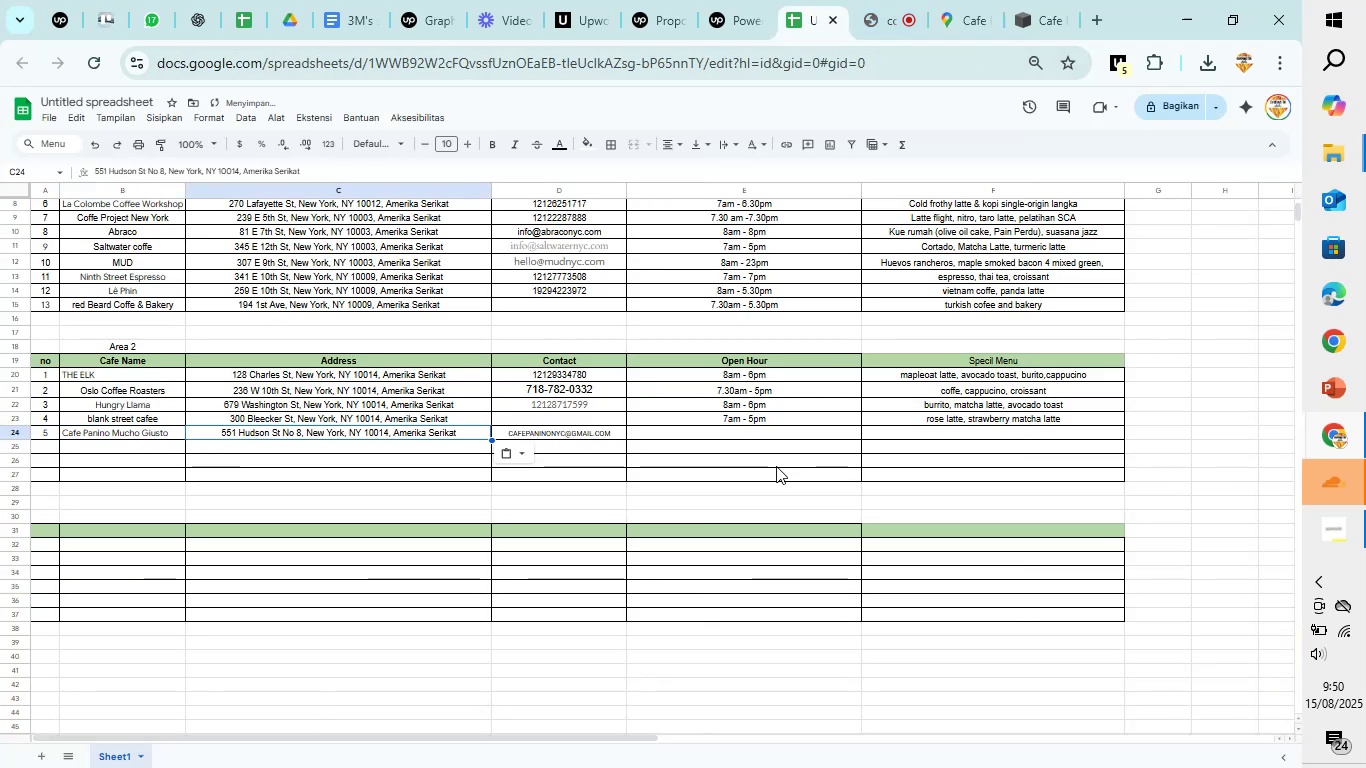 
left_click([777, 437])
 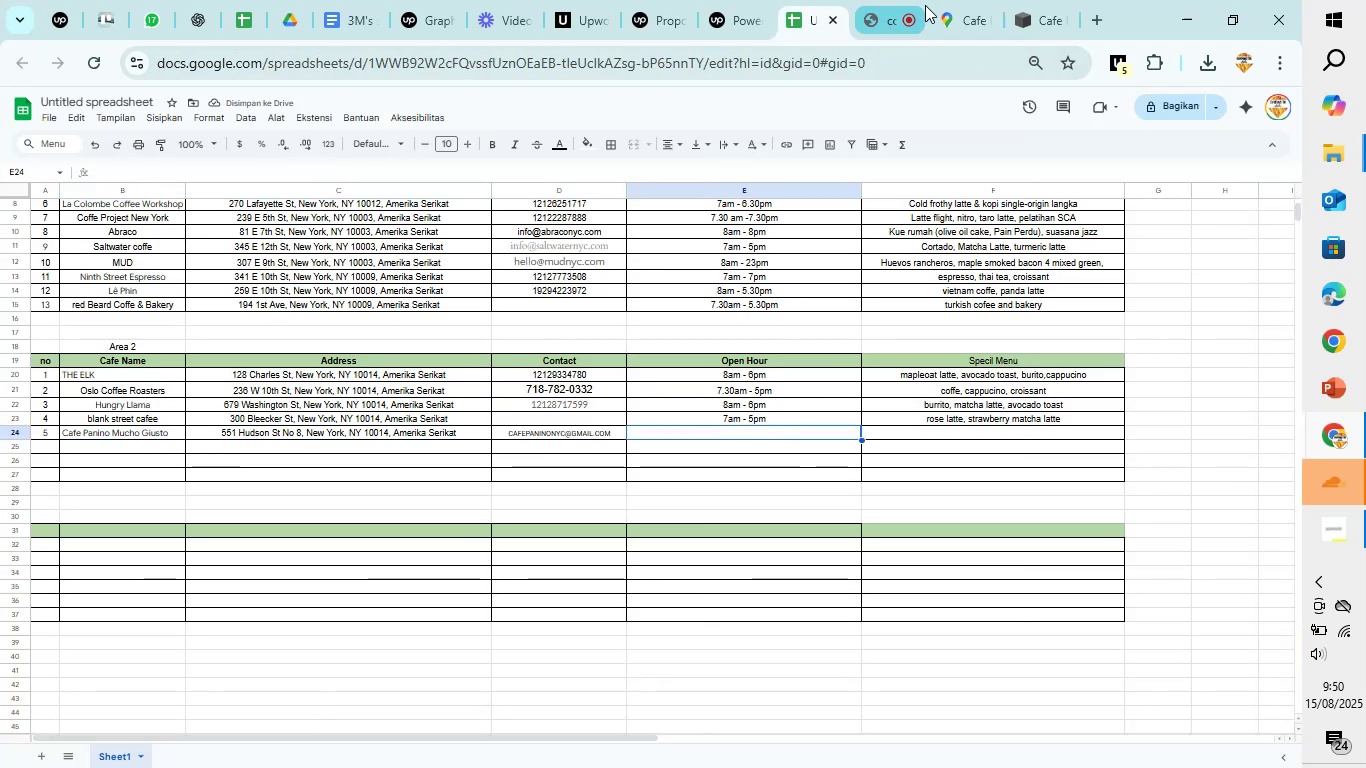 
left_click([935, 0])
 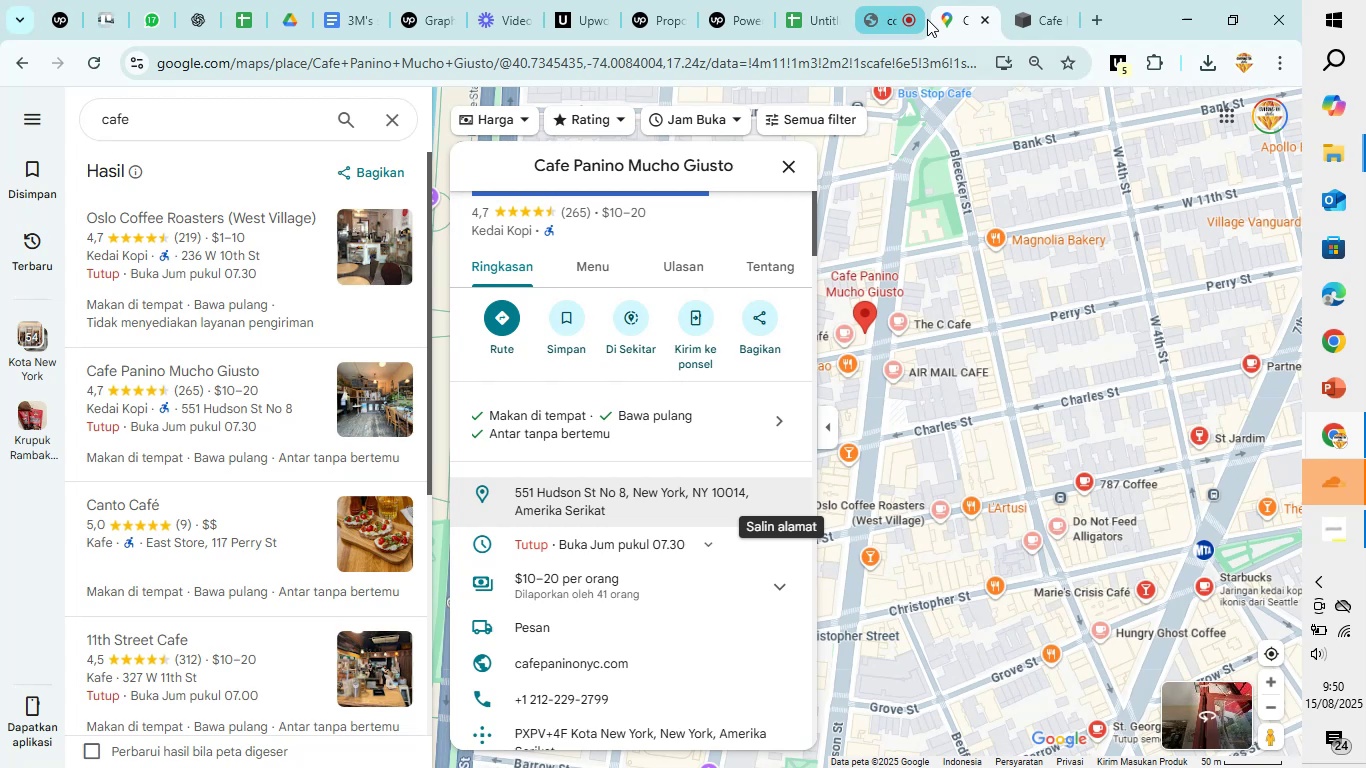 
scroll: coordinate [744, 425], scroll_direction: down, amount: 3.0
 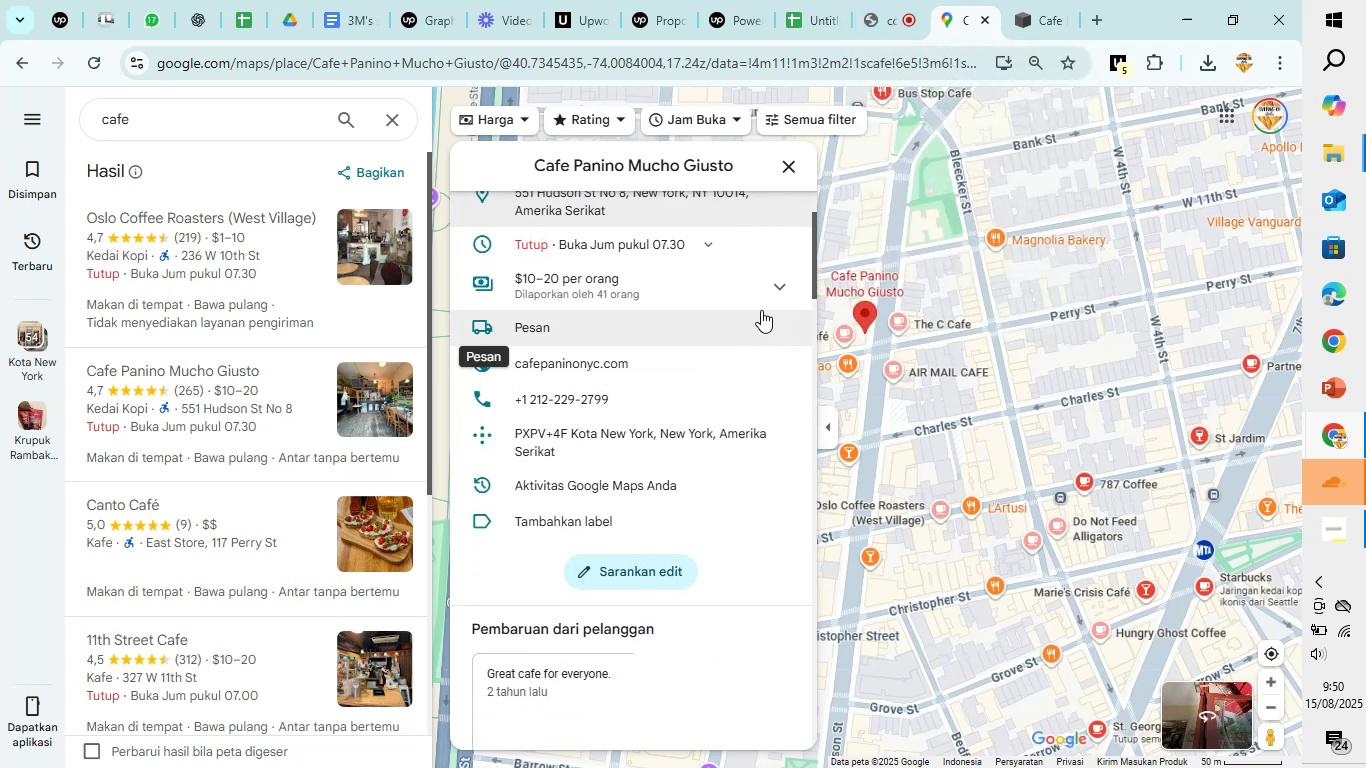 
left_click([712, 248])
 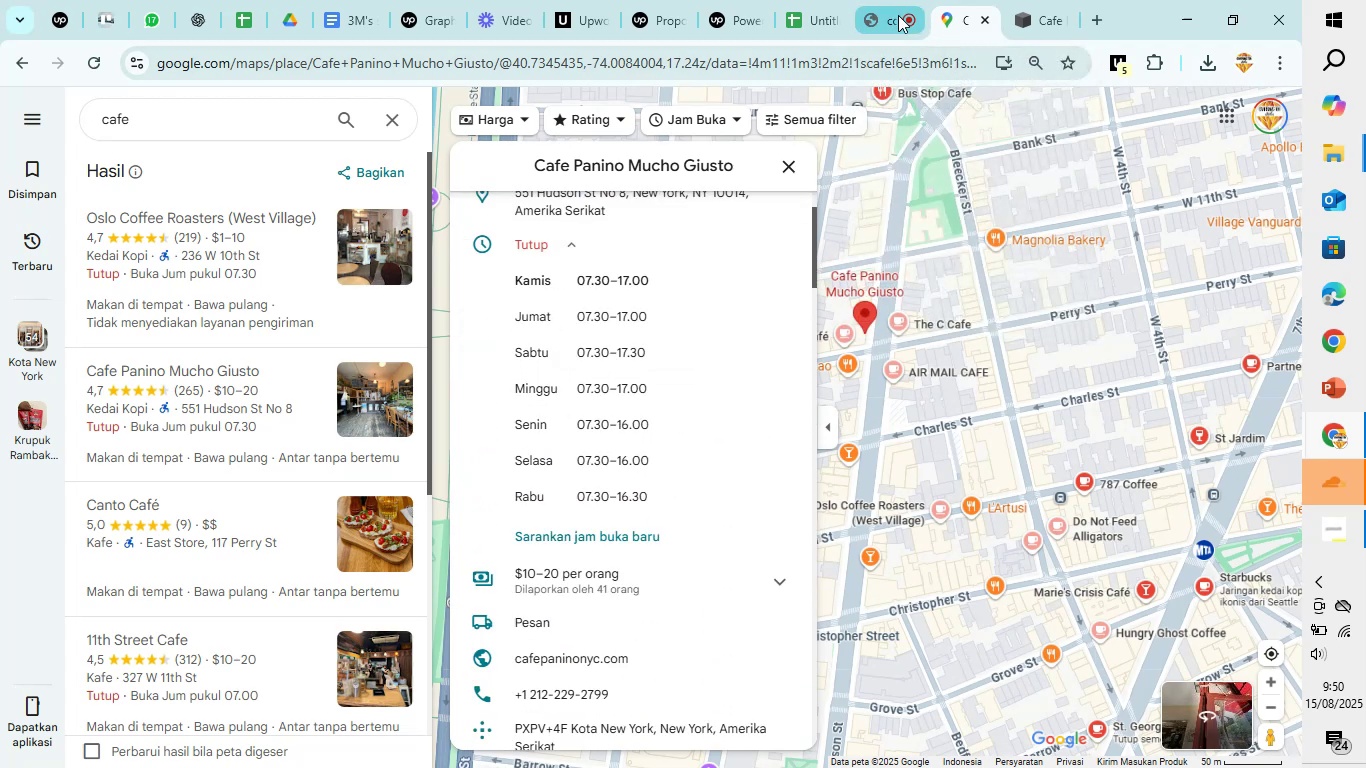 
left_click([817, 7])
 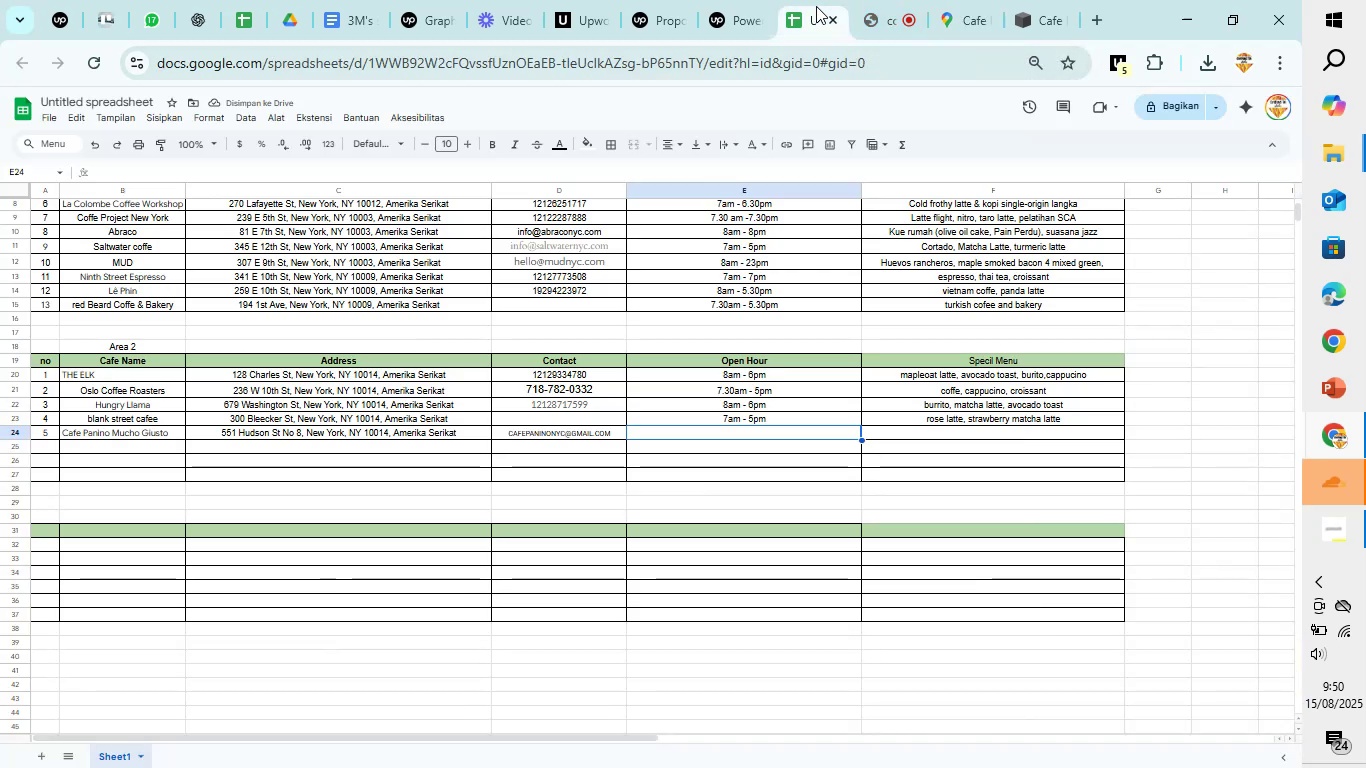 
type(7.30 - 5o)
key(Backspace)
key(Backspace)
key(Backspace)
key(Backspace)
key(Backspace)
type(am - 5pm)
 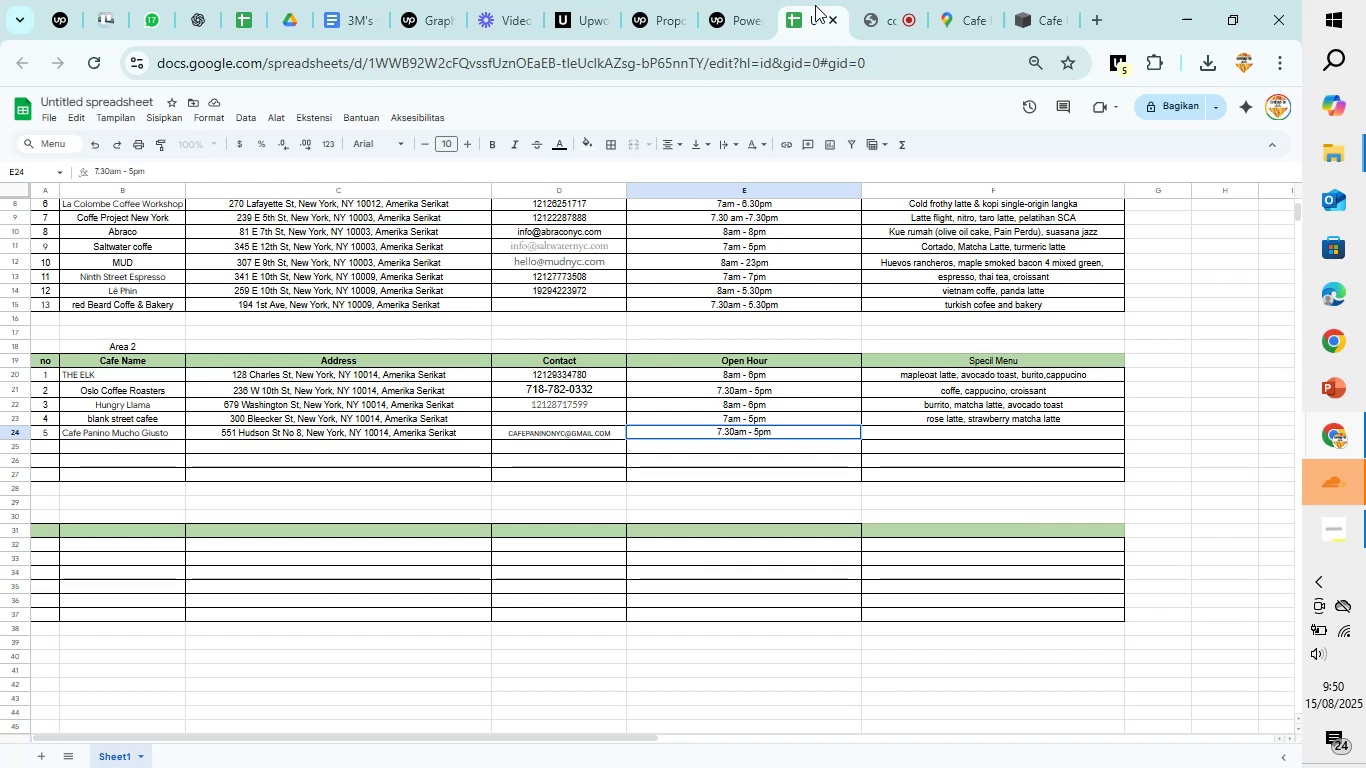 
key(ArrowRight)
 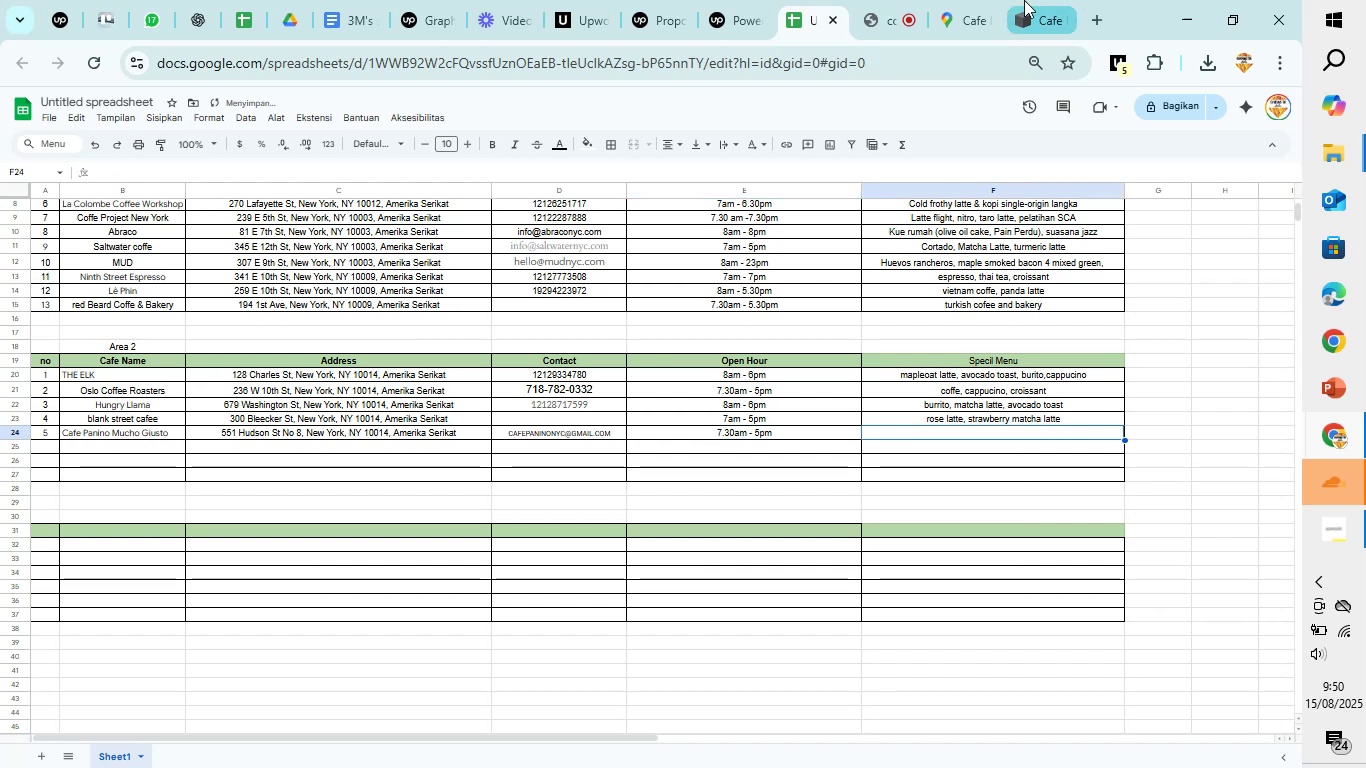 
left_click([979, 0])
 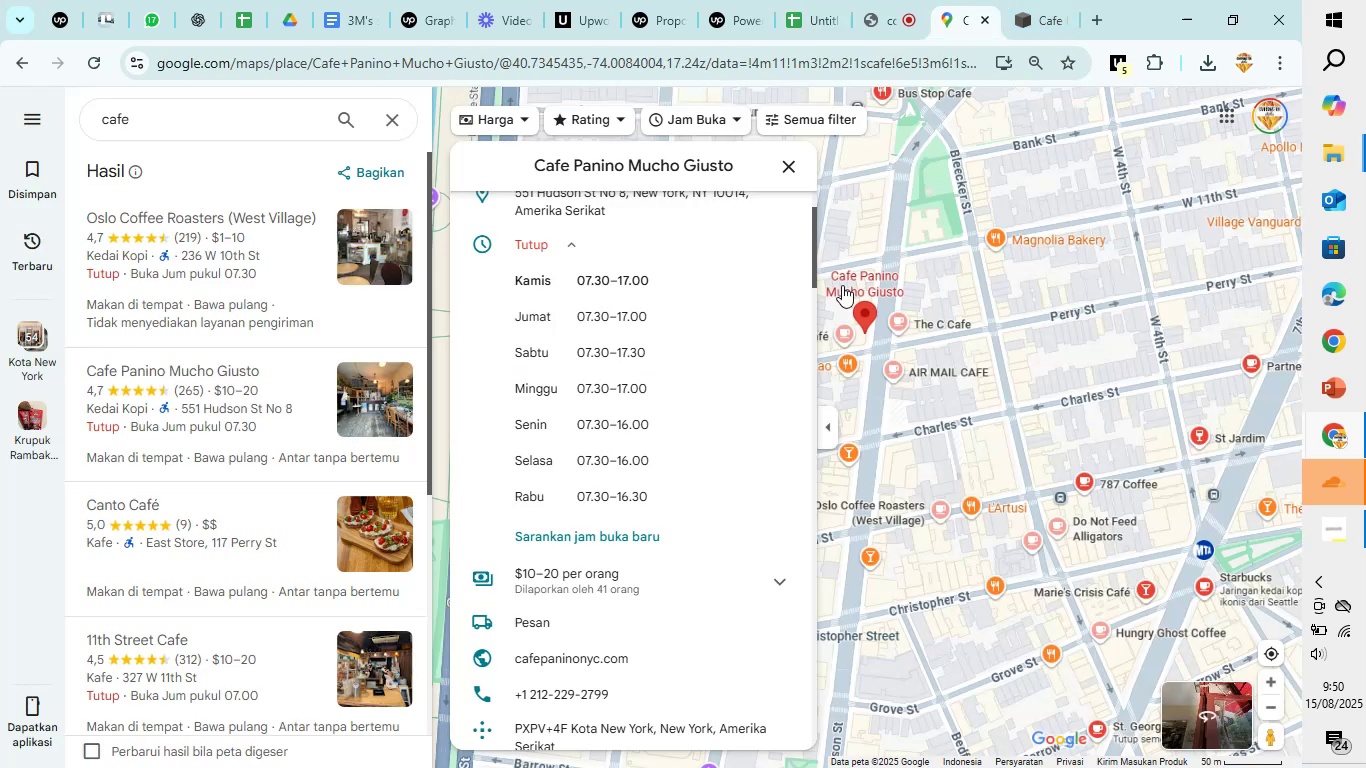 
scroll: coordinate [573, 394], scroll_direction: down, amount: 6.0
 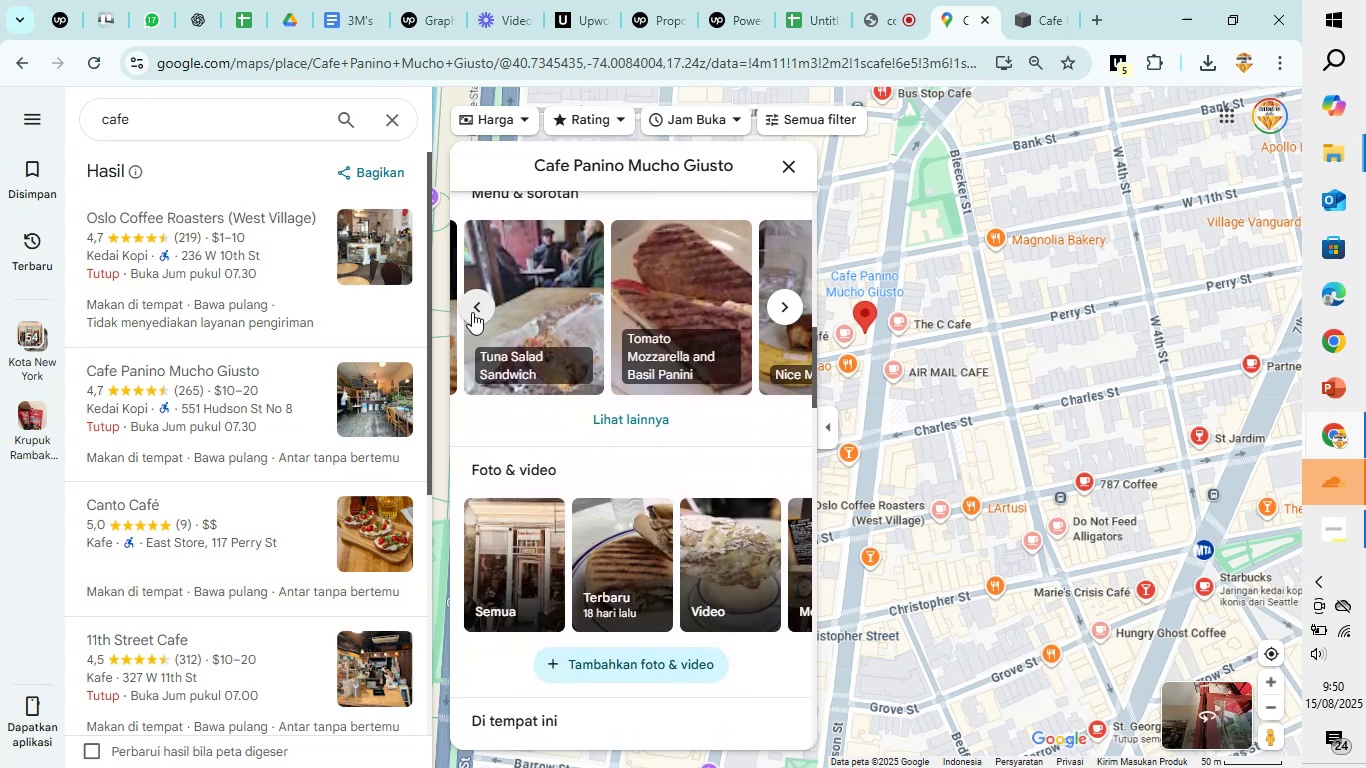 
left_click([472, 311])
 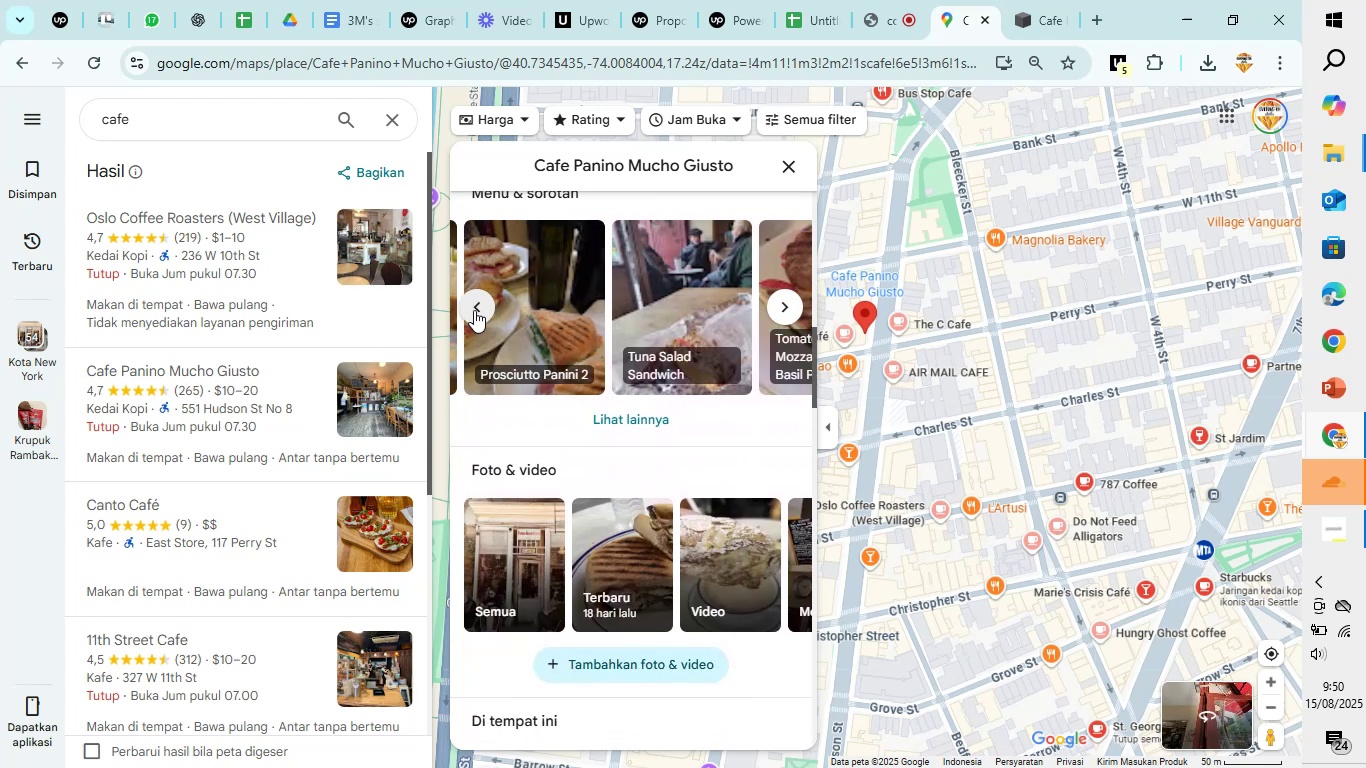 
left_click([474, 310])
 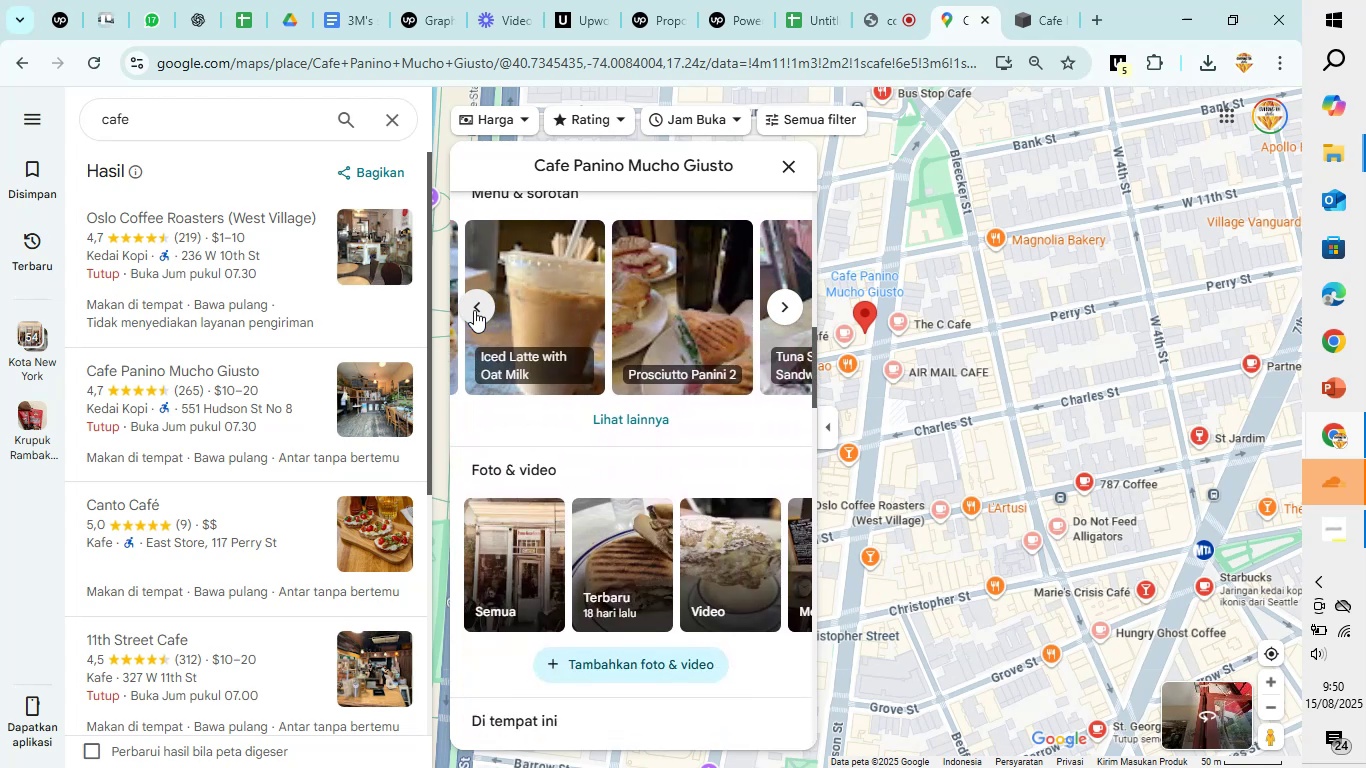 
double_click([474, 310])
 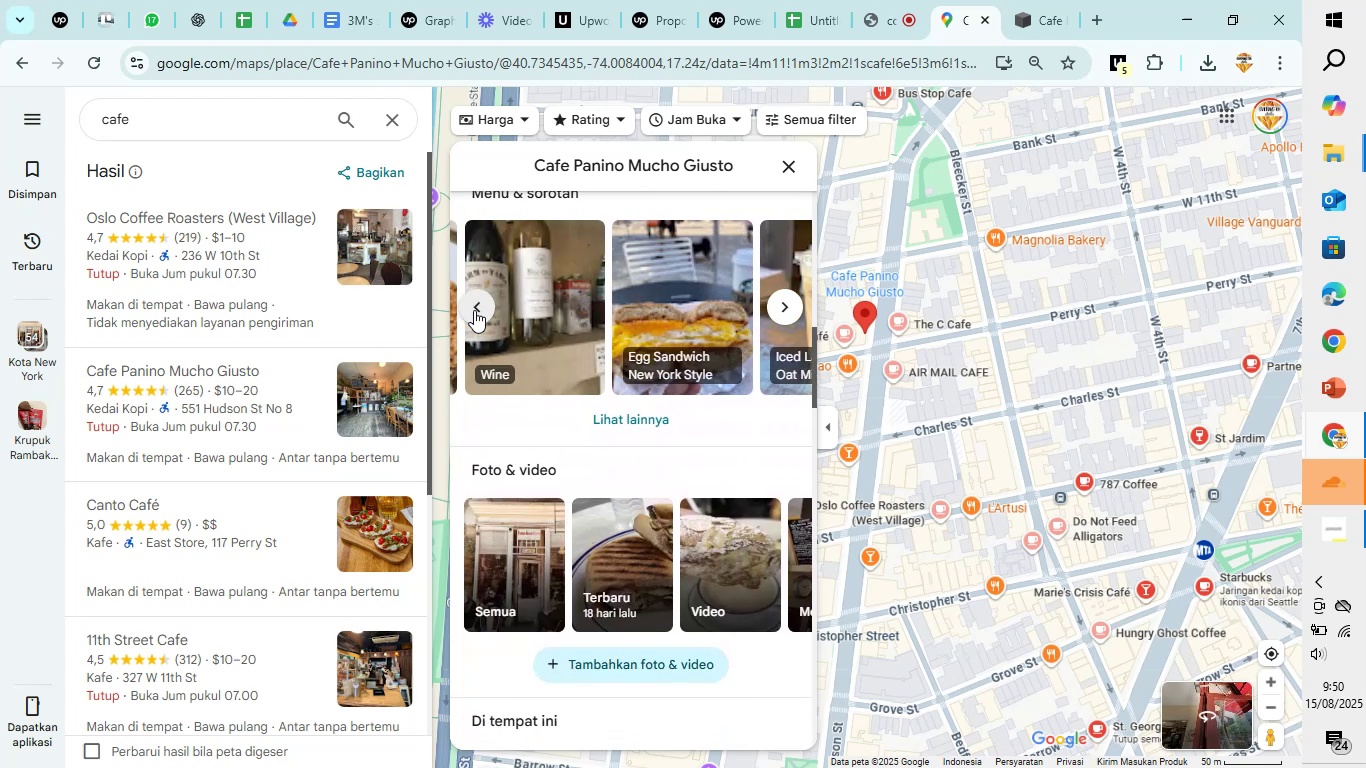 
left_click([474, 310])
 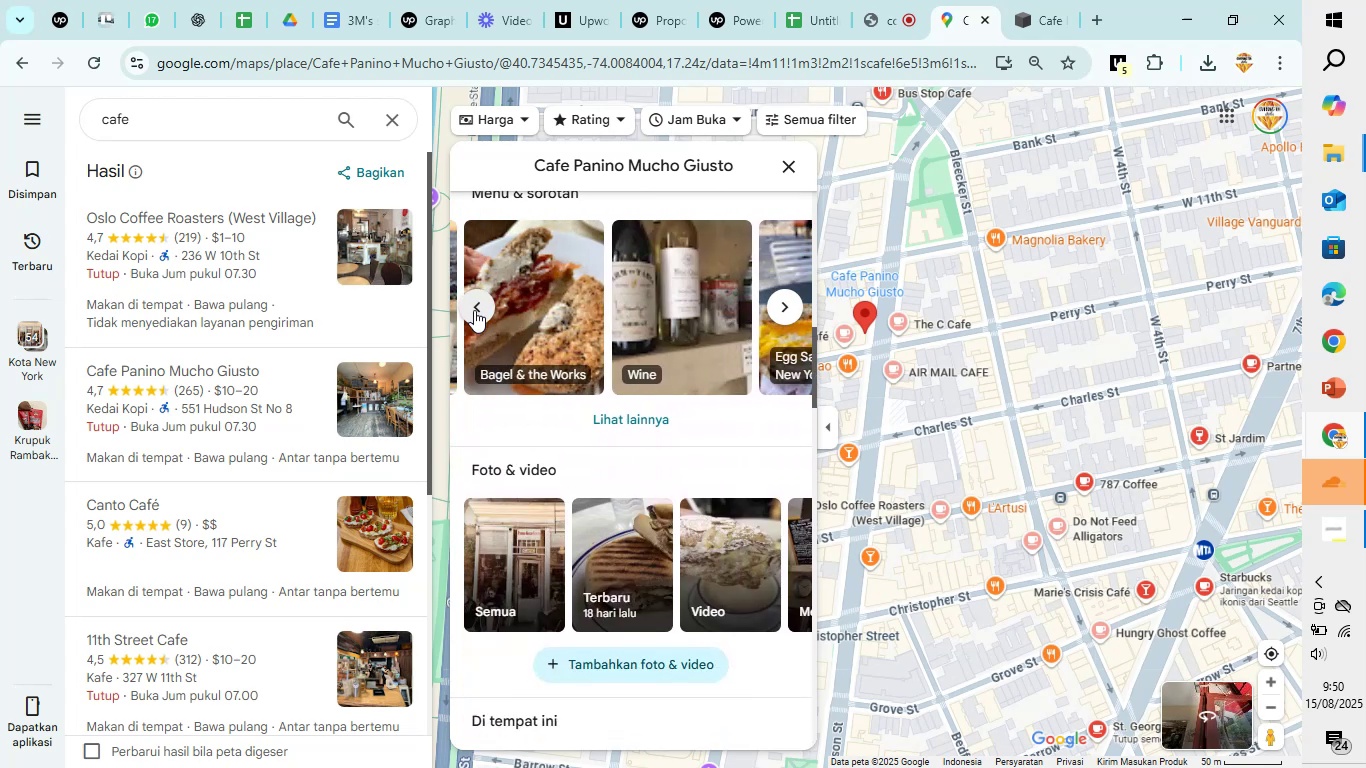 
left_click([474, 310])
 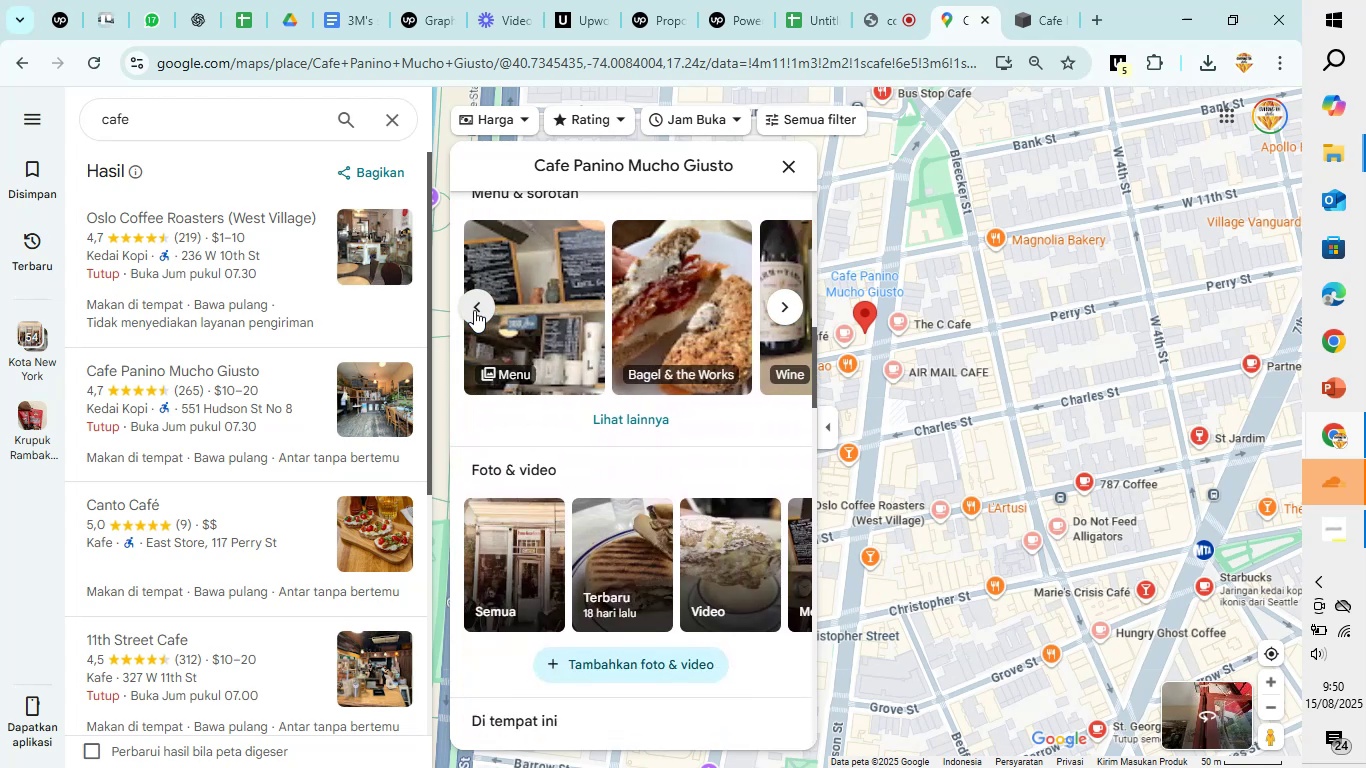 
left_click([474, 310])
 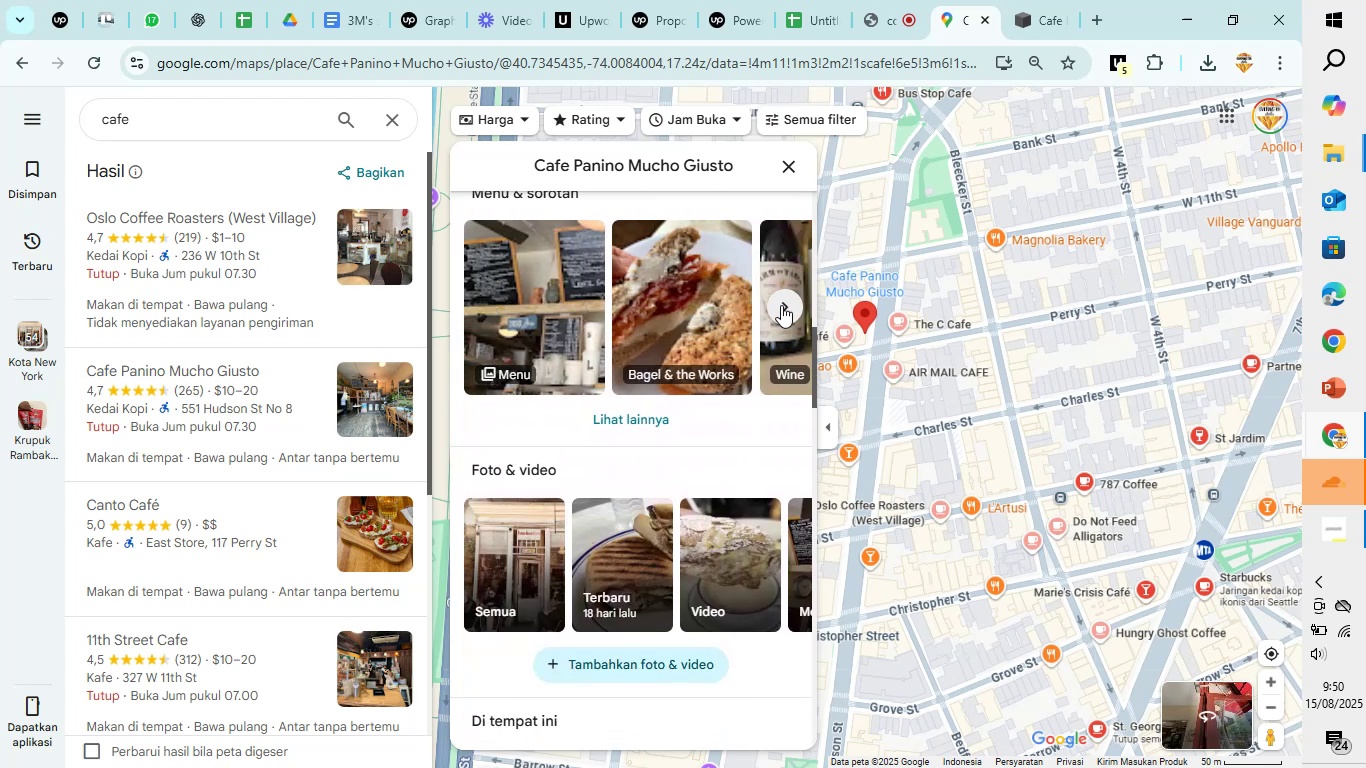 
left_click([781, 305])
 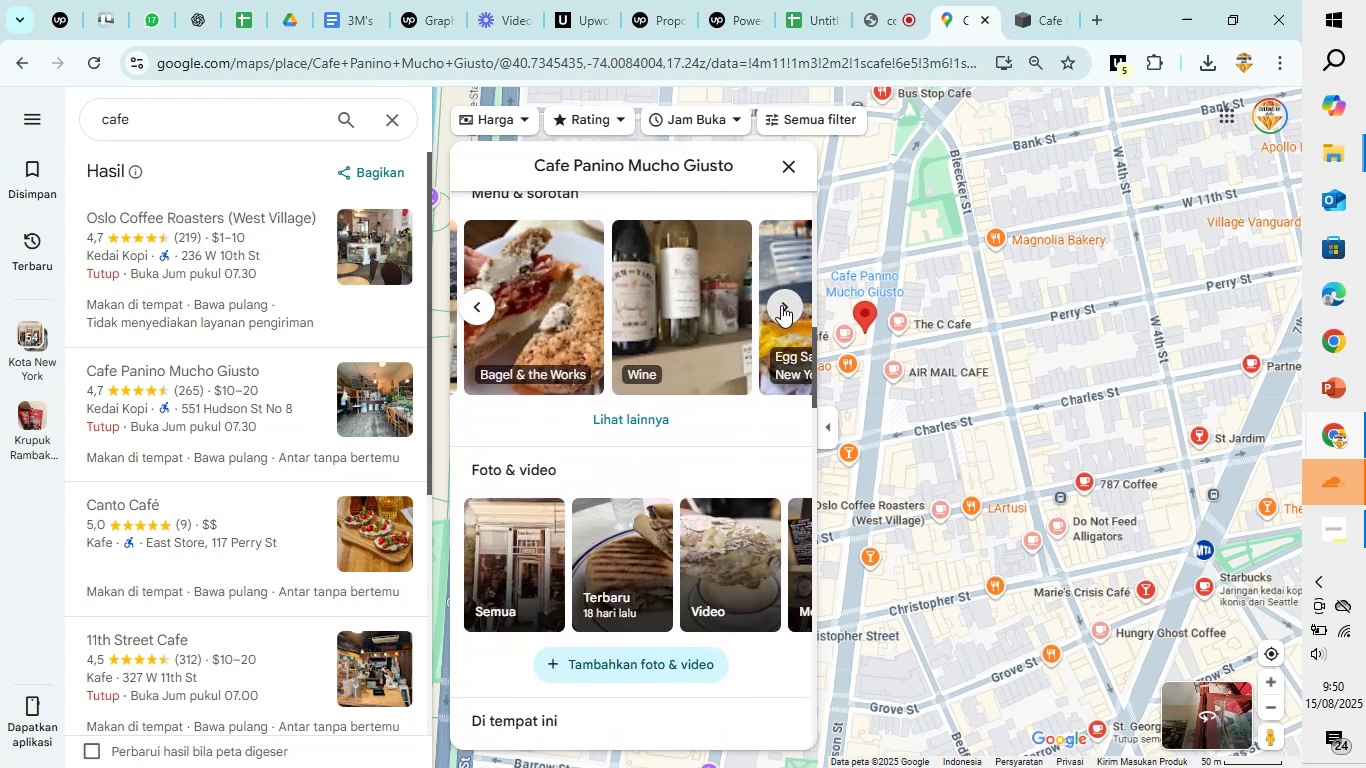 
double_click([781, 305])
 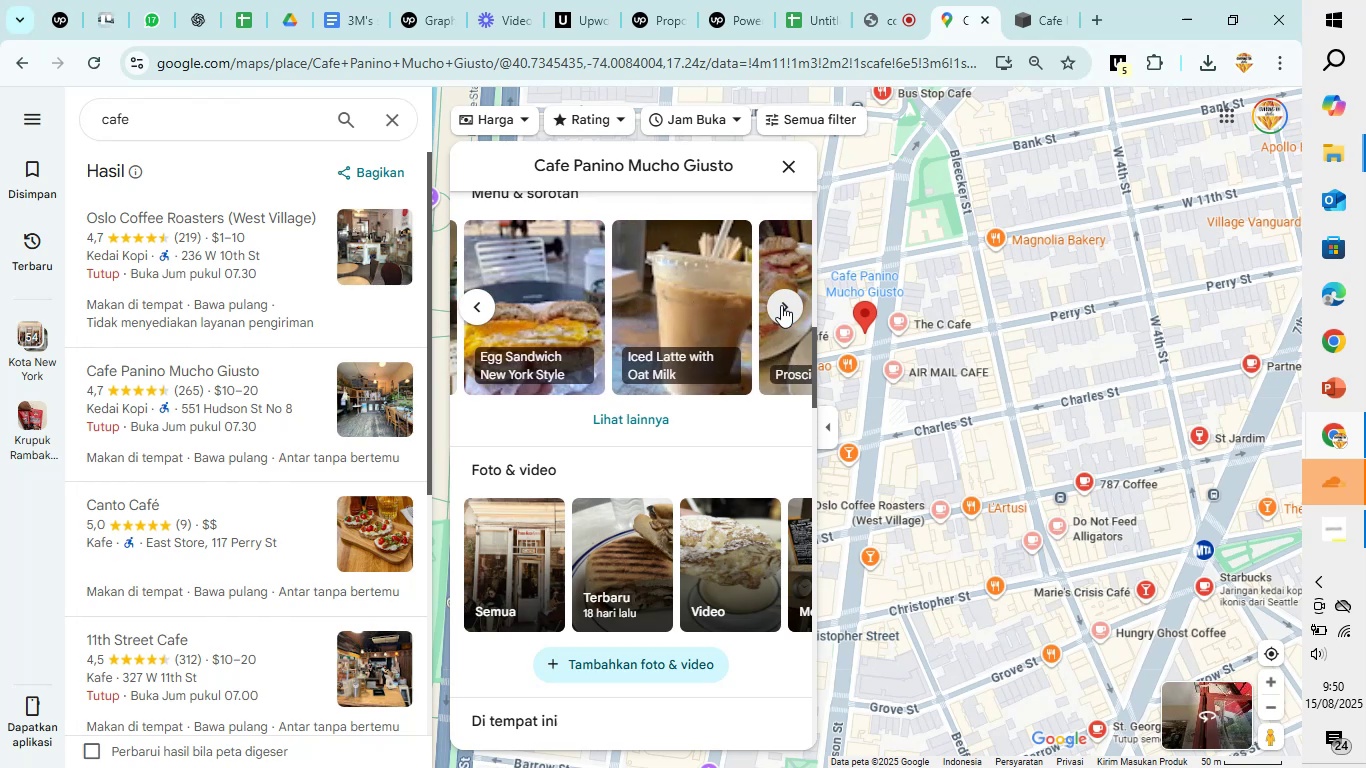 
left_click([781, 305])
 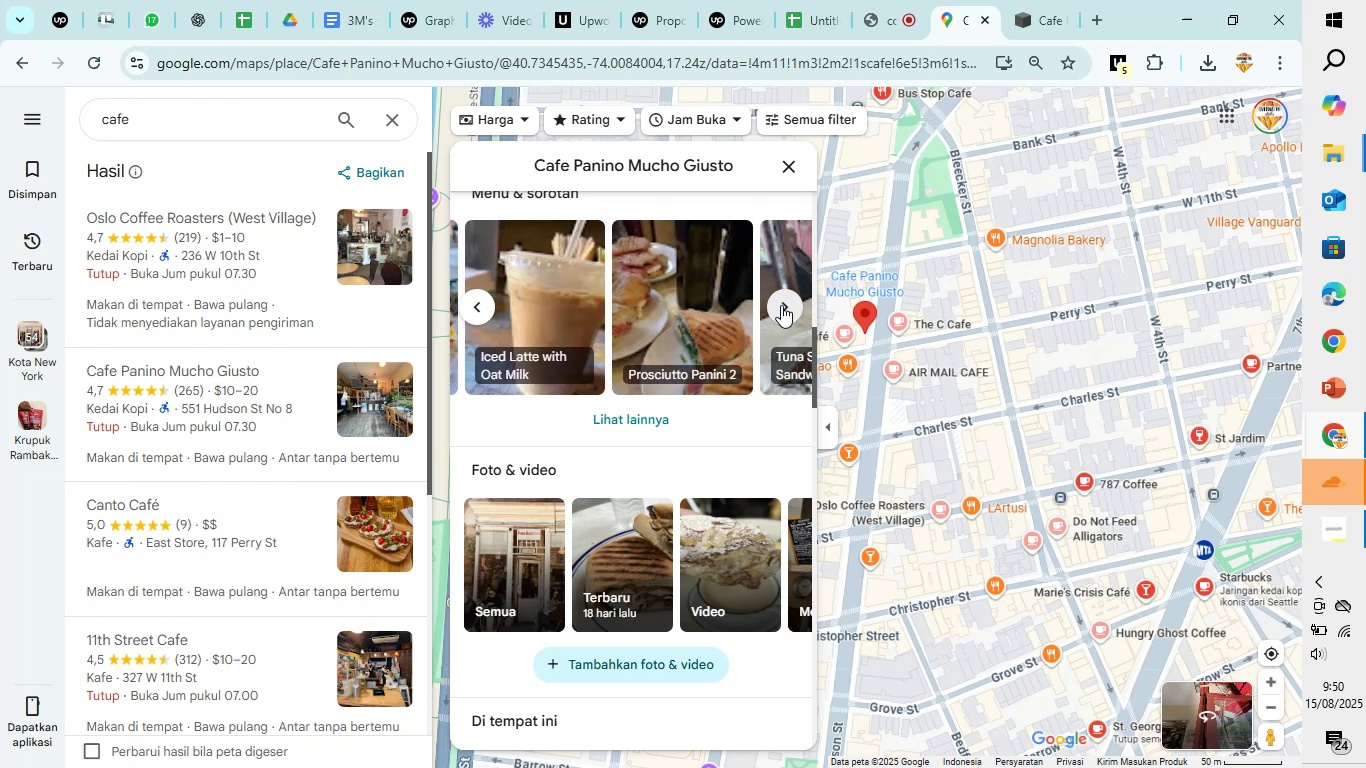 
left_click([781, 305])
 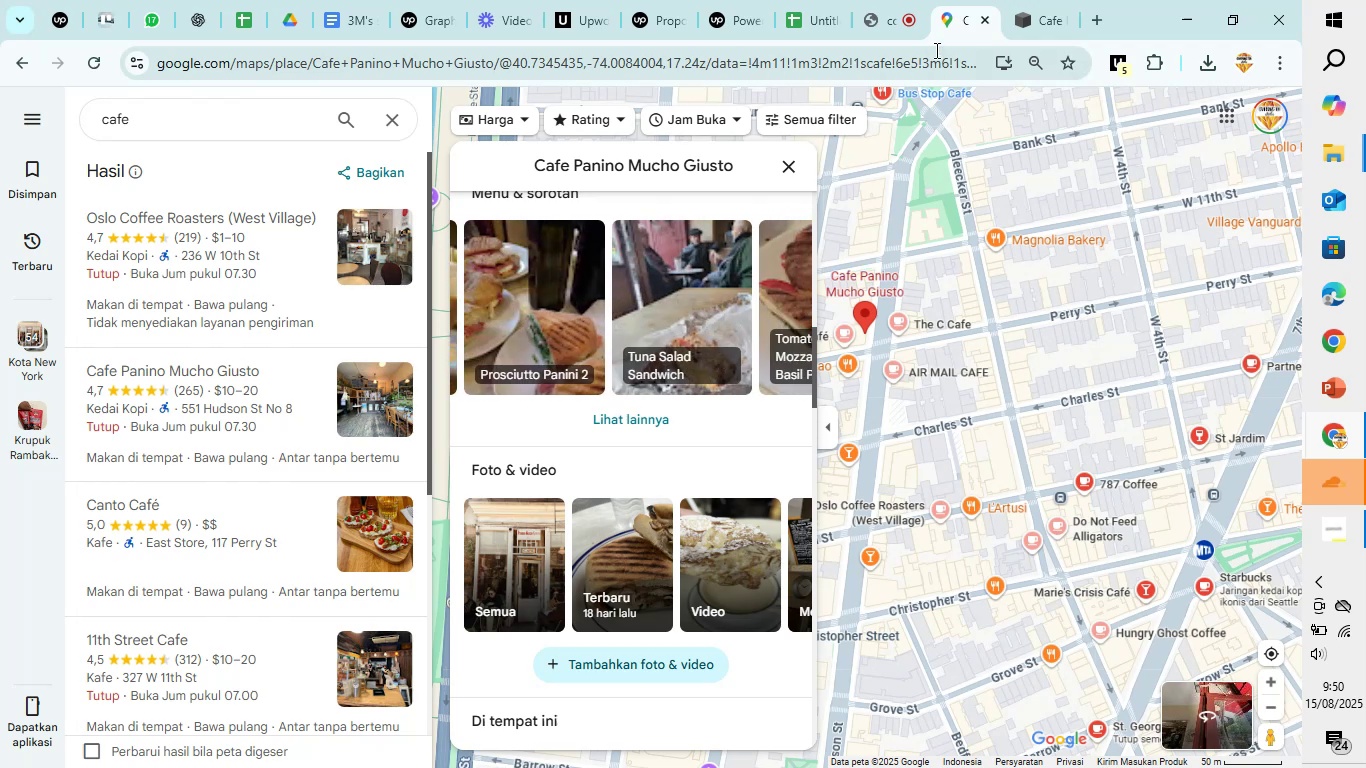 
left_click([807, 3])
 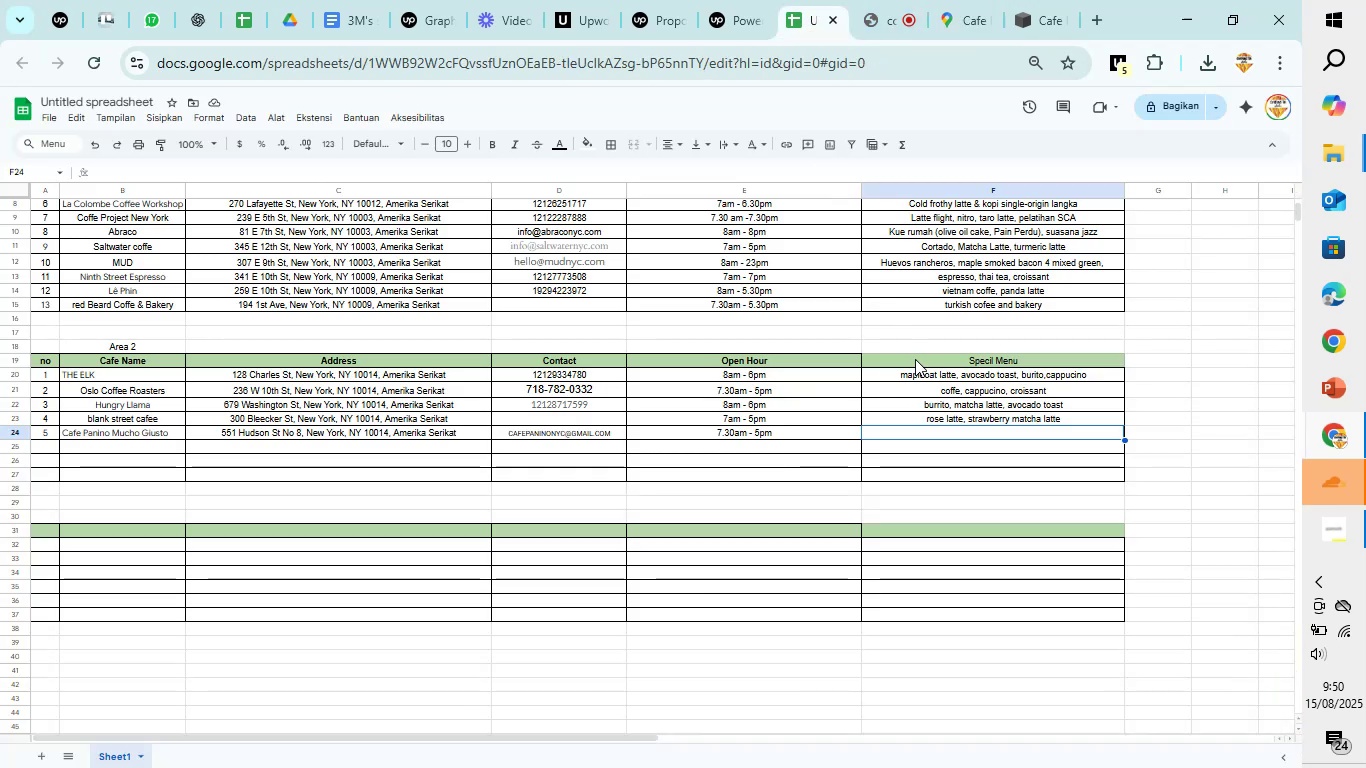 
type(prosciutto panini, )
 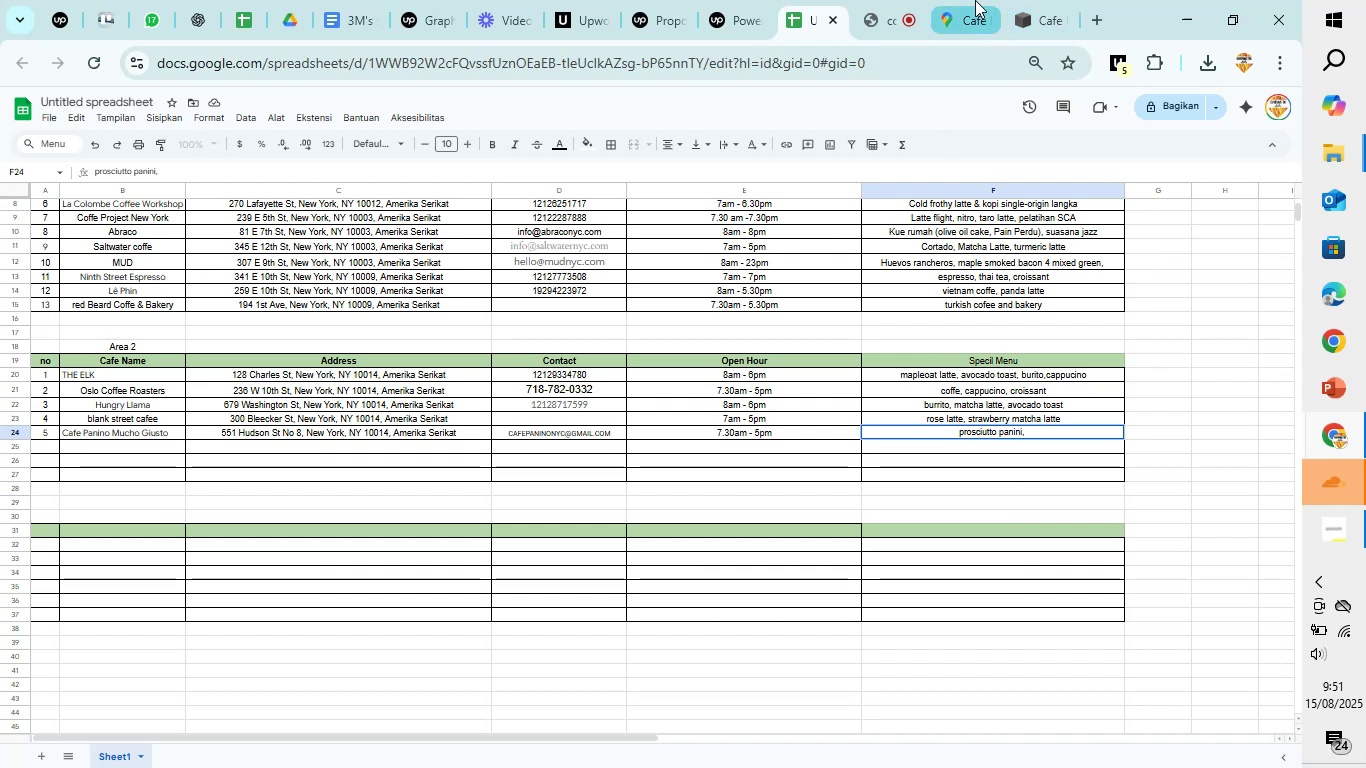 
left_click([970, 0])
 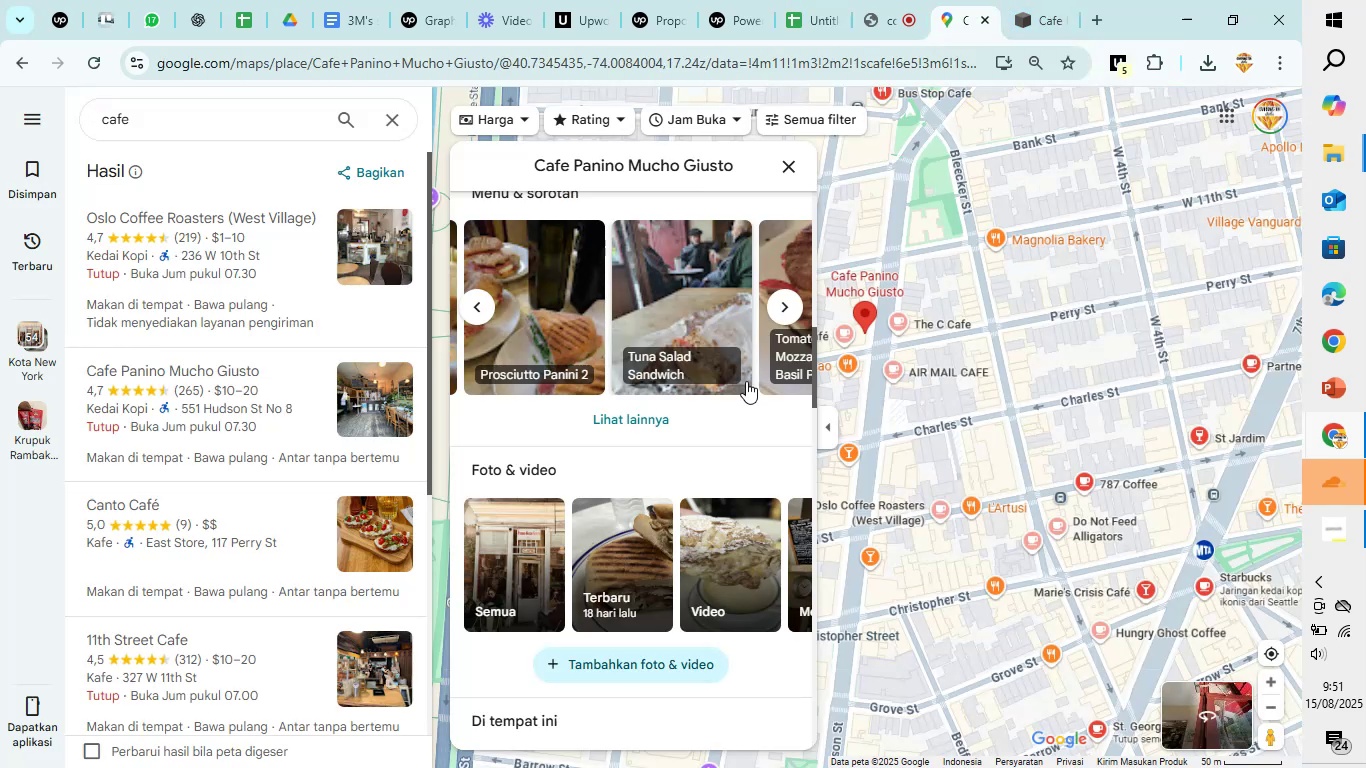 
left_click([785, 284])
 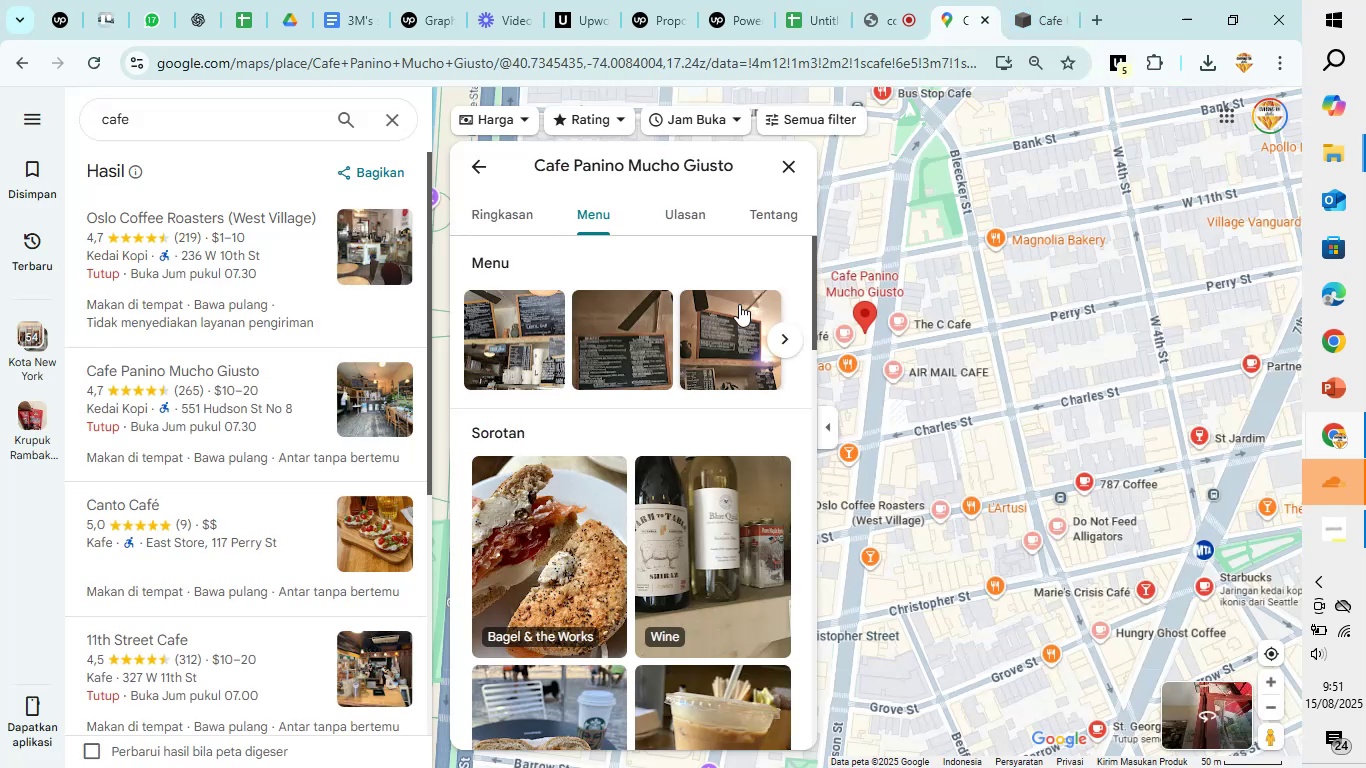 
scroll: coordinate [353, 494], scroll_direction: down, amount: 13.0
 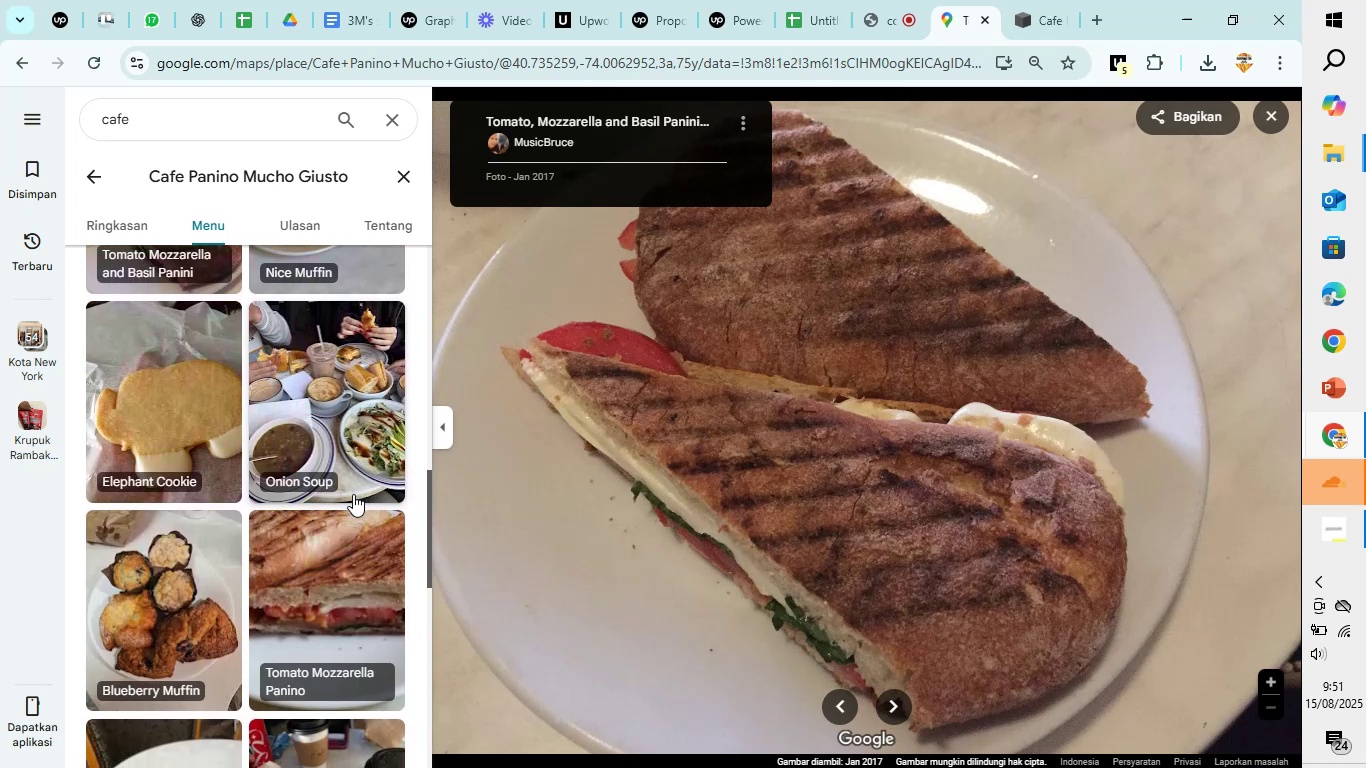 
scroll: coordinate [353, 494], scroll_direction: up, amount: 9.0
 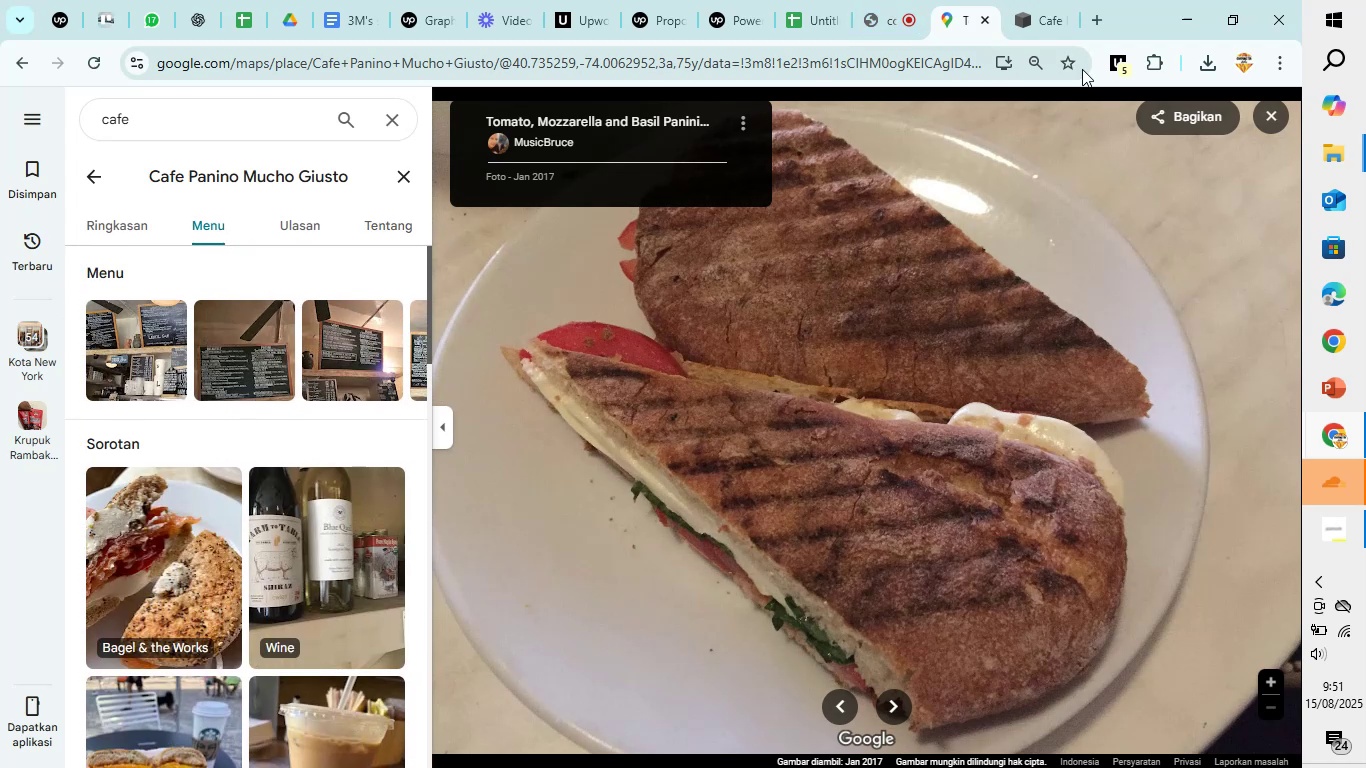 
left_click([1269, 105])
 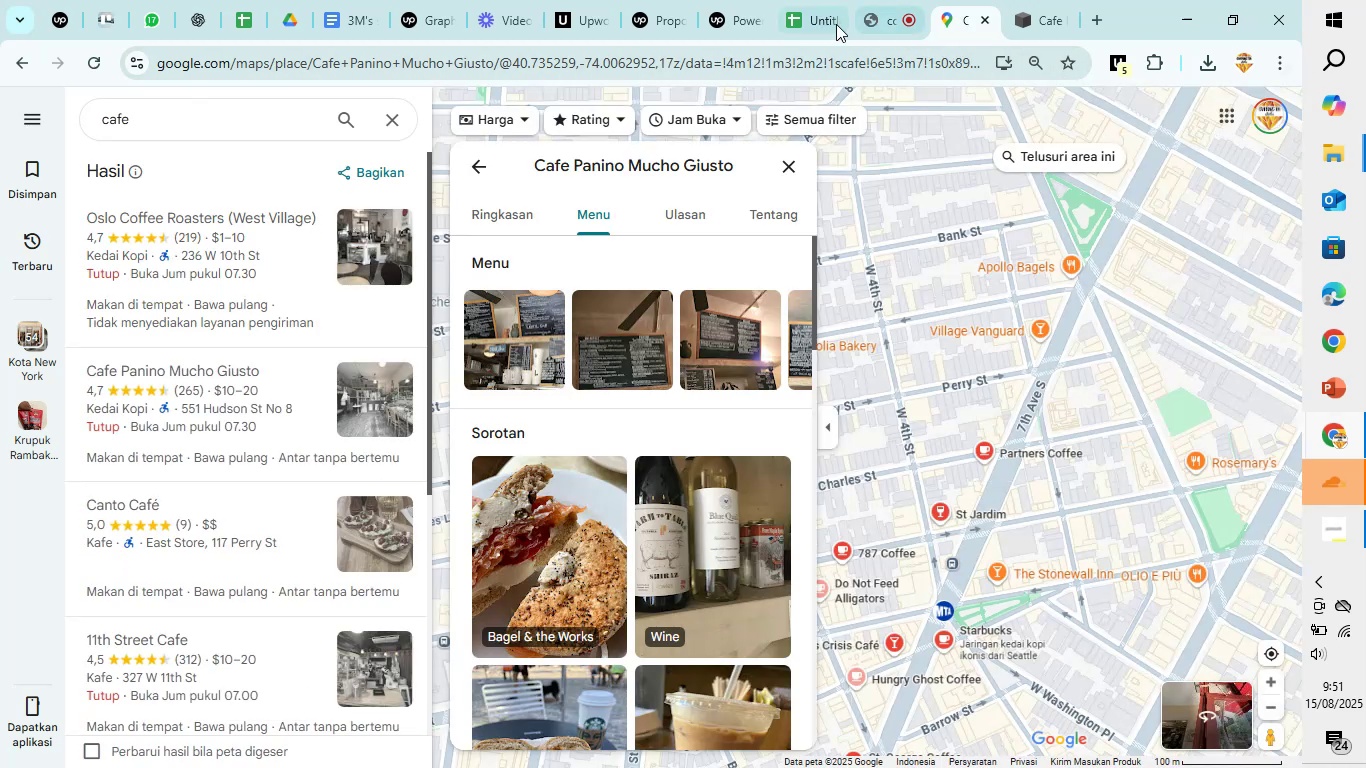 
left_click([817, 10])
 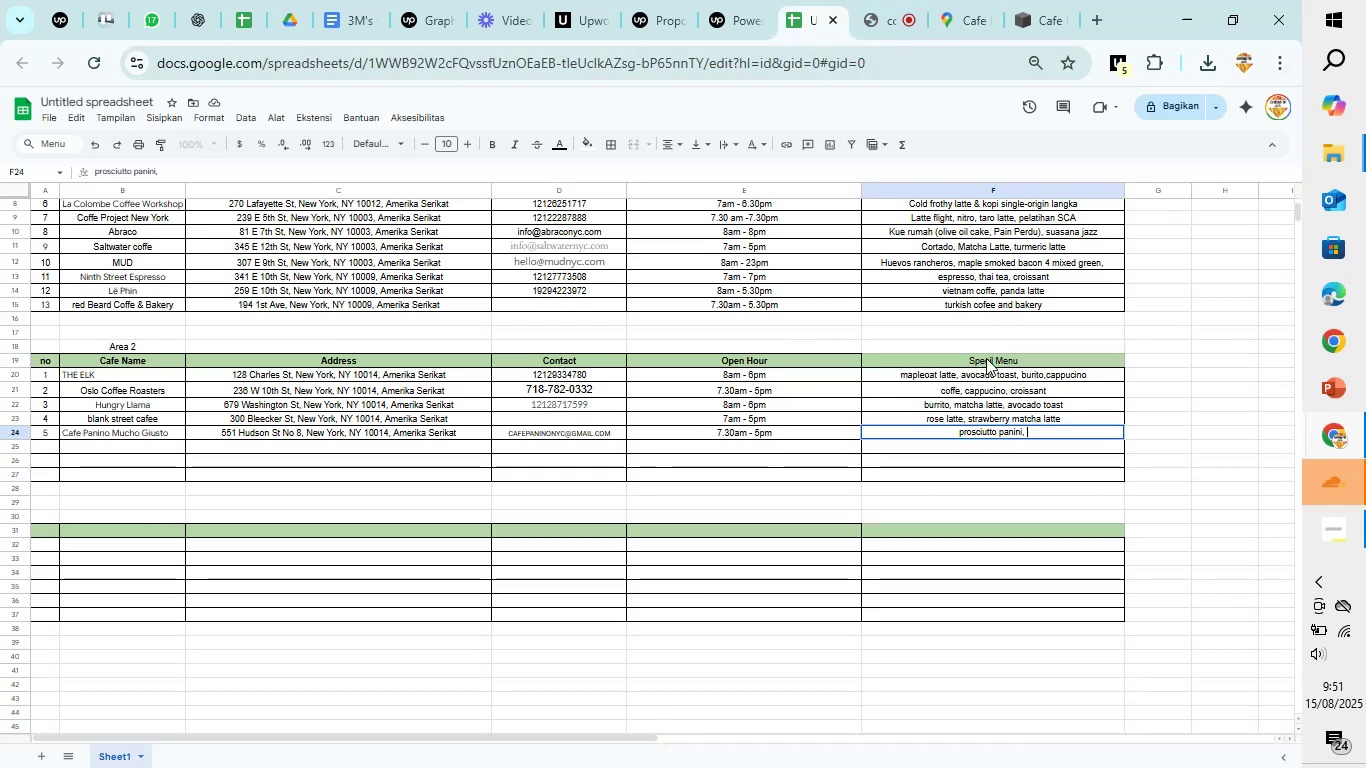 
type(bagel egg sandwich)
 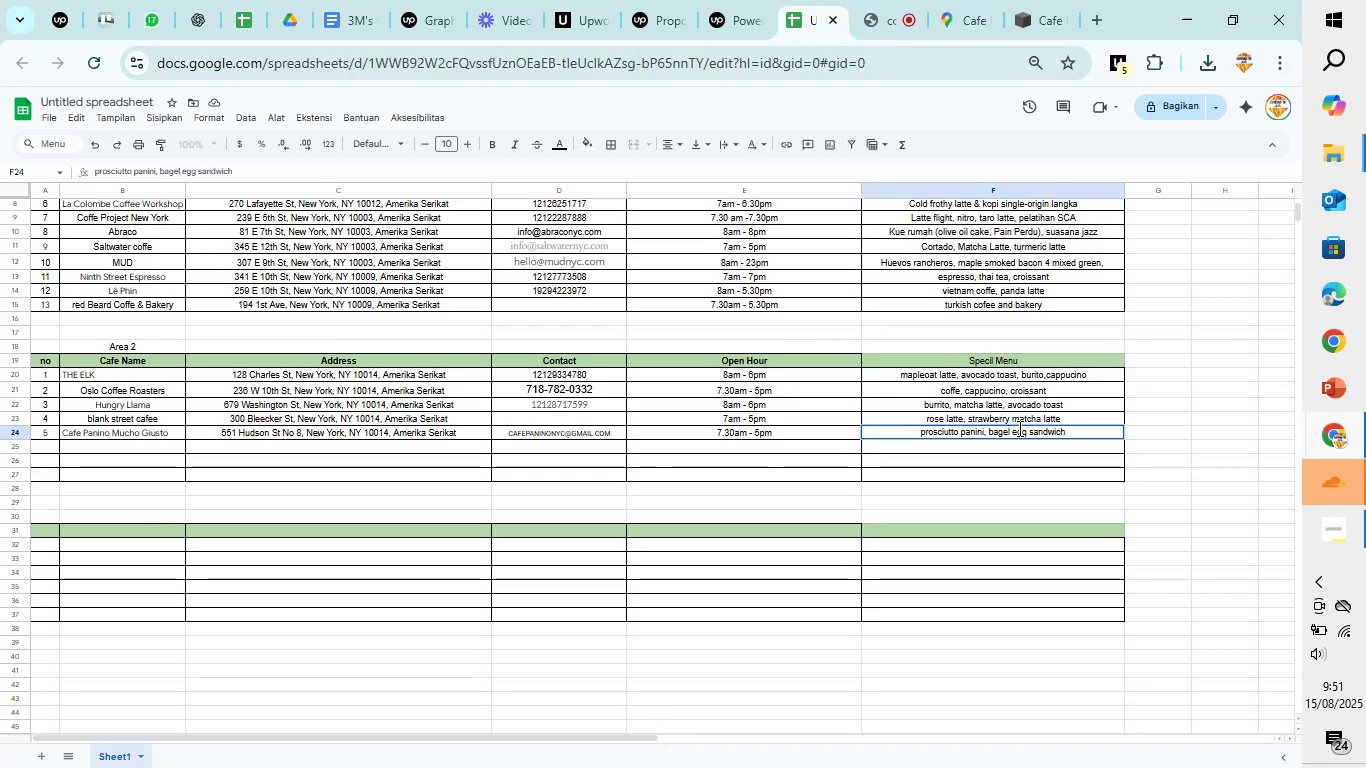 
left_click([1010, 433])
 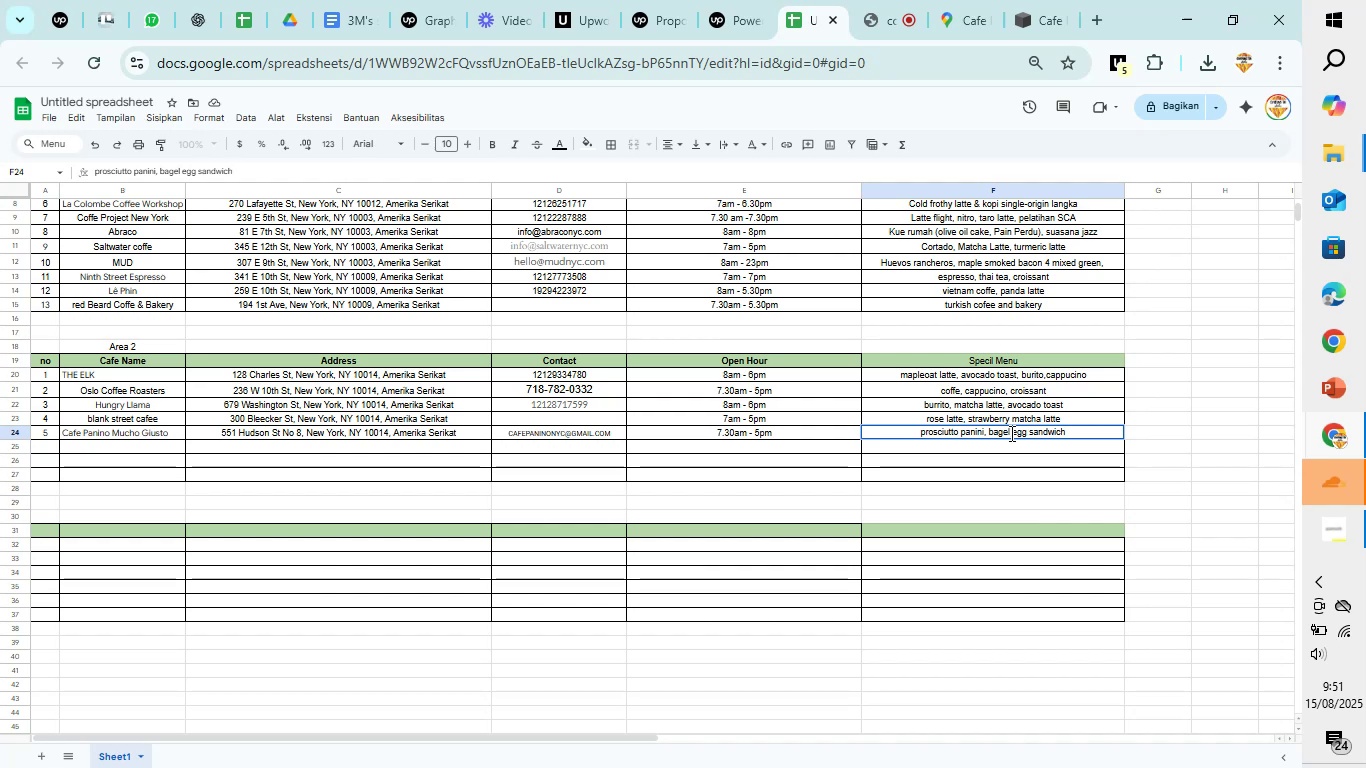 
key(Comma)
 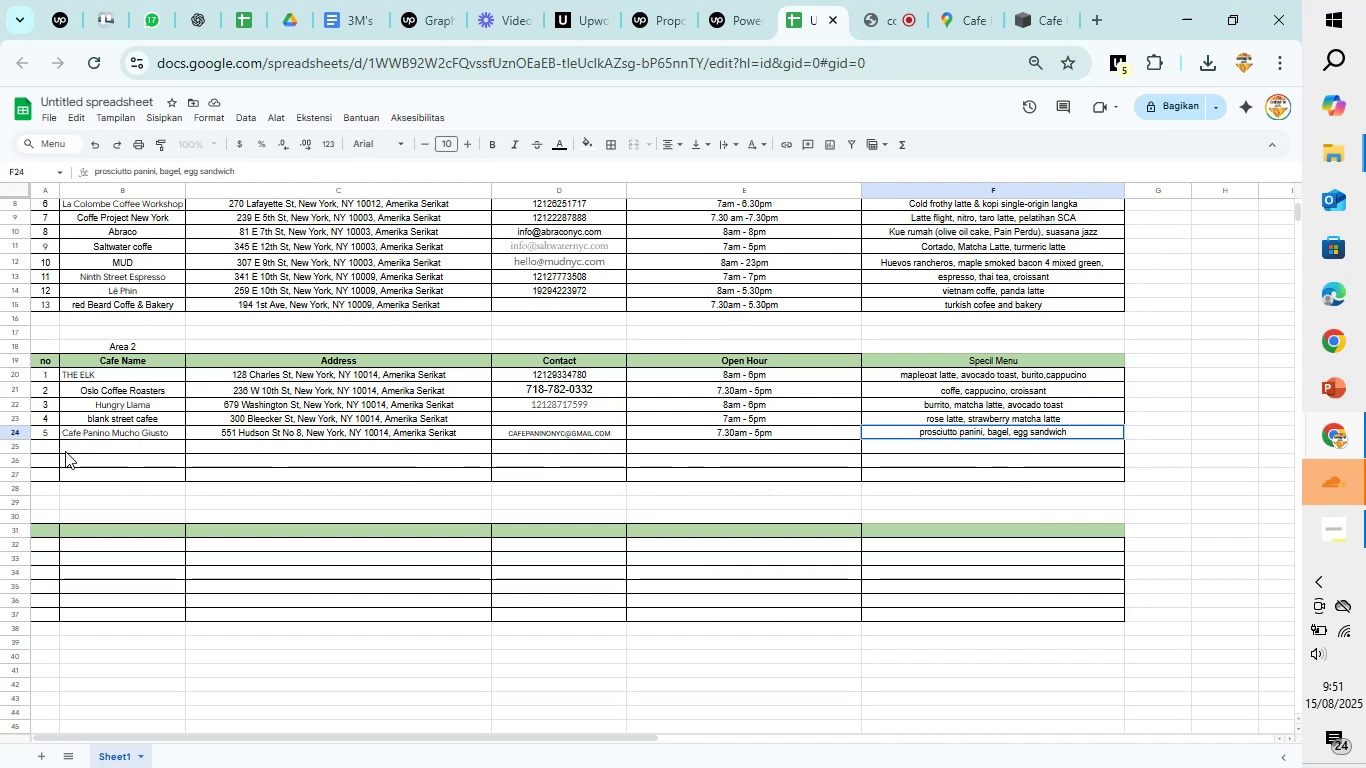 
left_click([45, 446])
 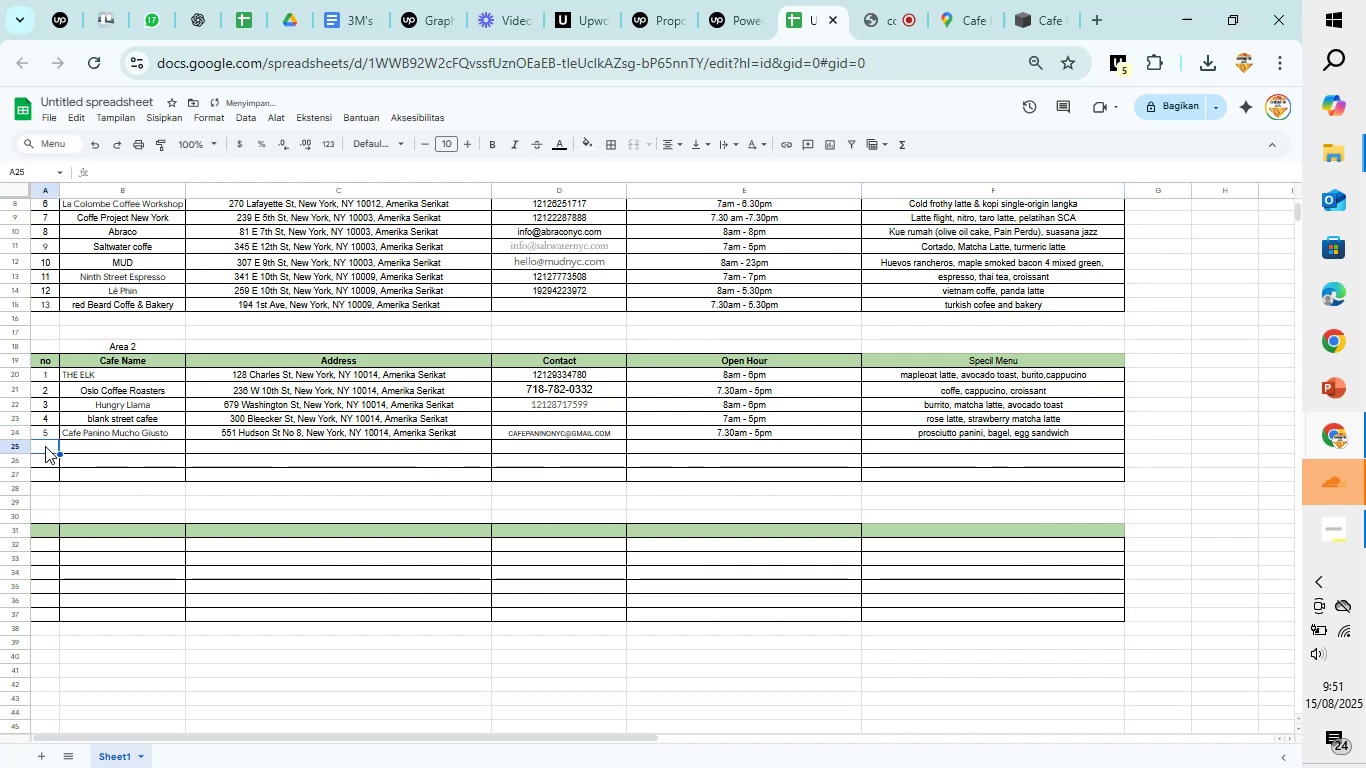 
key(6)
 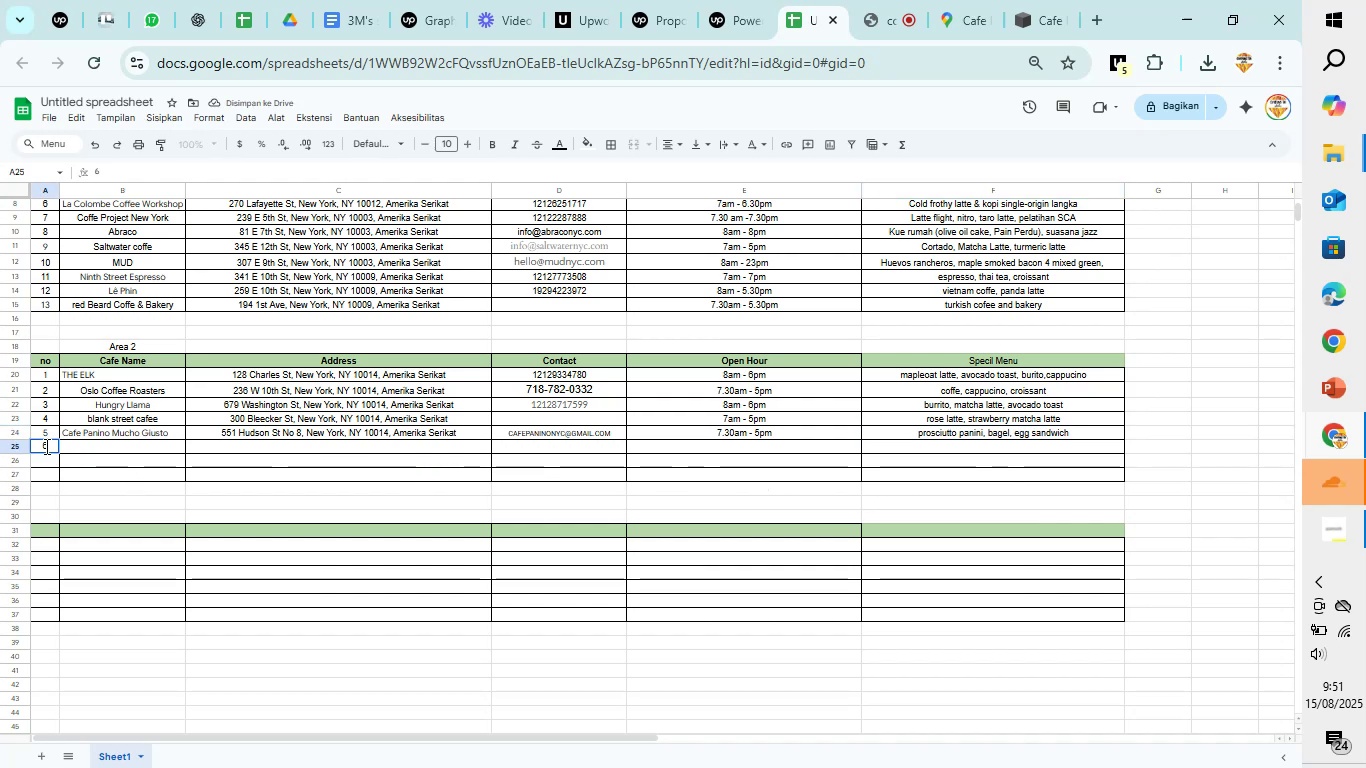 
key(ArrowRight)
 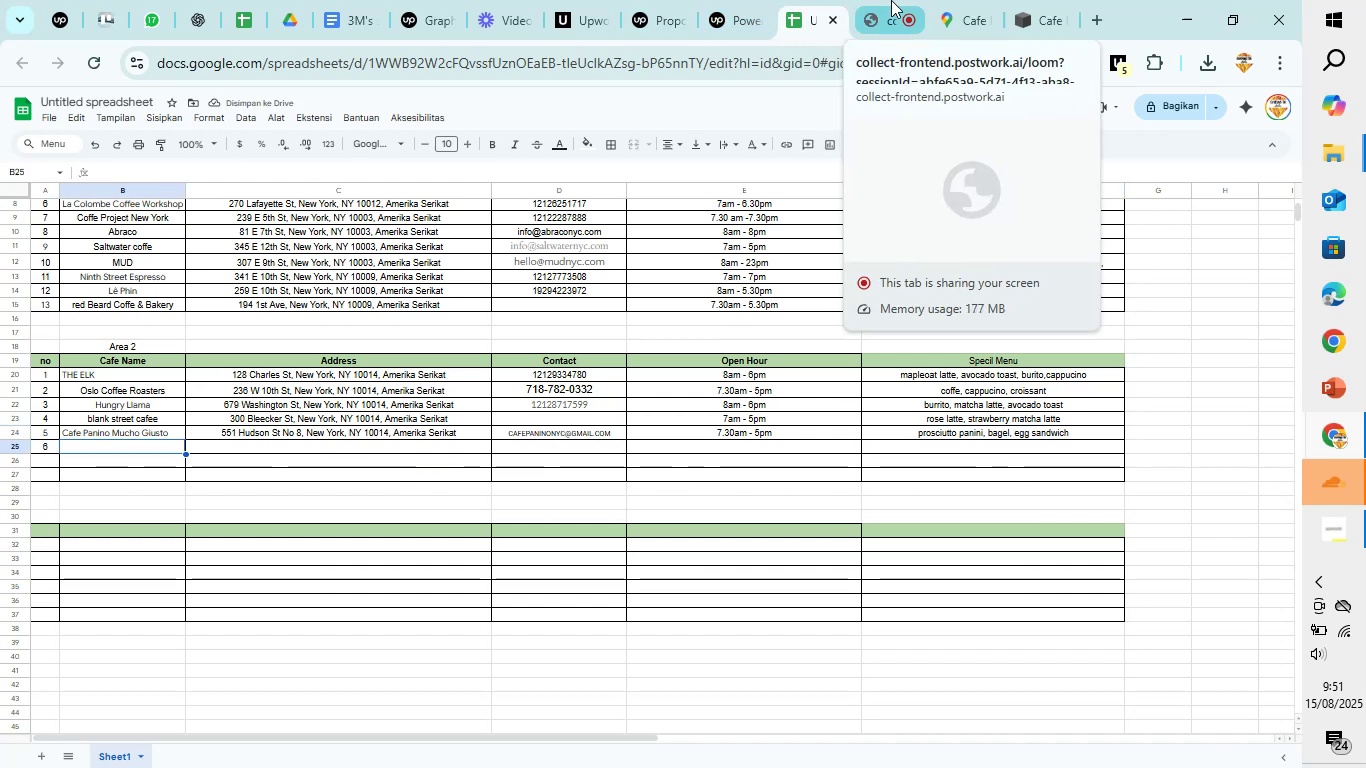 
left_click([966, 0])
 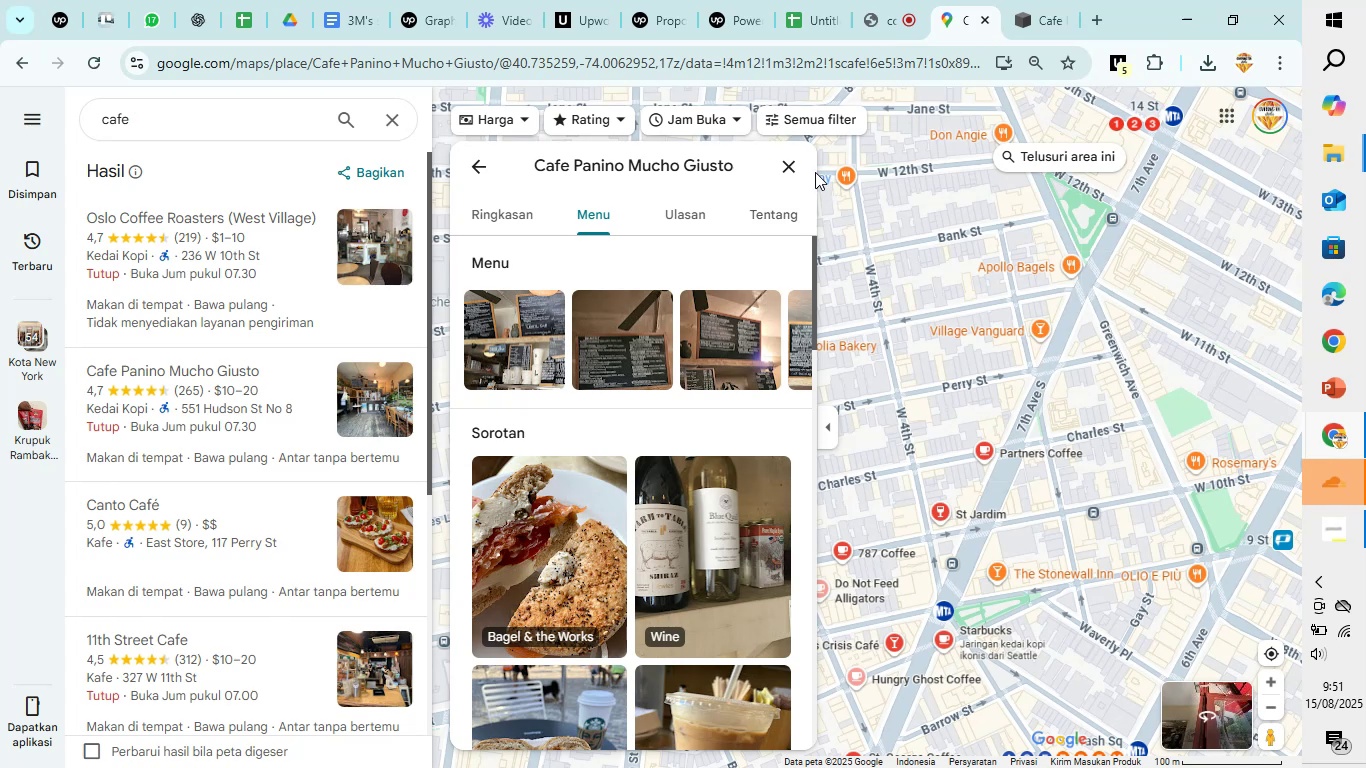 
left_click([795, 164])
 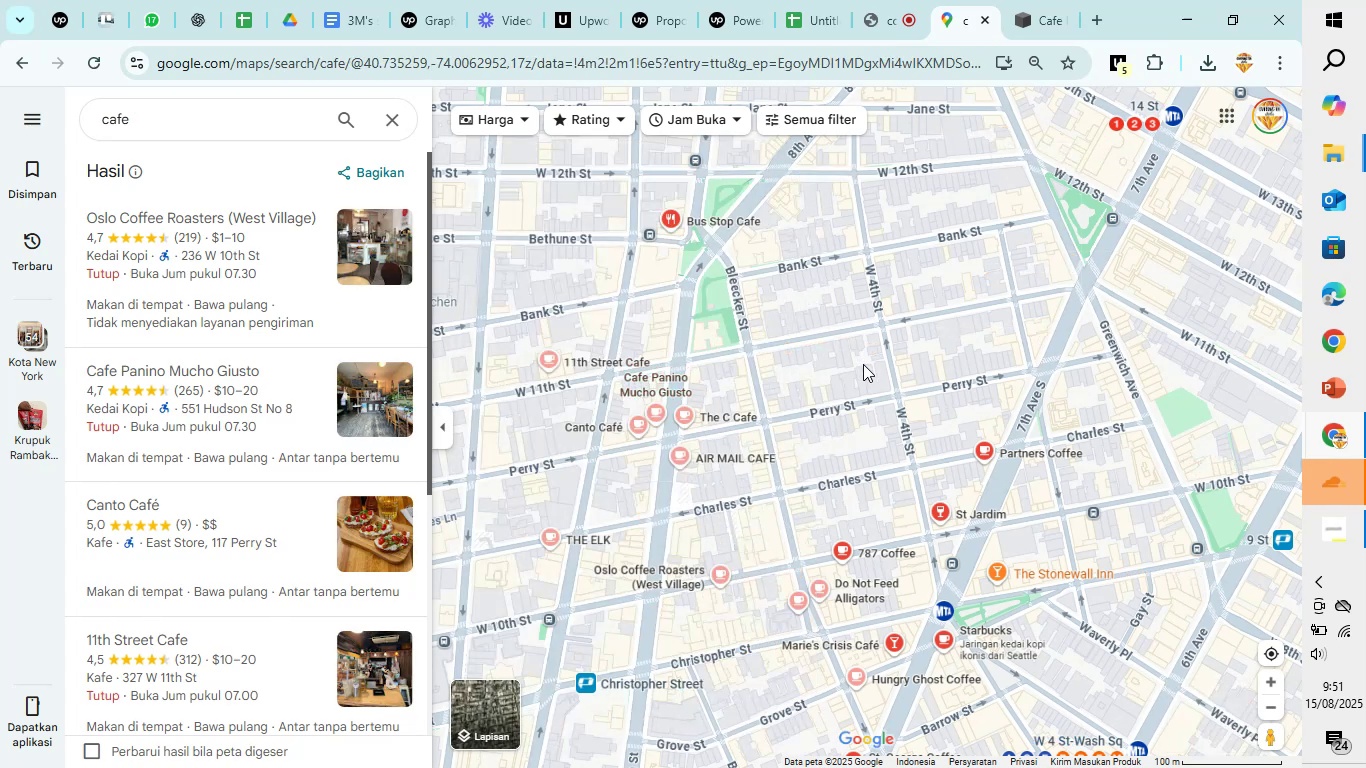 
left_click_drag(start_coordinate=[743, 303], to_coordinate=[950, 349])
 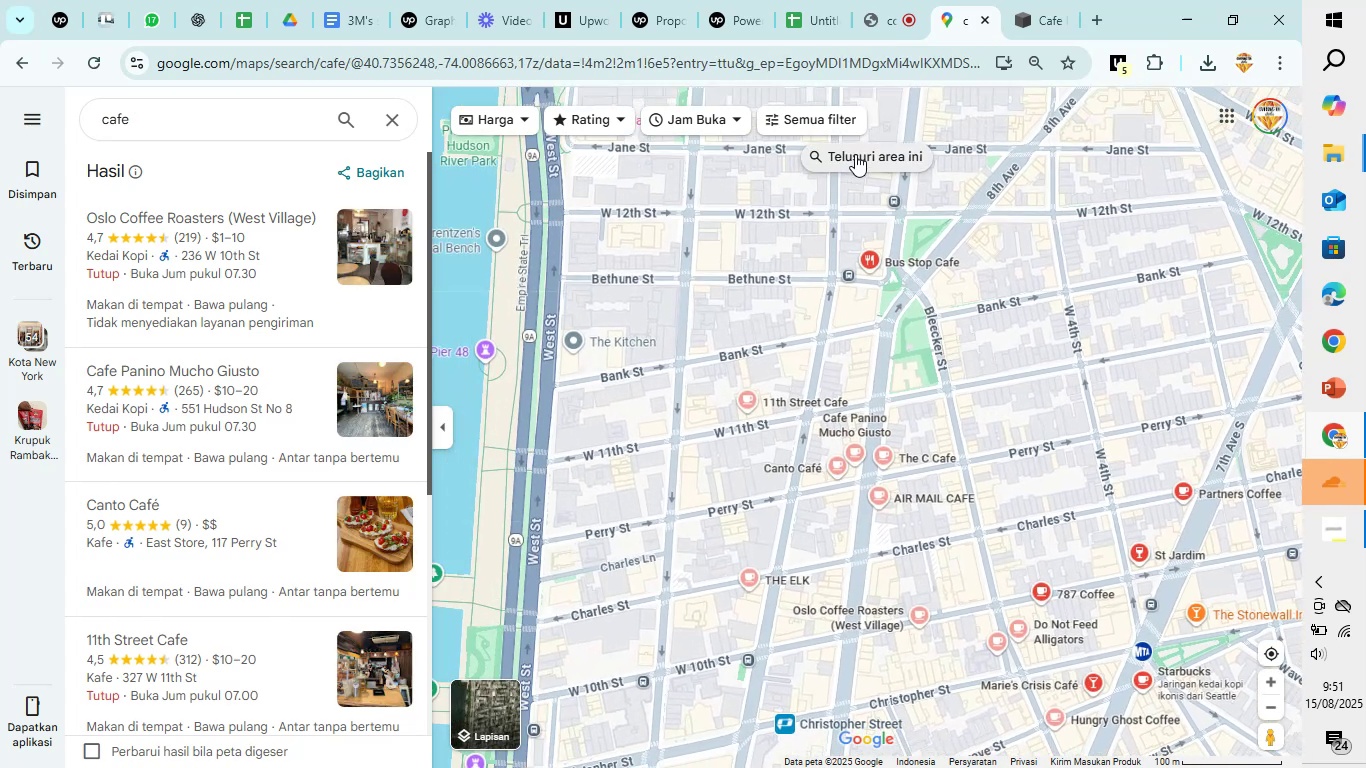 
left_click([860, 146])
 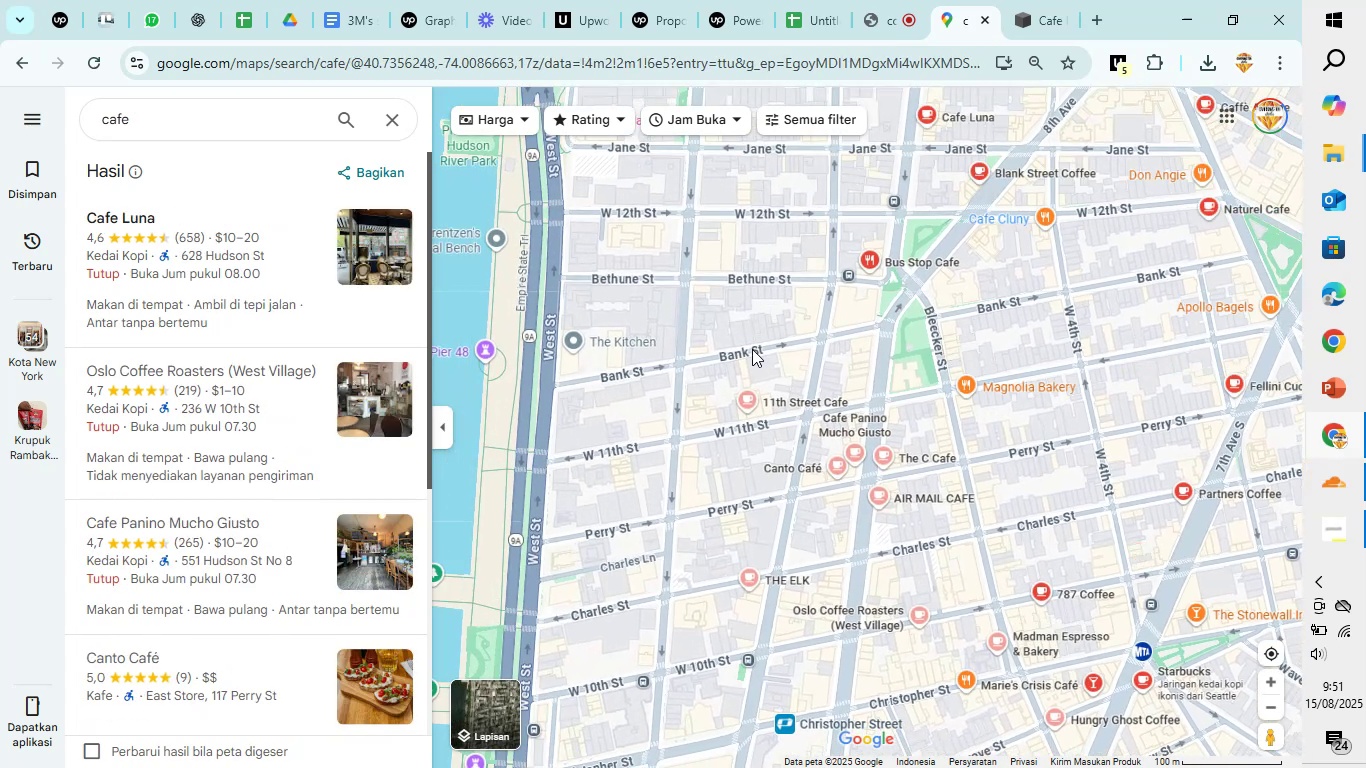 
scroll: coordinate [712, 398], scroll_direction: up, amount: 4.0
 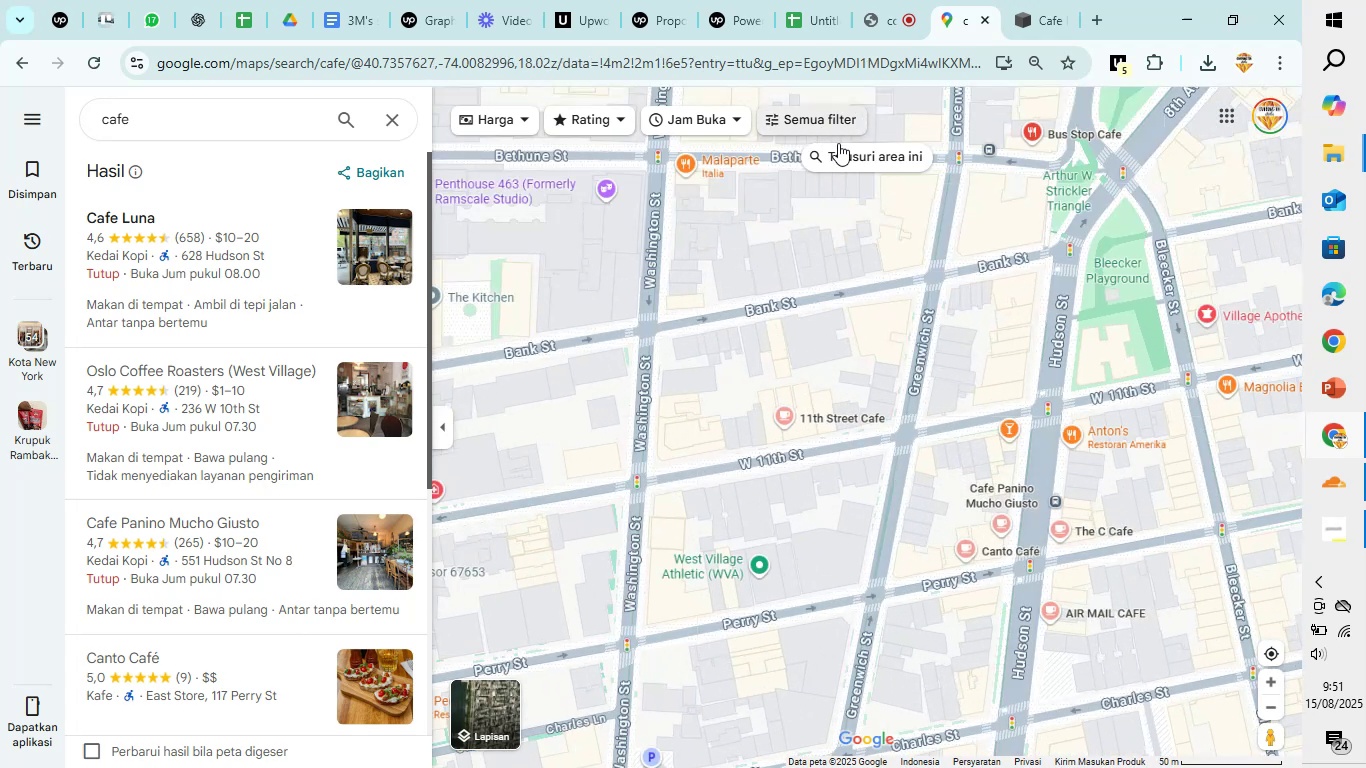 
left_click([841, 153])
 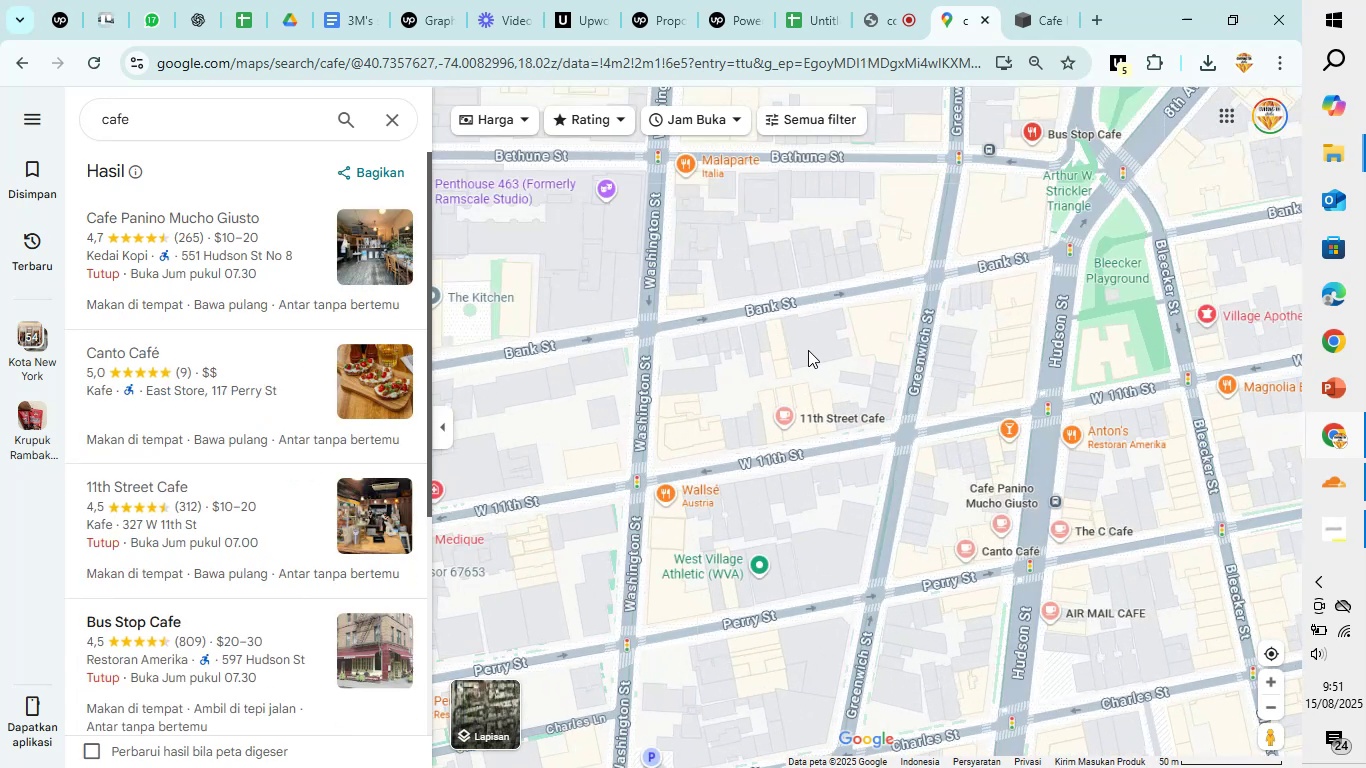 
left_click_drag(start_coordinate=[808, 350], to_coordinate=[800, 419])
 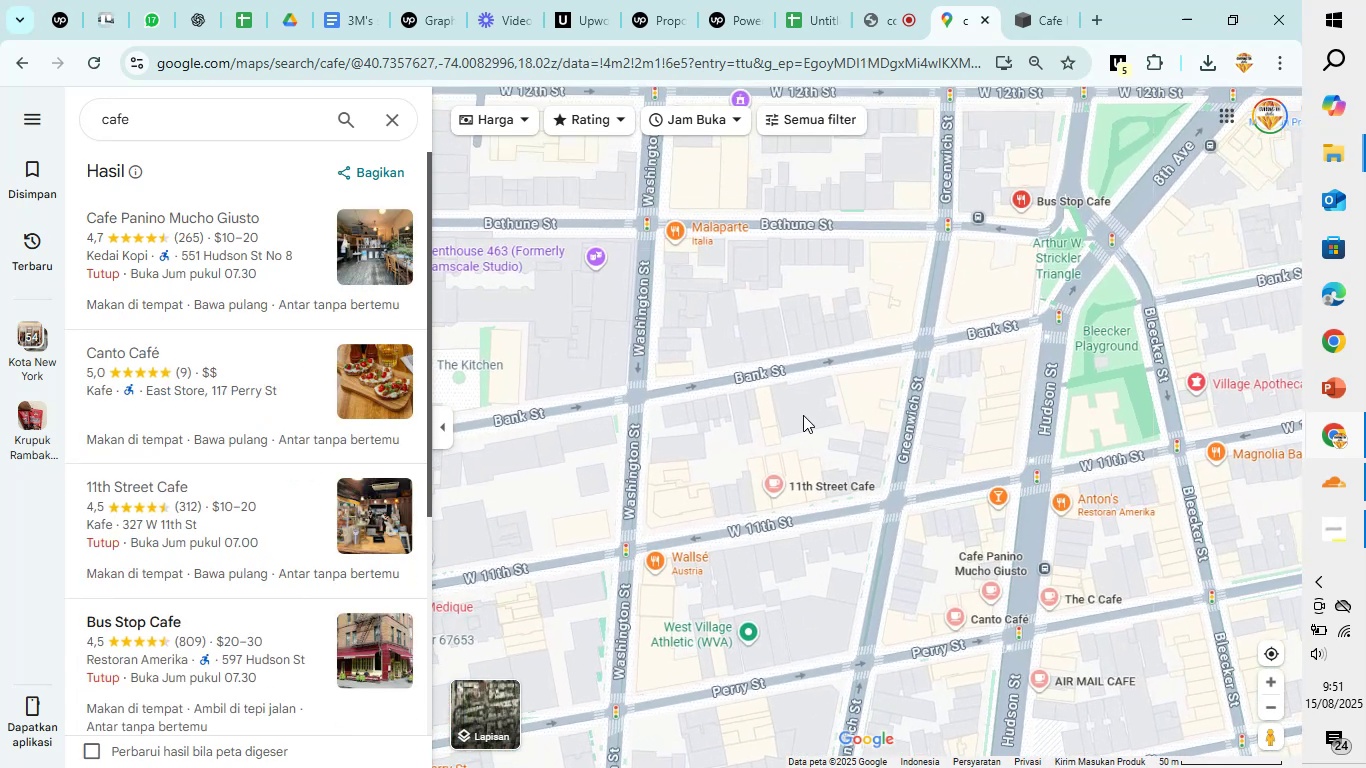 
scroll: coordinate [828, 390], scroll_direction: up, amount: 6.0
 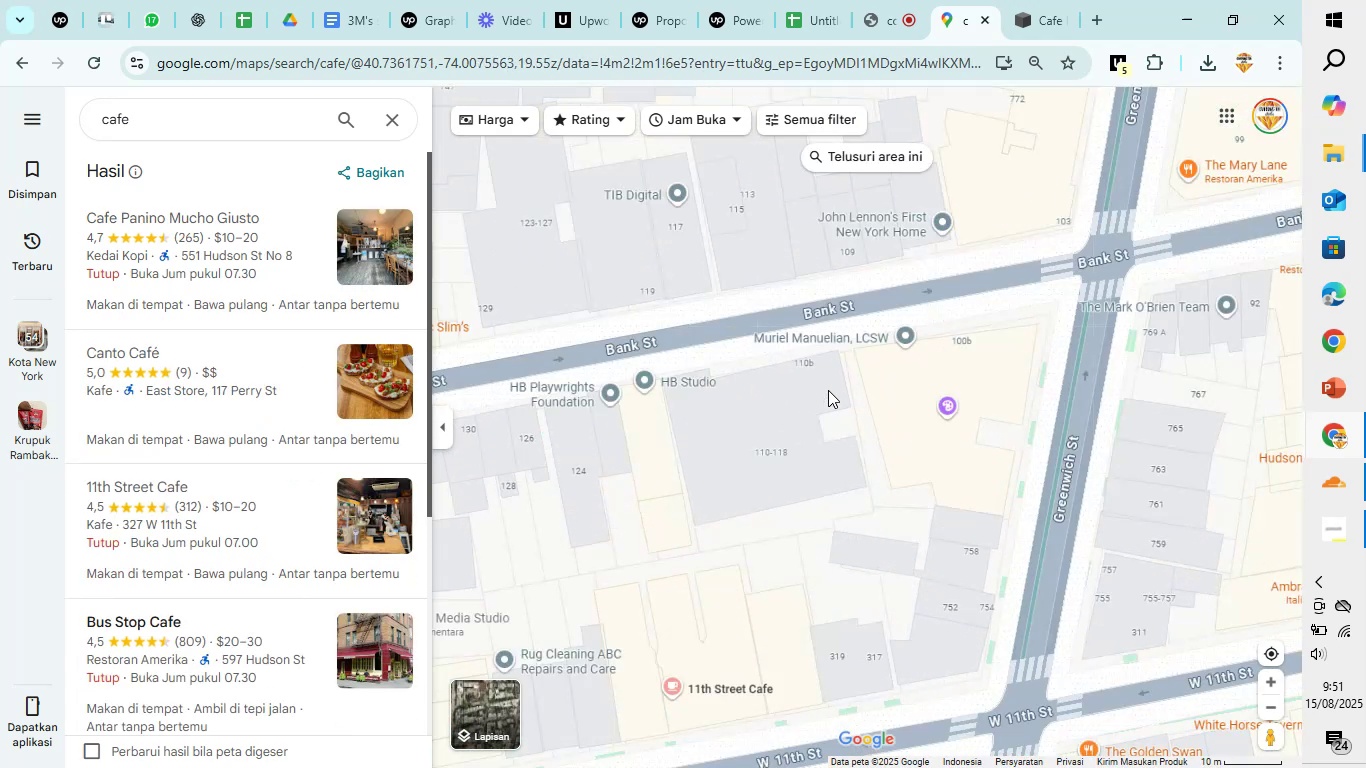 
scroll: coordinate [828, 390], scroll_direction: down, amount: 2.0
 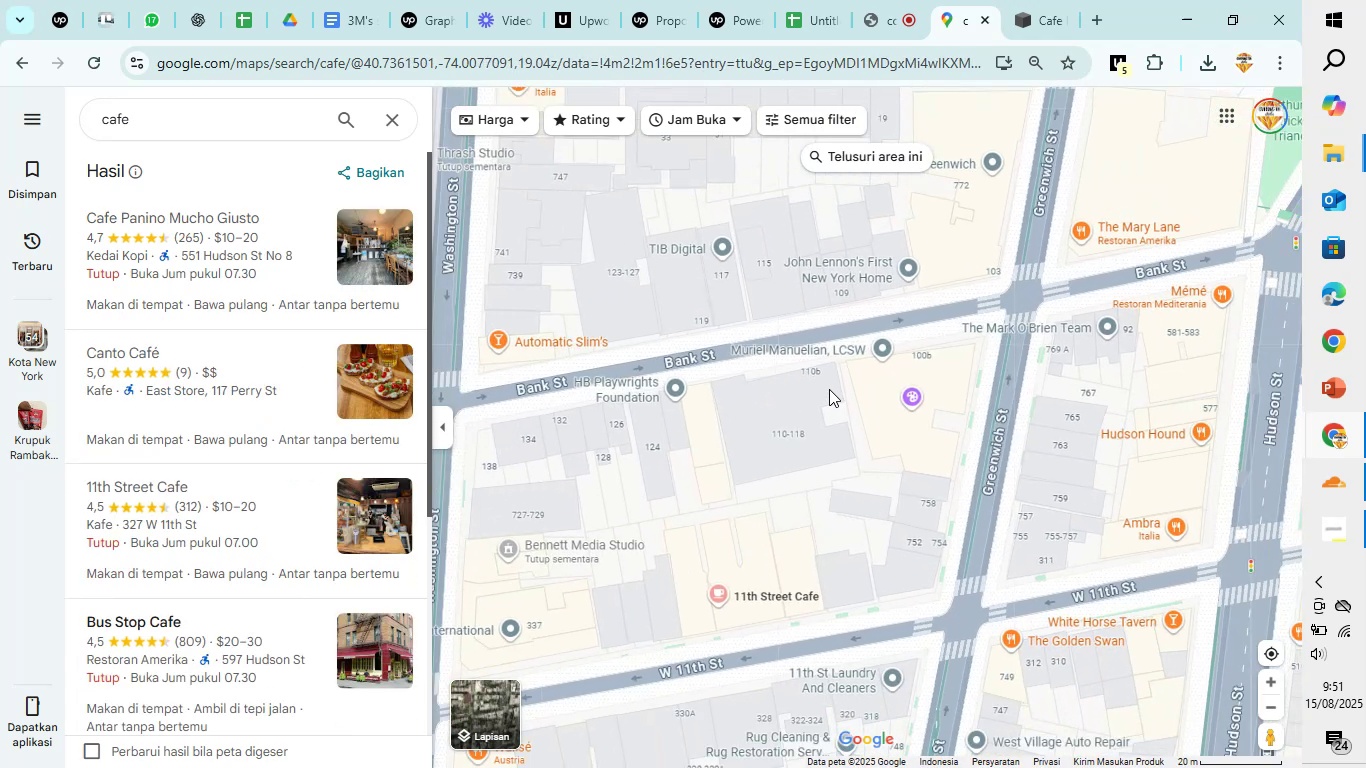 
left_click_drag(start_coordinate=[829, 389], to_coordinate=[1137, 204])
 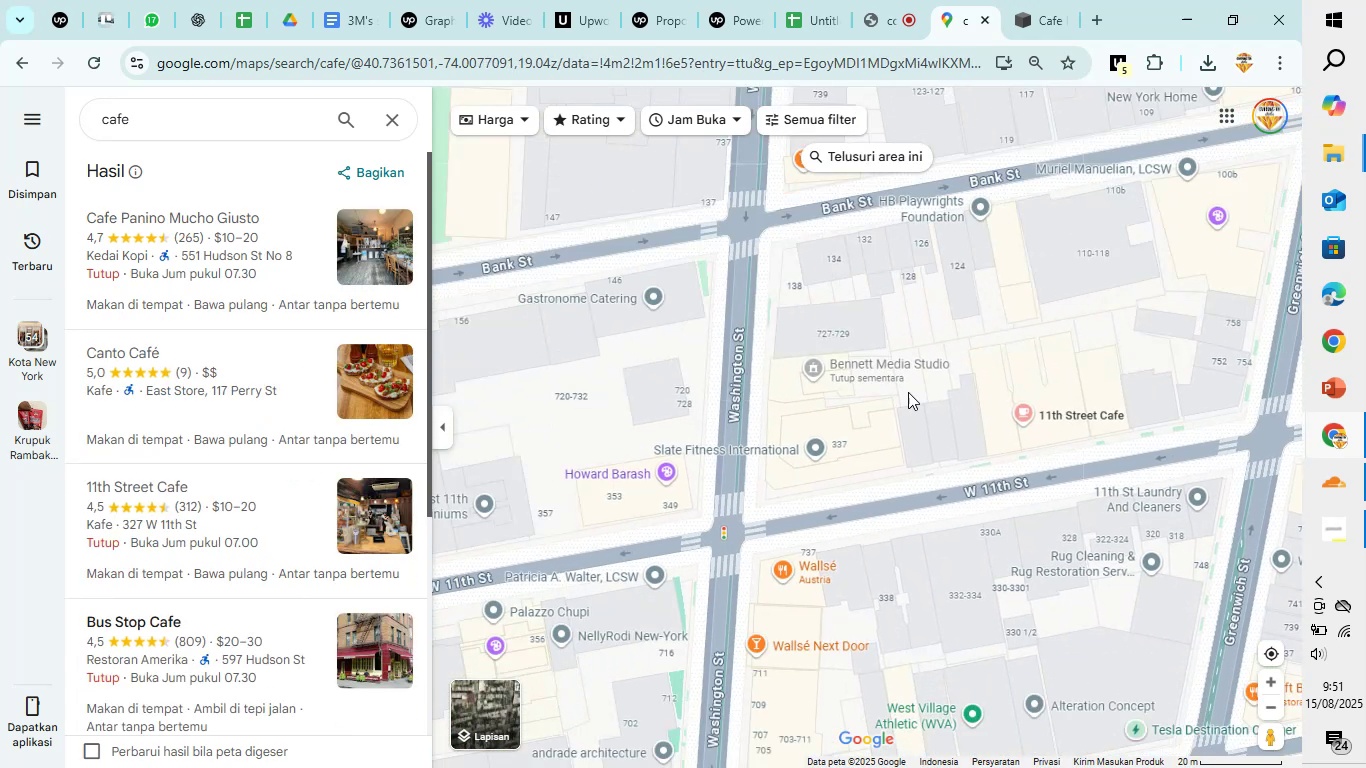 
left_click_drag(start_coordinate=[907, 393], to_coordinate=[1044, 211])
 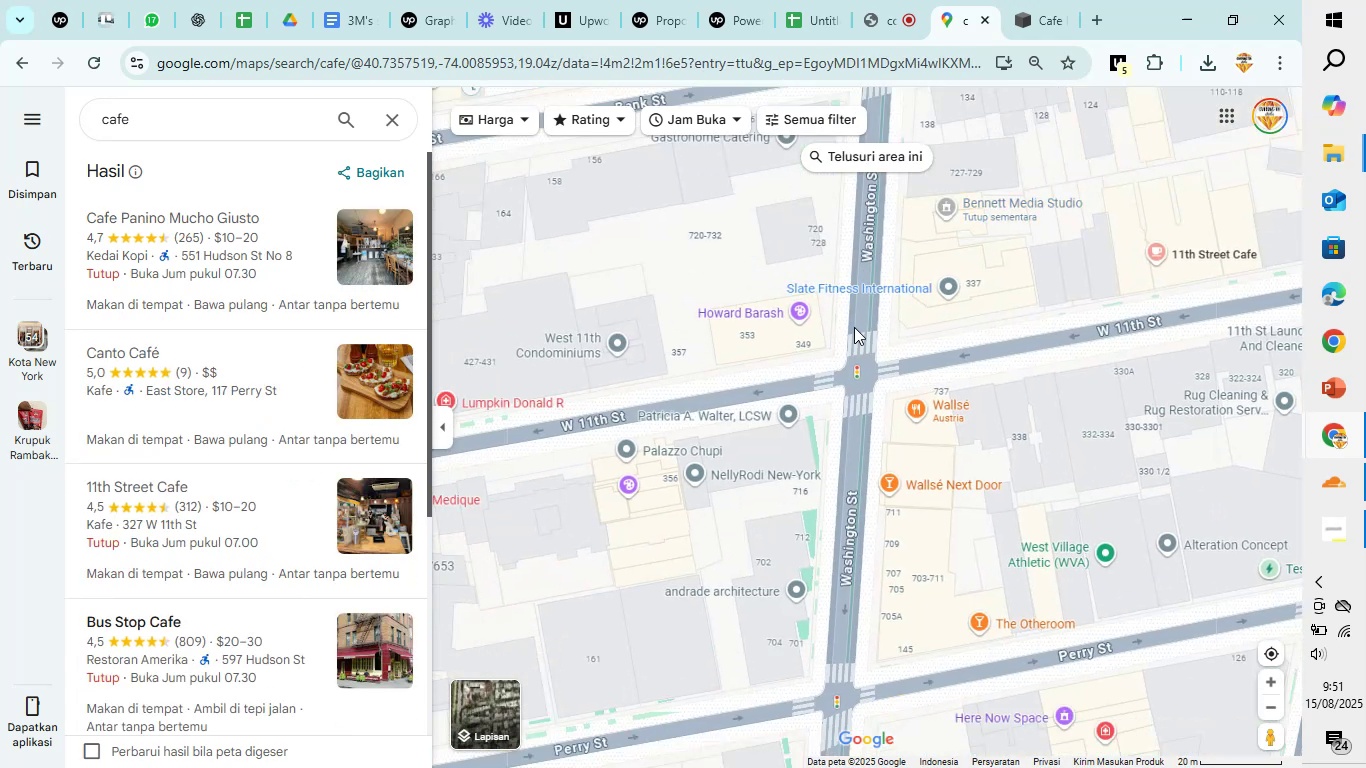 
left_click_drag(start_coordinate=[823, 345], to_coordinate=[1040, 212])
 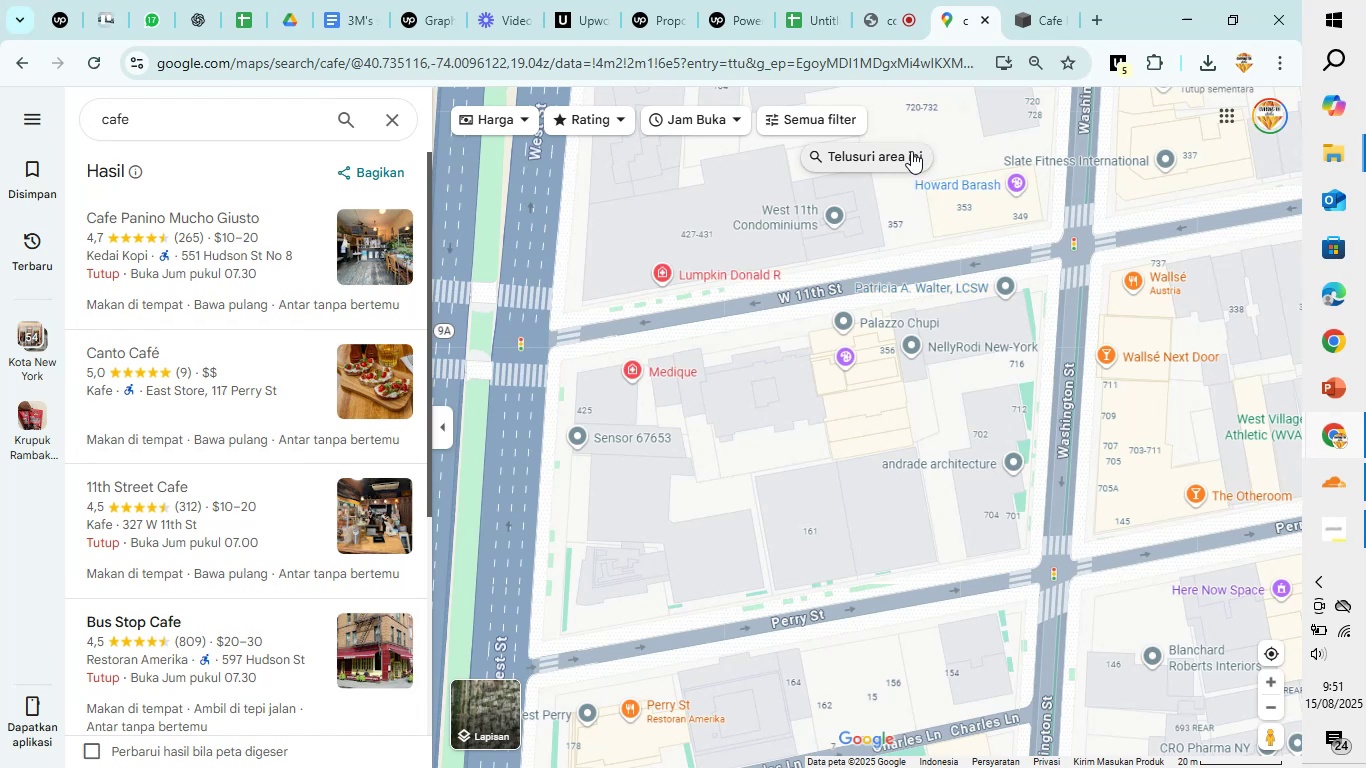 
left_click([890, 144])
 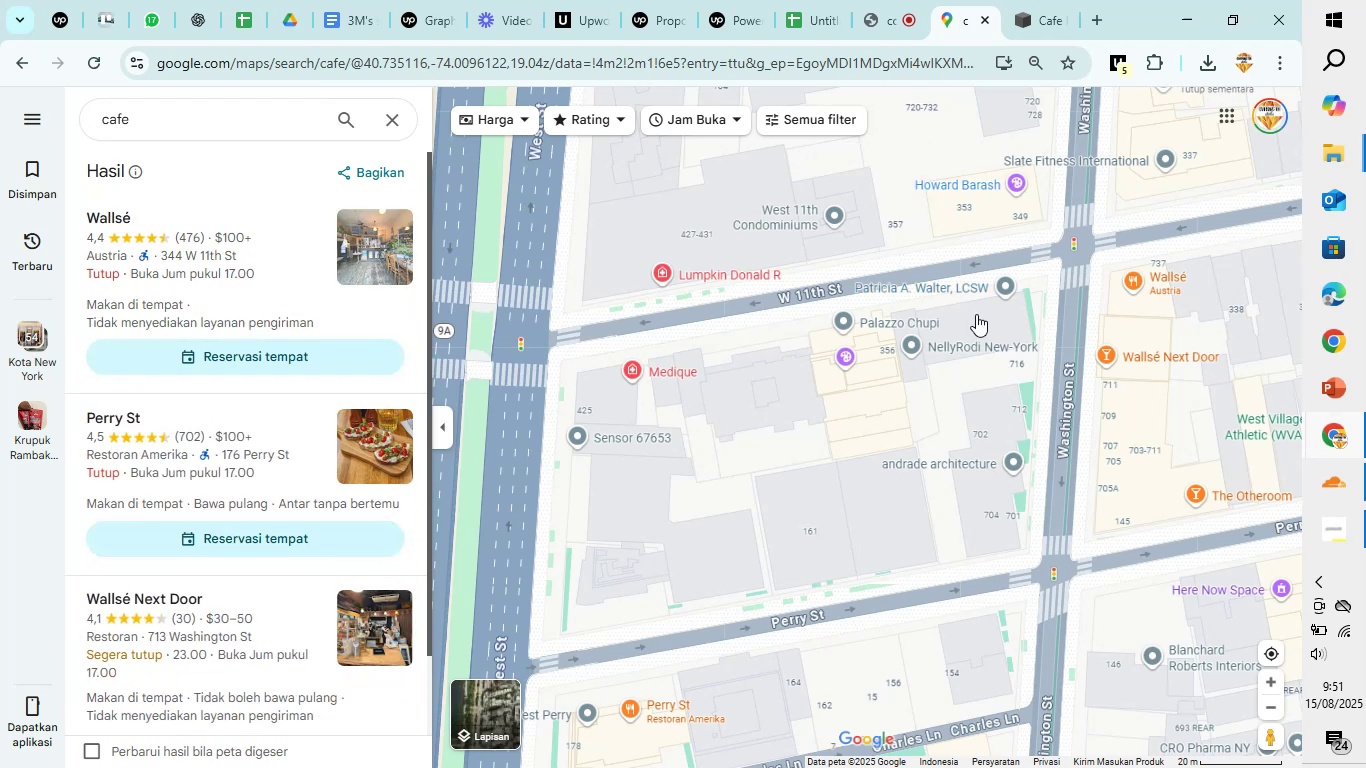 
left_click_drag(start_coordinate=[1007, 406], to_coordinate=[942, 221])
 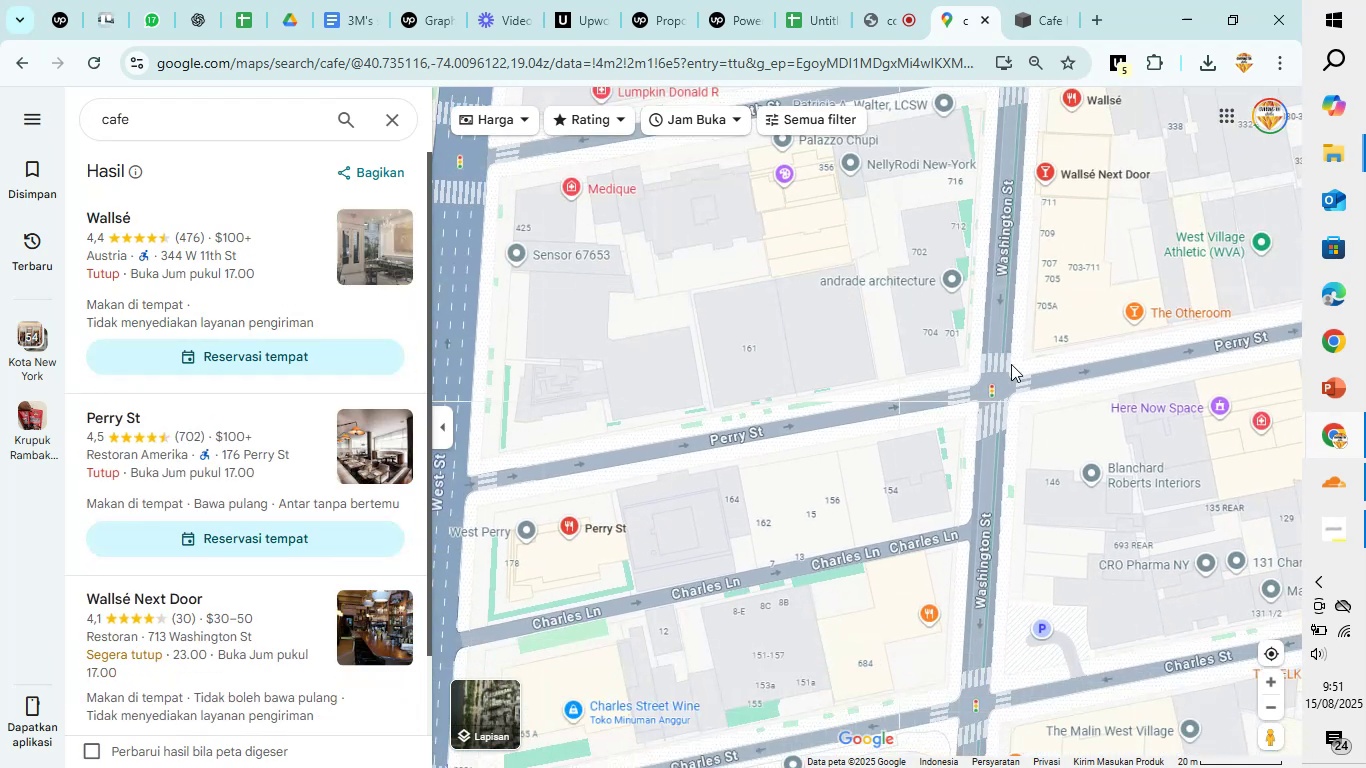 
left_click_drag(start_coordinate=[1007, 423], to_coordinate=[947, 218])
 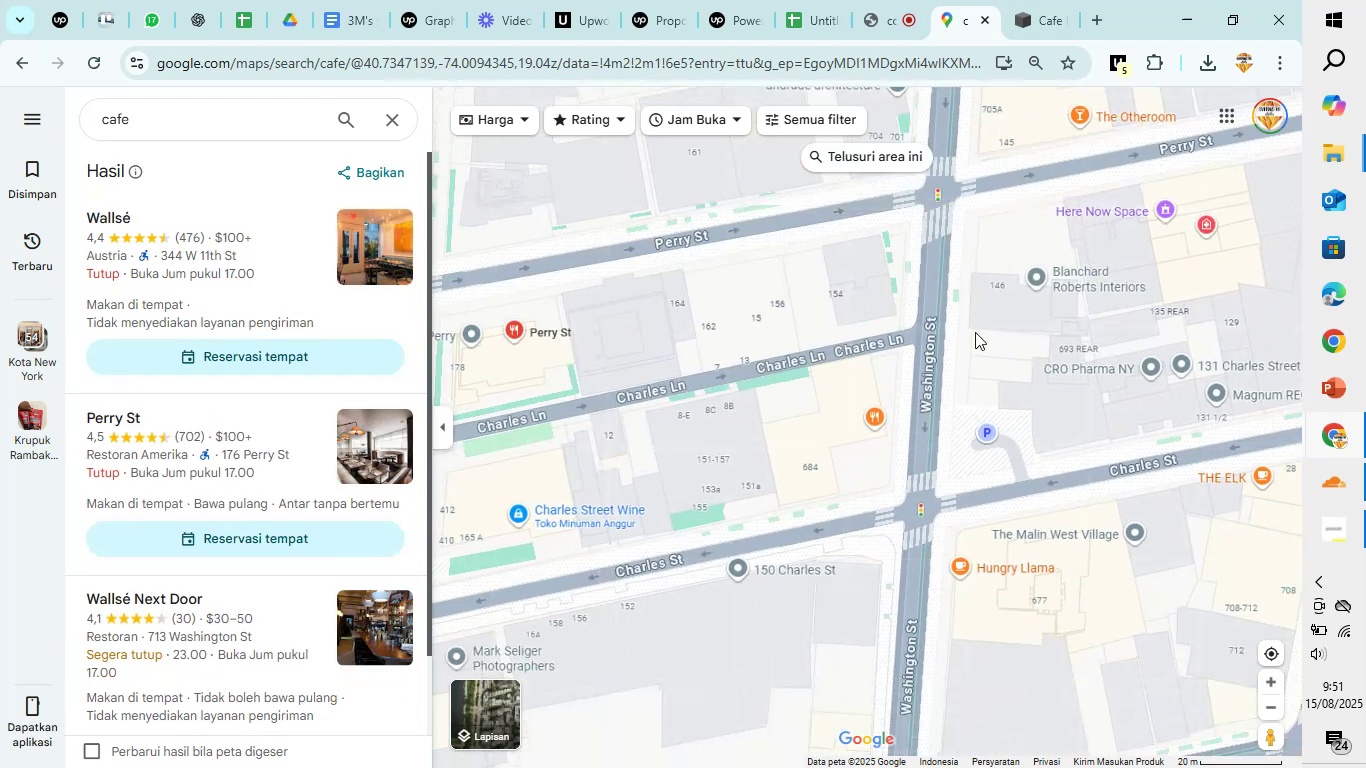 
scroll: coordinate [975, 333], scroll_direction: down, amount: 2.0
 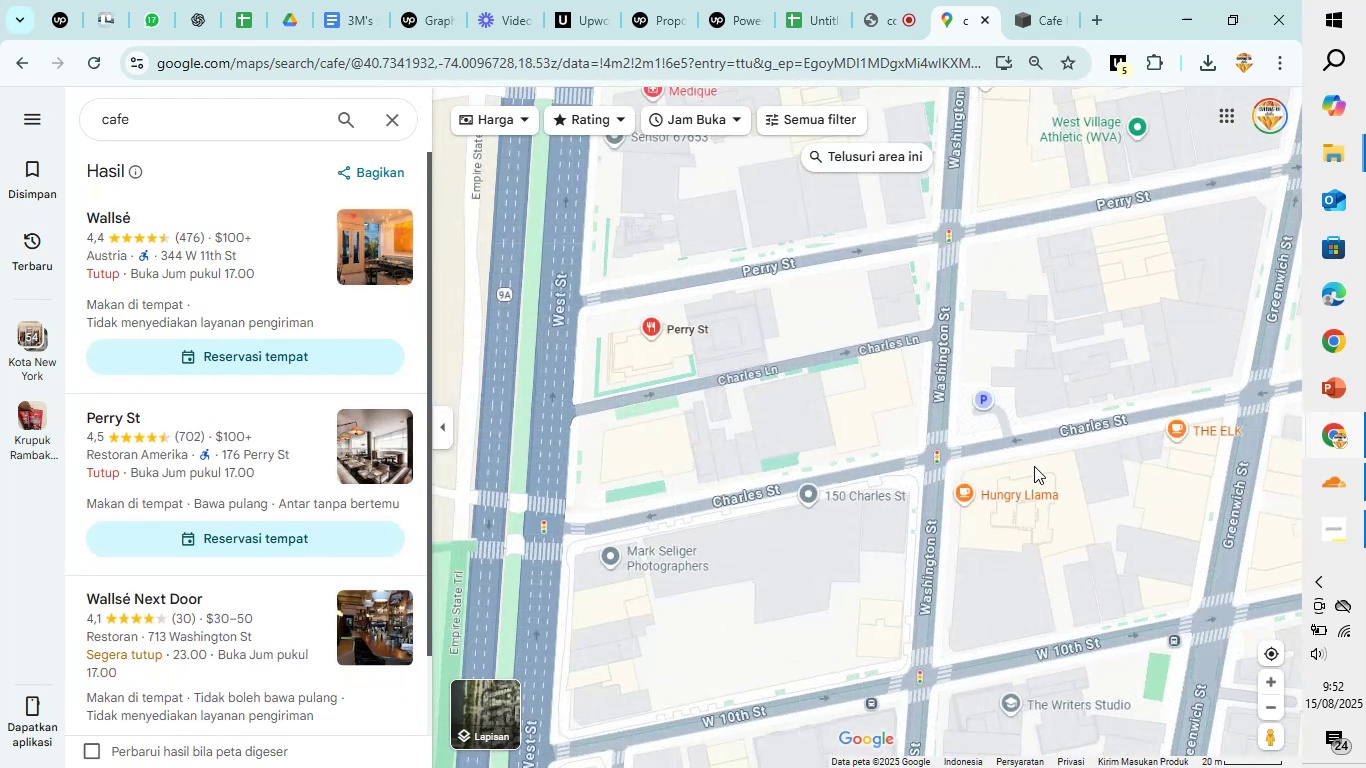 
left_click_drag(start_coordinate=[1073, 536], to_coordinate=[1101, 195])
 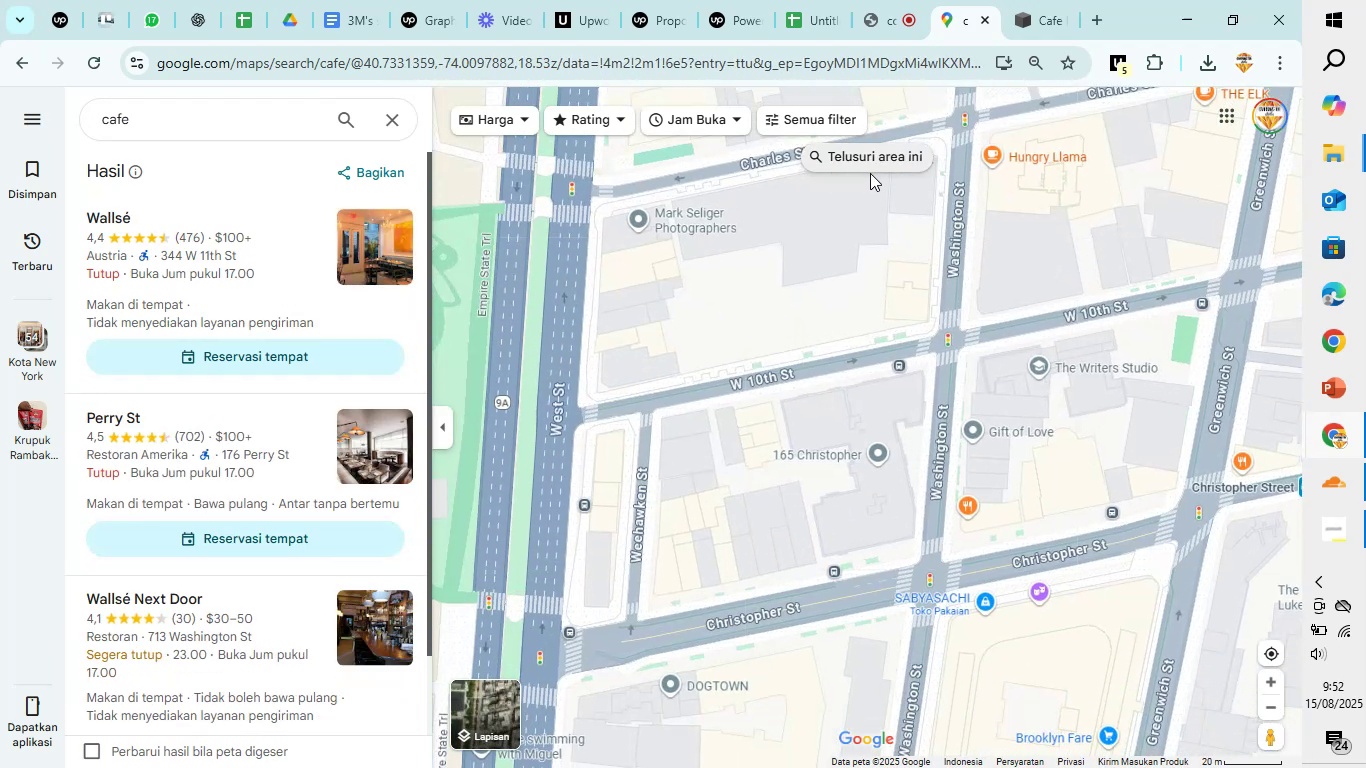 
left_click([876, 164])
 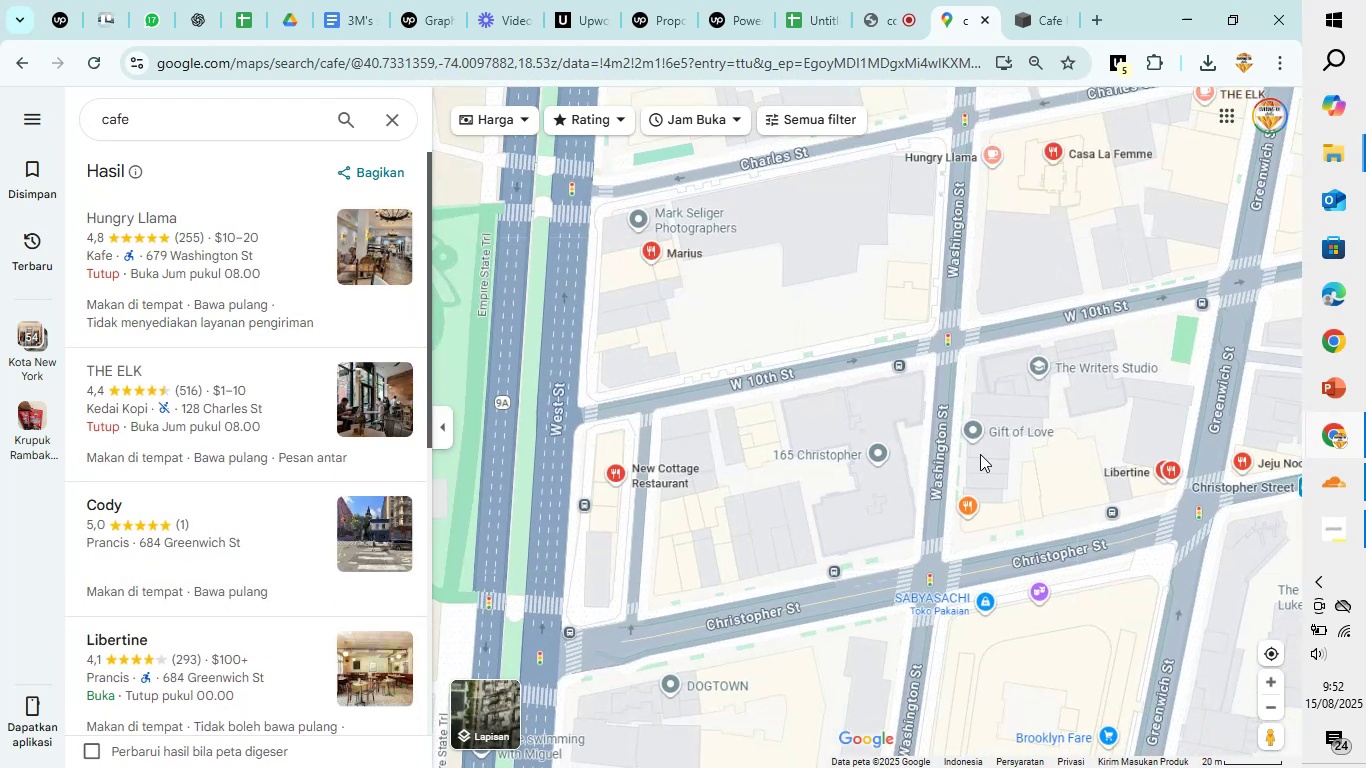 
left_click_drag(start_coordinate=[1050, 487], to_coordinate=[987, 279])
 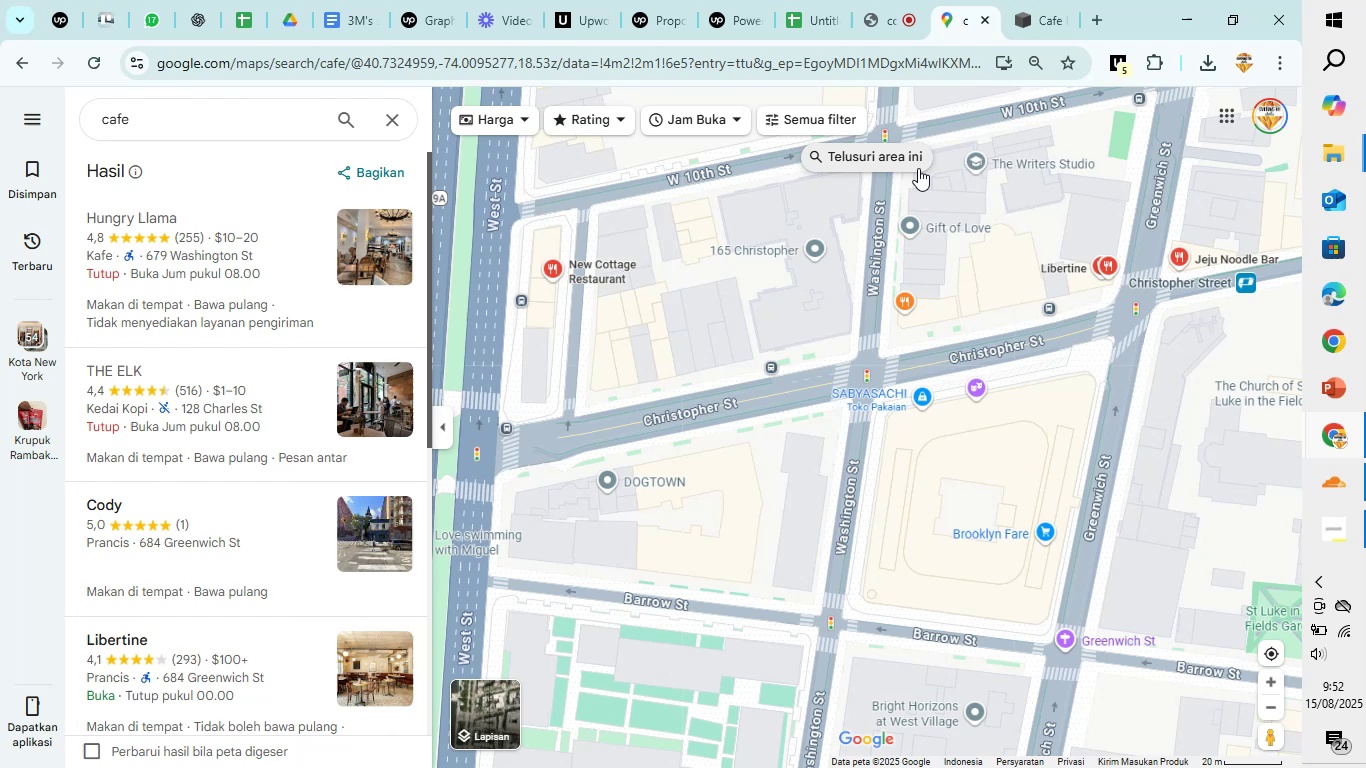 
left_click([882, 156])
 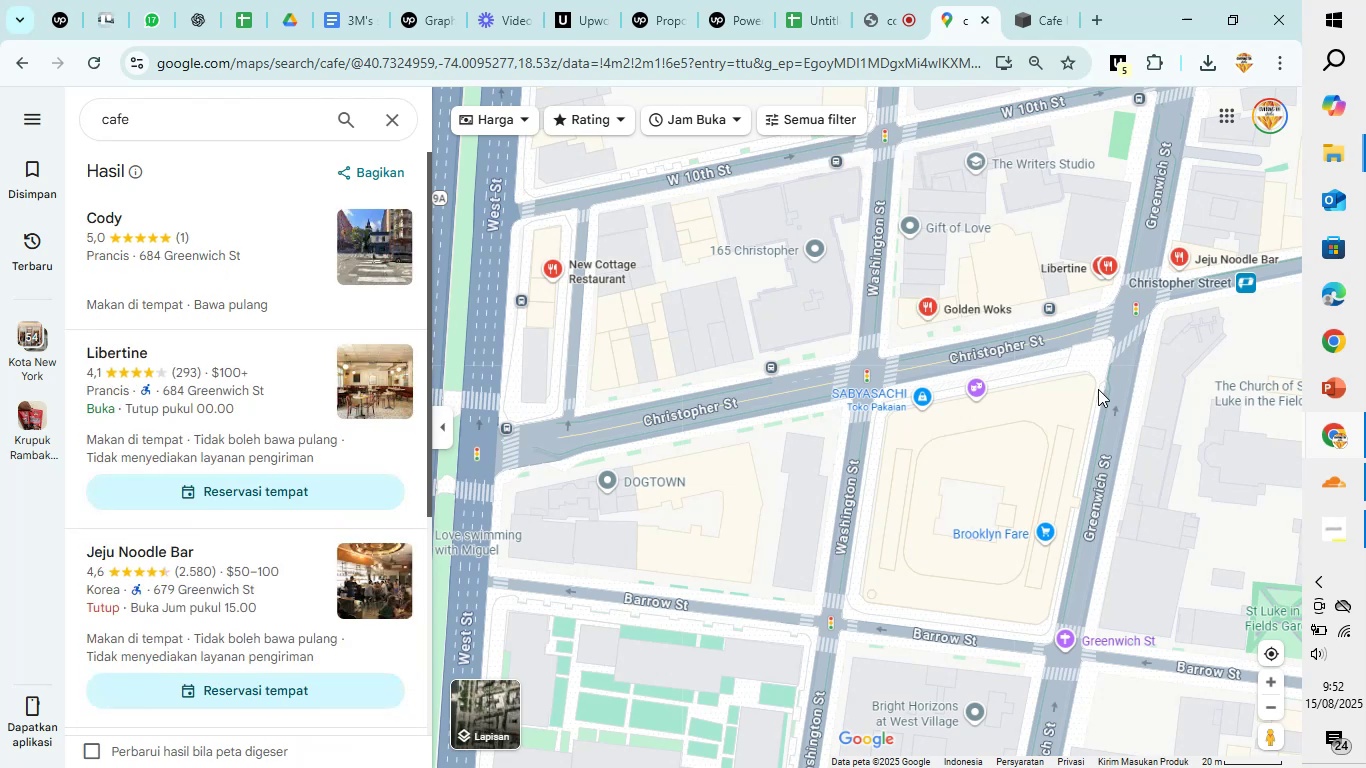 
scroll: coordinate [1098, 389], scroll_direction: down, amount: 7.0
 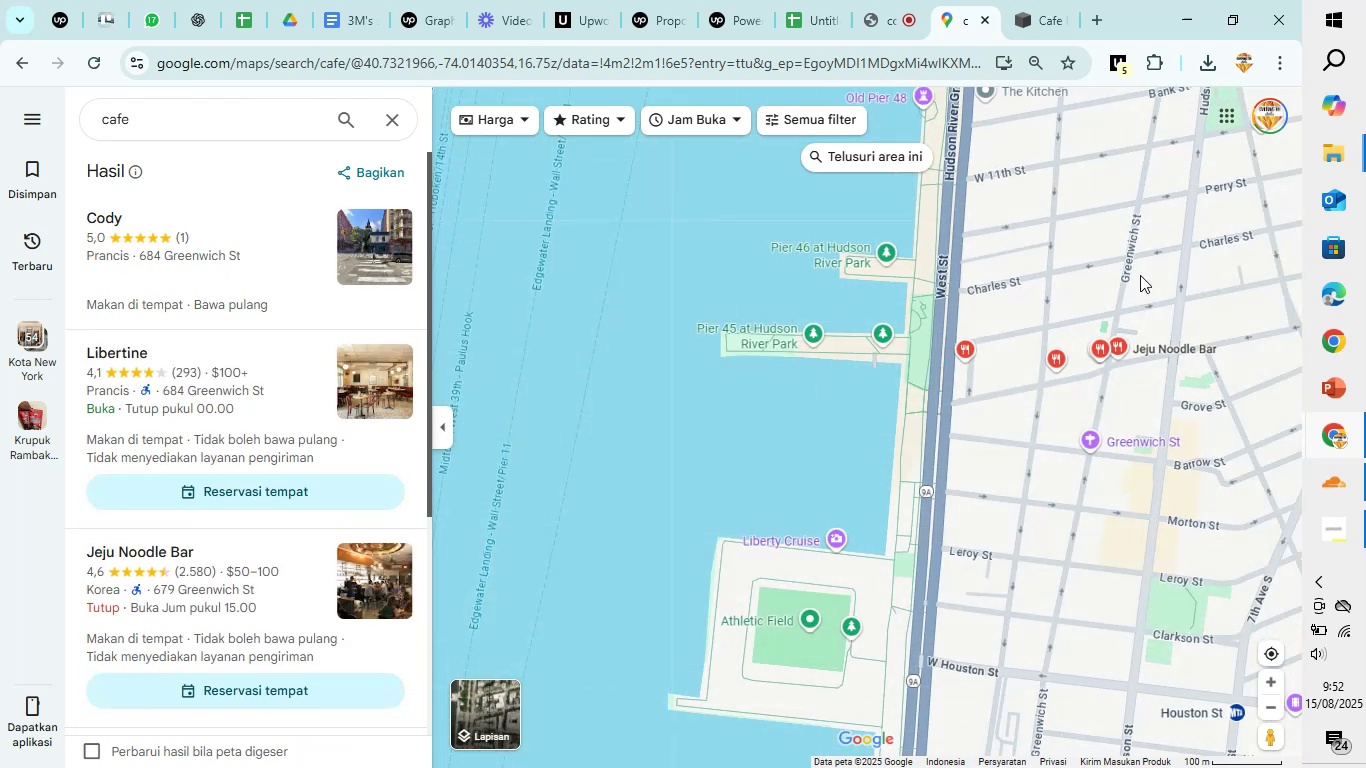 
left_click_drag(start_coordinate=[1150, 220], to_coordinate=[710, 459])
 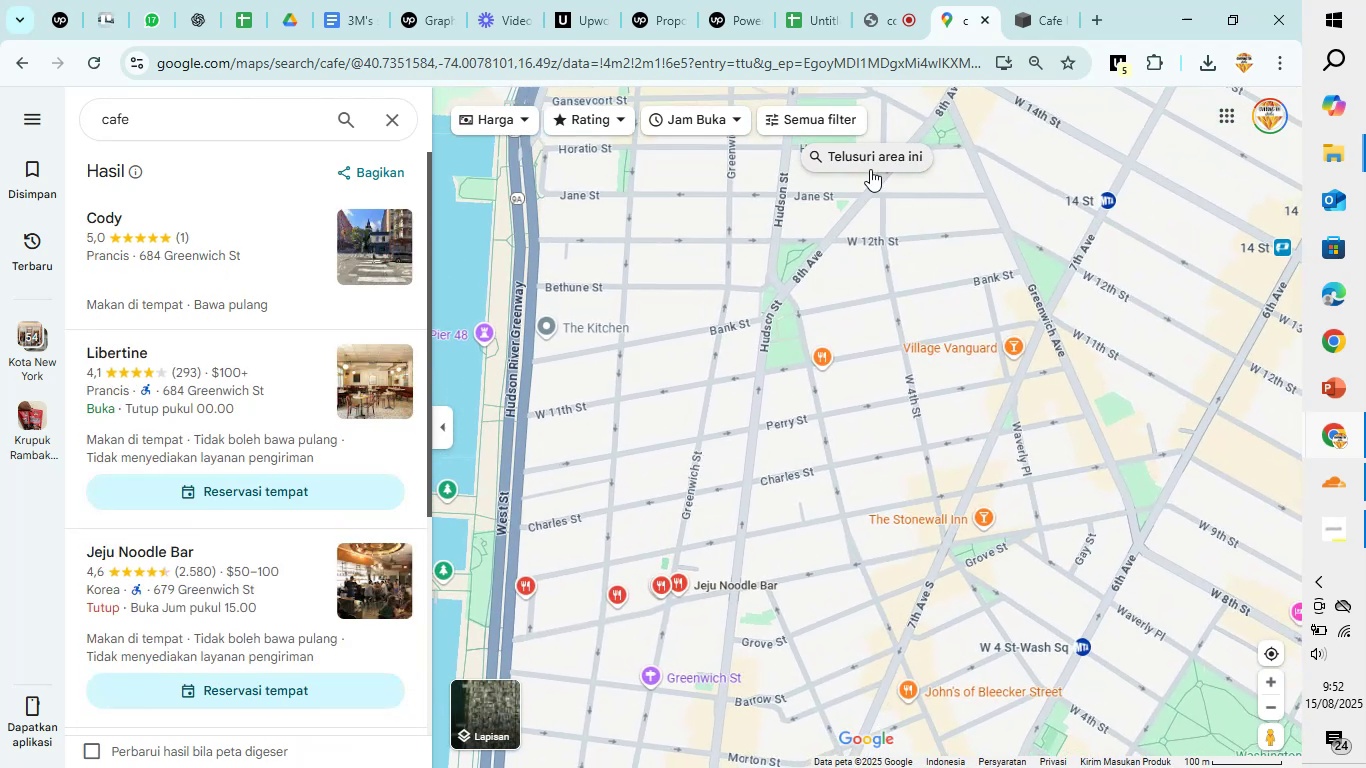 
left_click([874, 161])
 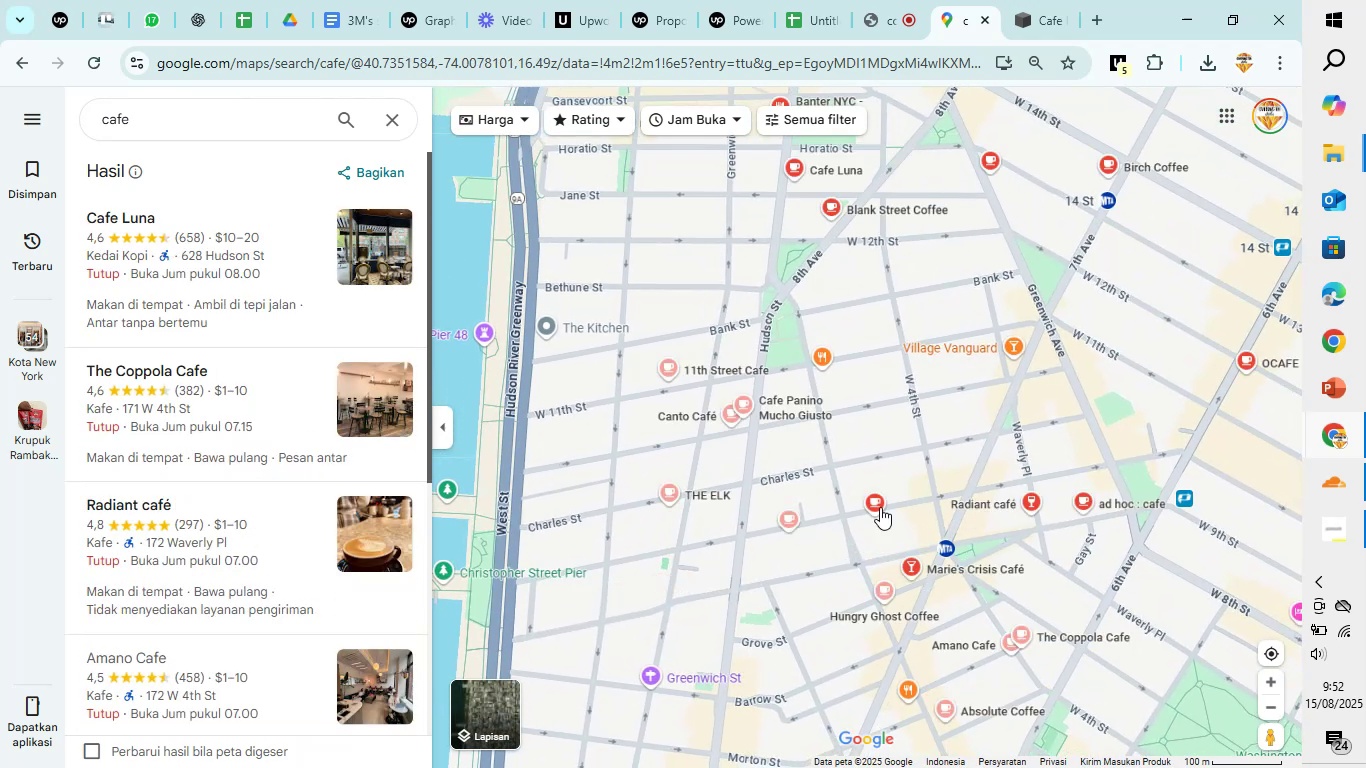 
left_click([870, 508])
 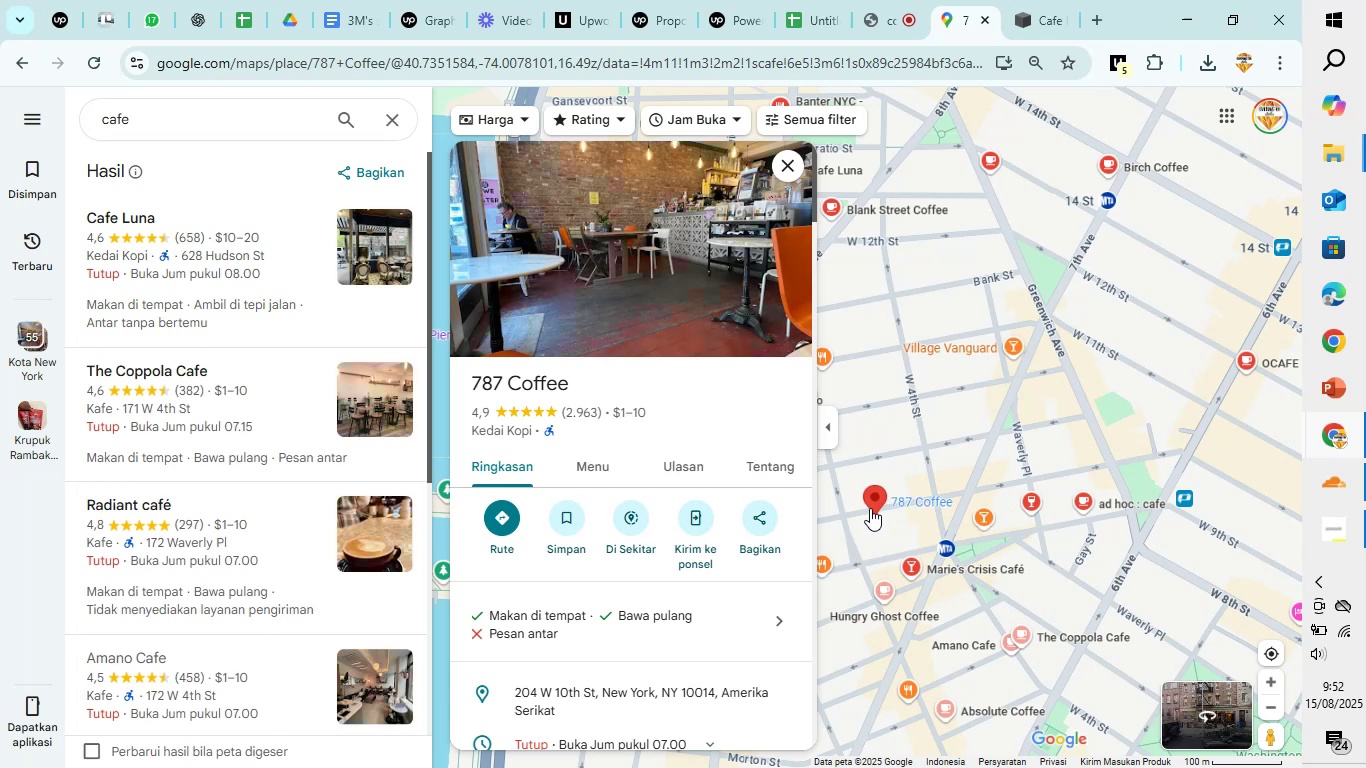 
left_click_drag(start_coordinate=[904, 436], to_coordinate=[1036, 388])
 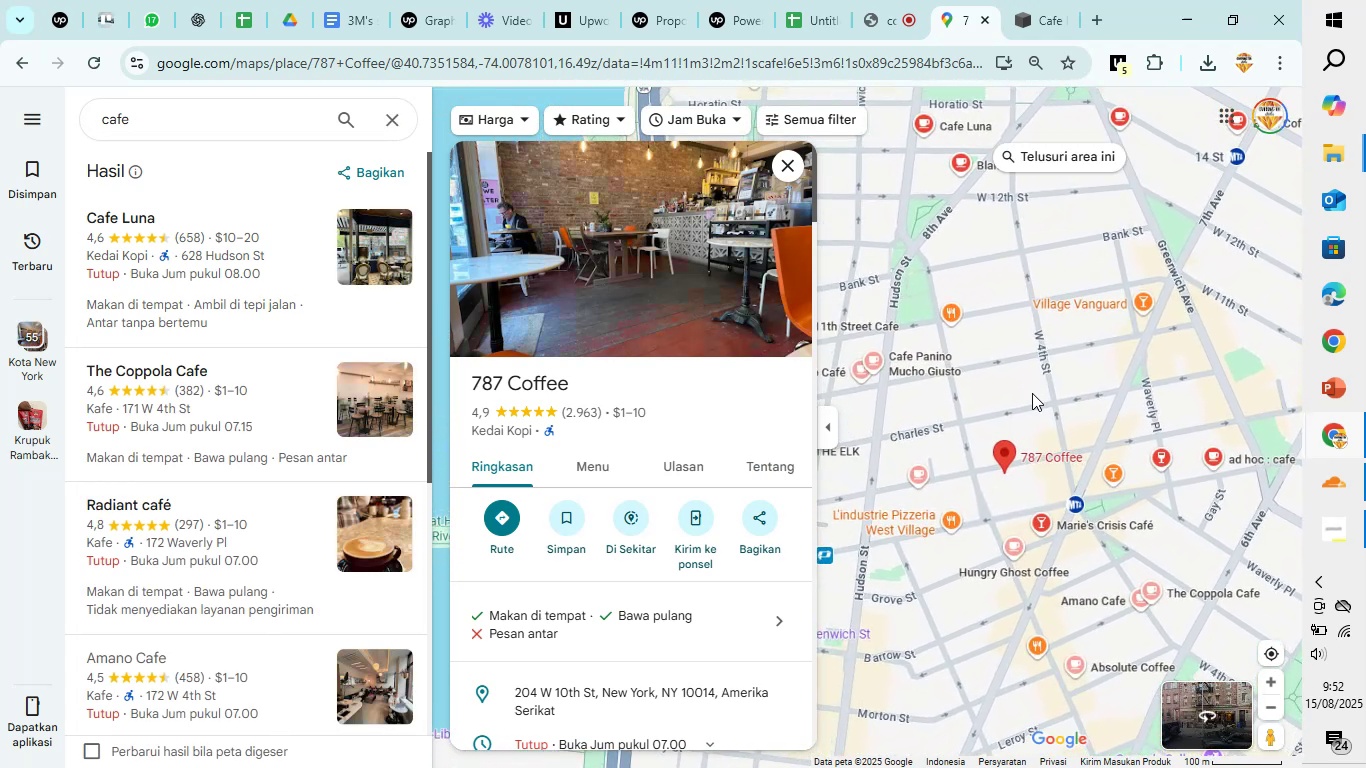 
scroll: coordinate [1032, 393], scroll_direction: up, amount: 3.0
 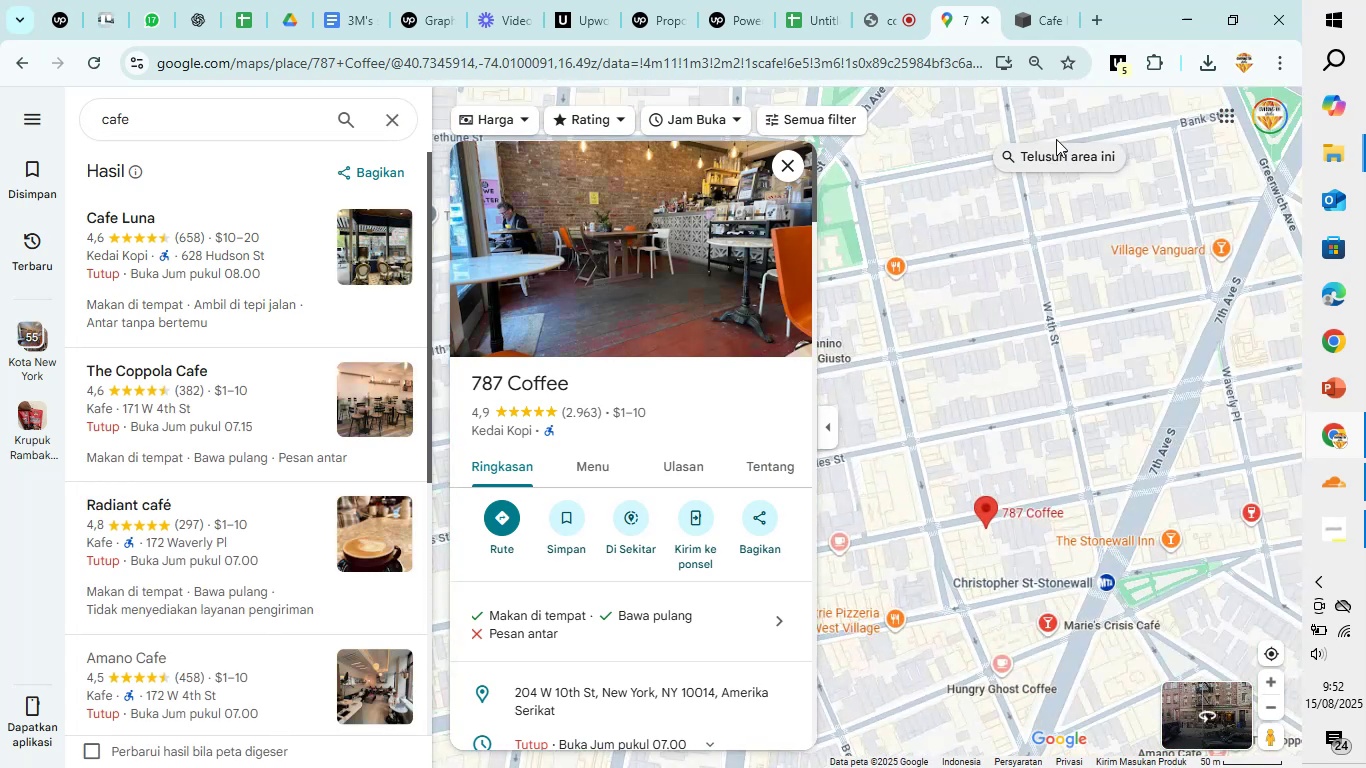 
left_click([1056, 139])
 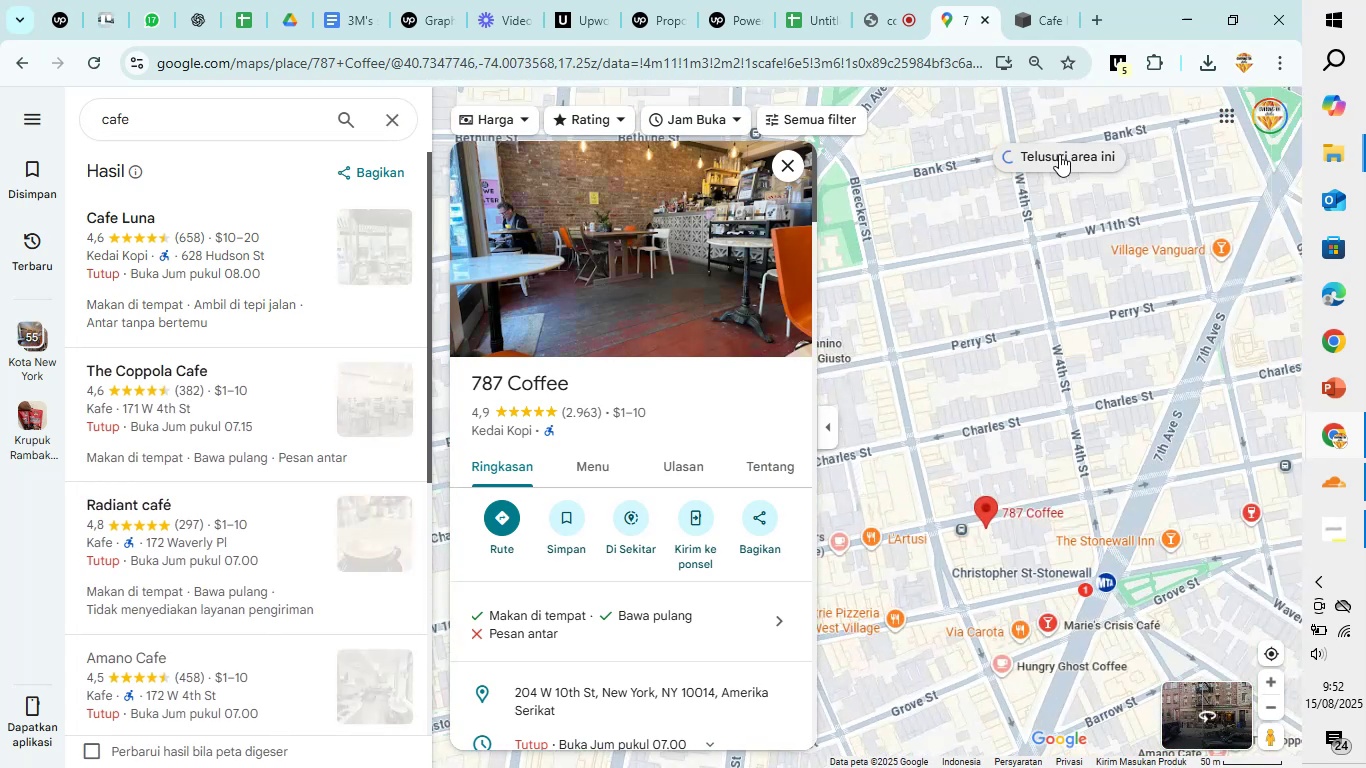 
left_click([1059, 154])
 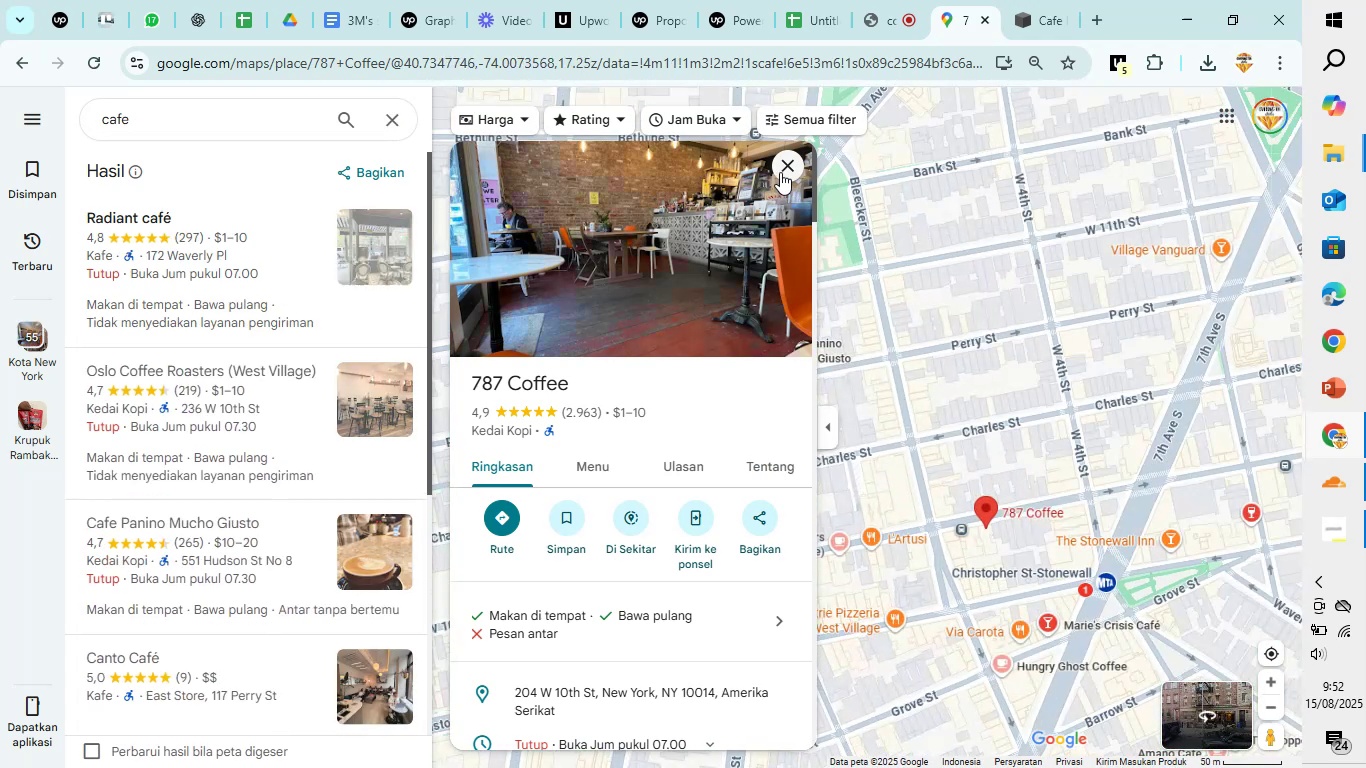 
left_click([785, 163])
 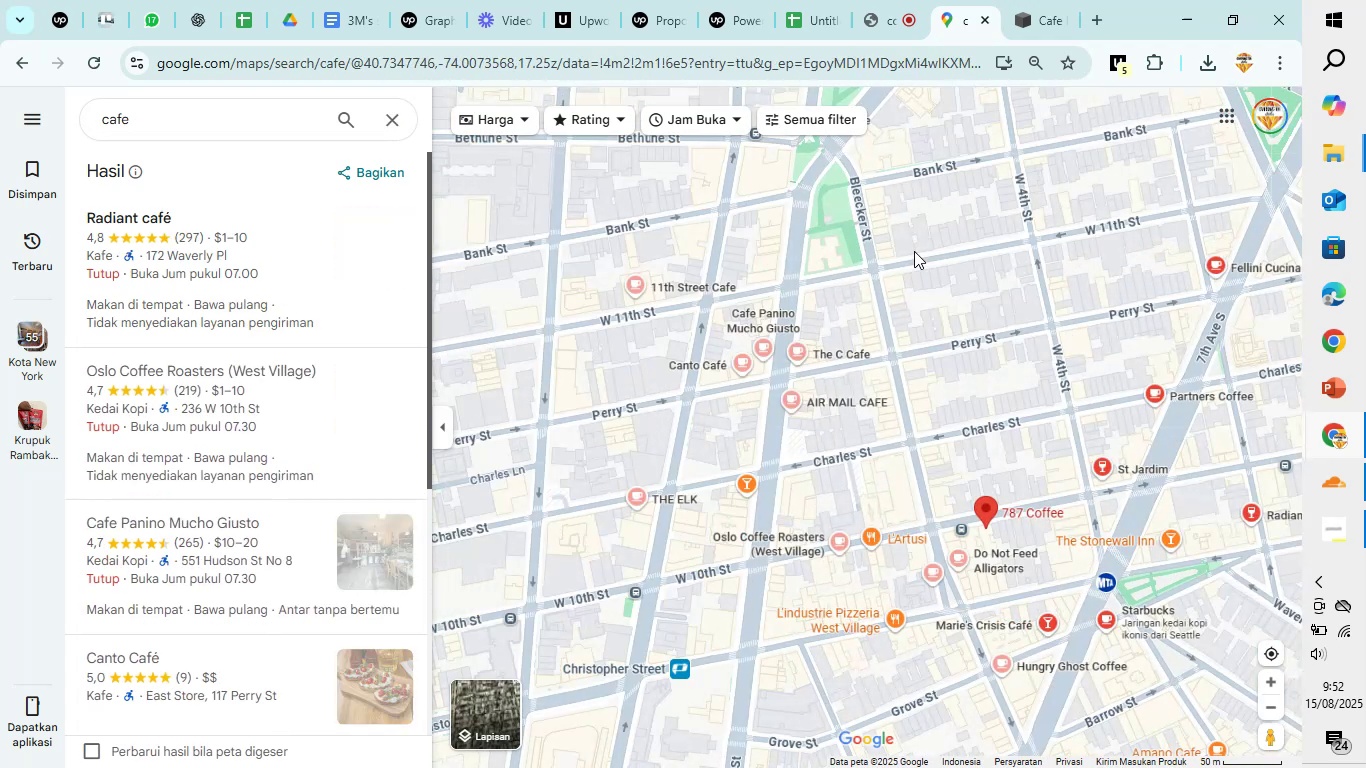 
scroll: coordinate [905, 345], scroll_direction: up, amount: 8.0
 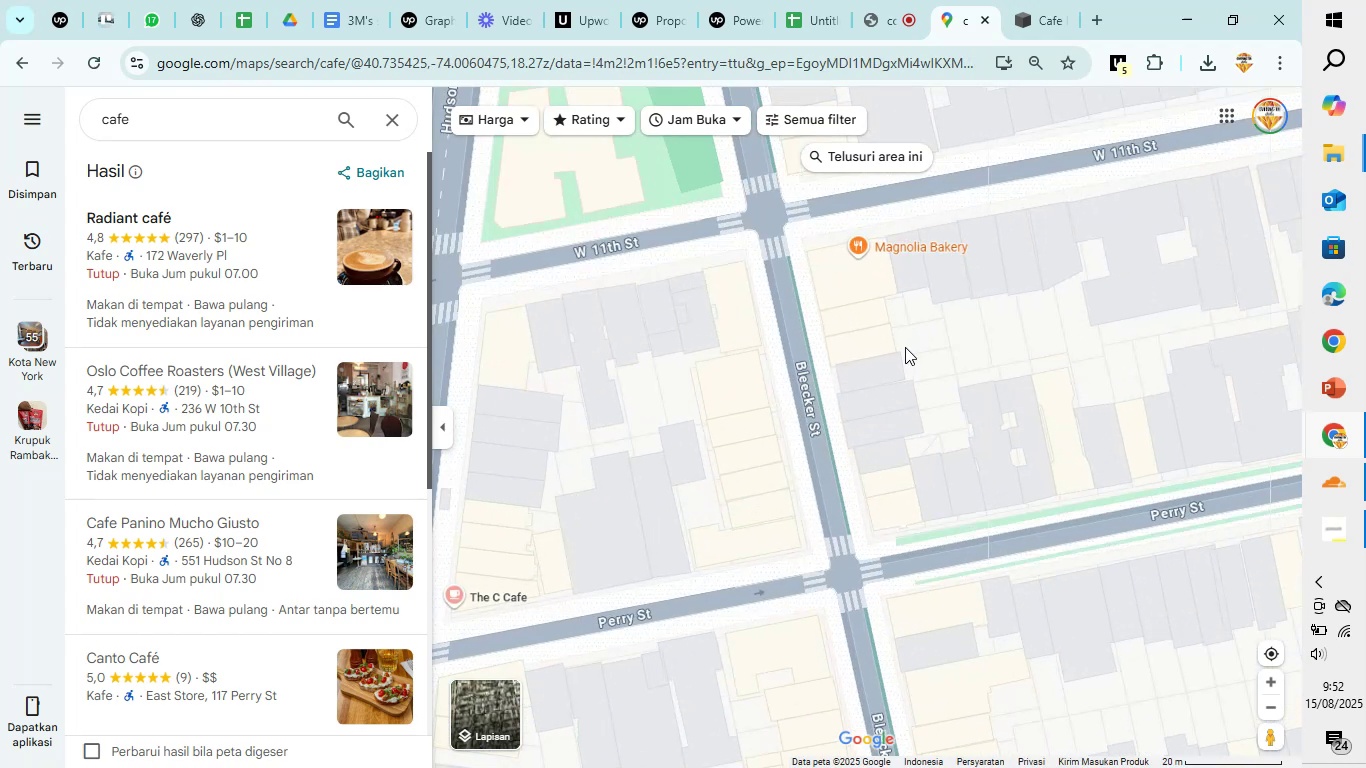 
left_click_drag(start_coordinate=[905, 381], to_coordinate=[1038, 204])
 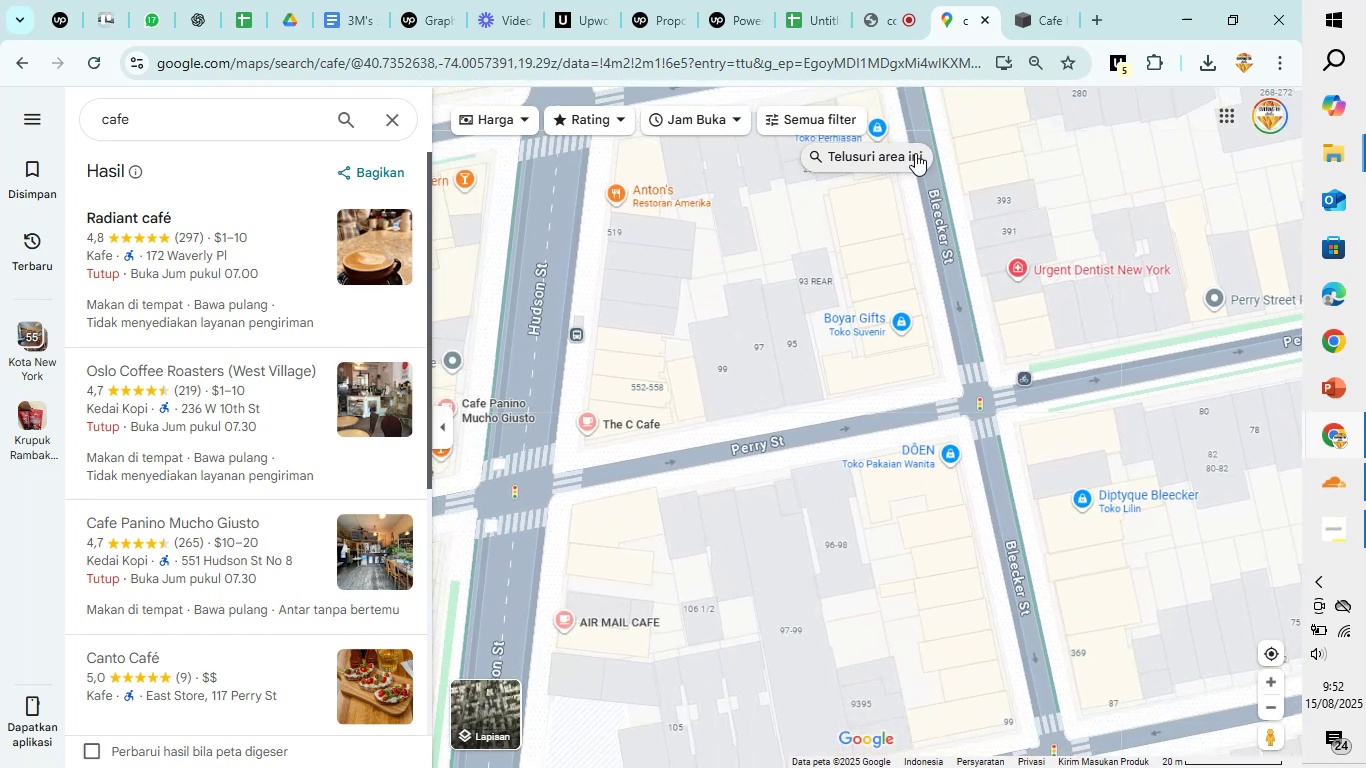 
left_click([915, 153])
 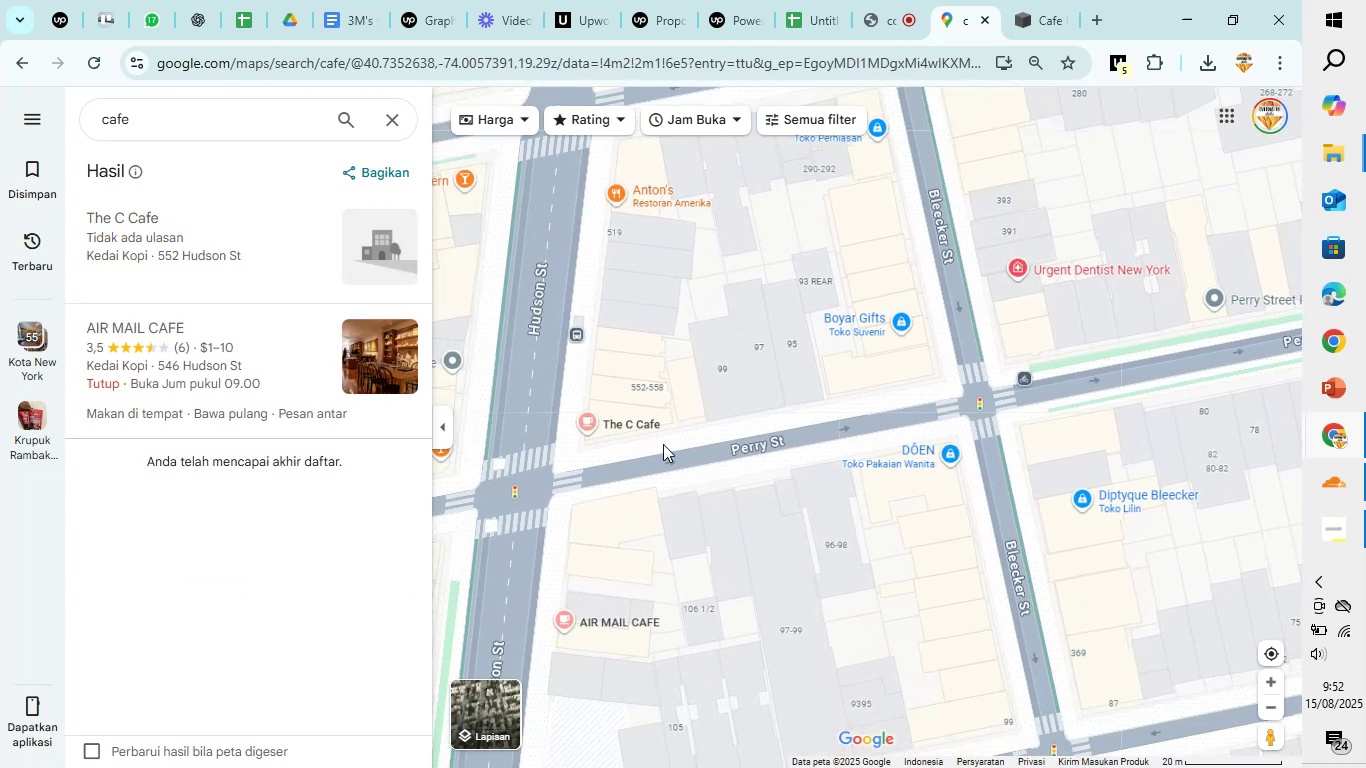 
scroll: coordinate [607, 576], scroll_direction: down, amount: 2.0
 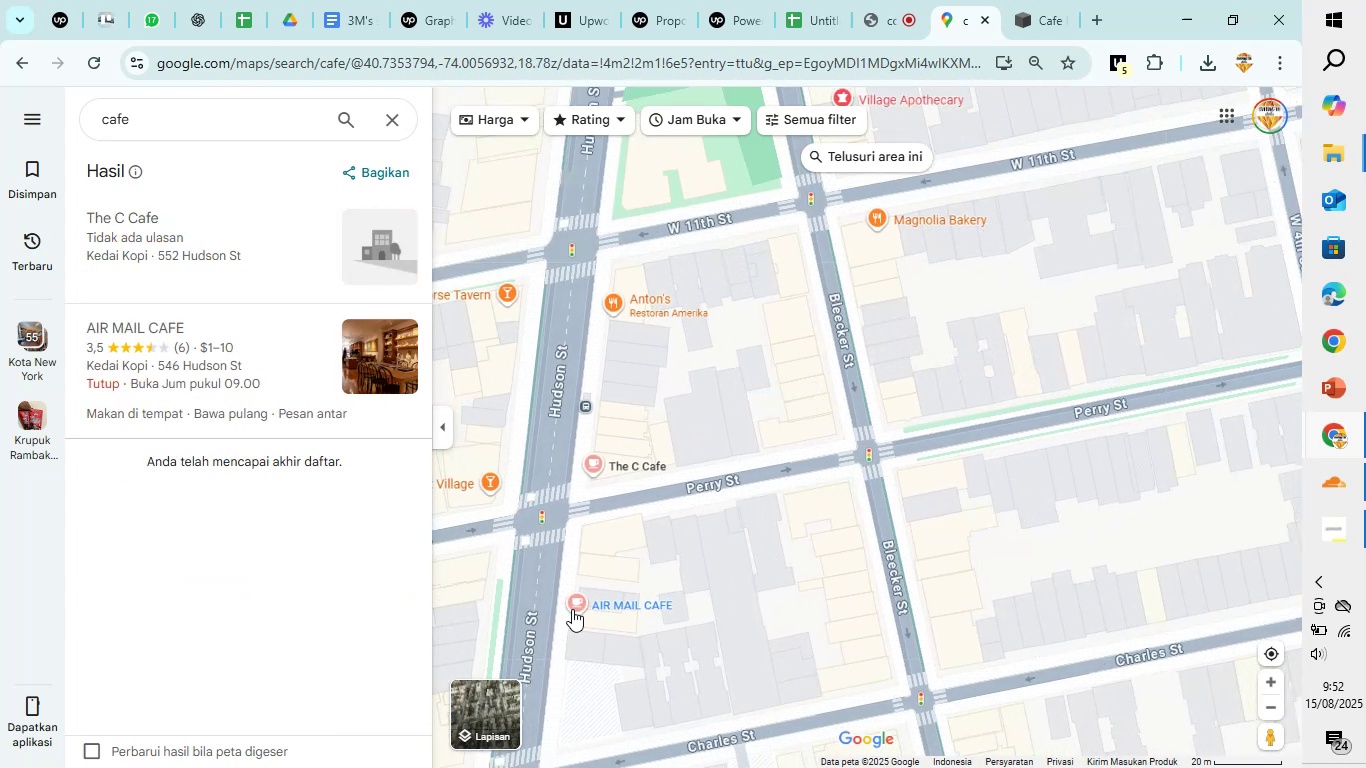 
left_click([572, 606])
 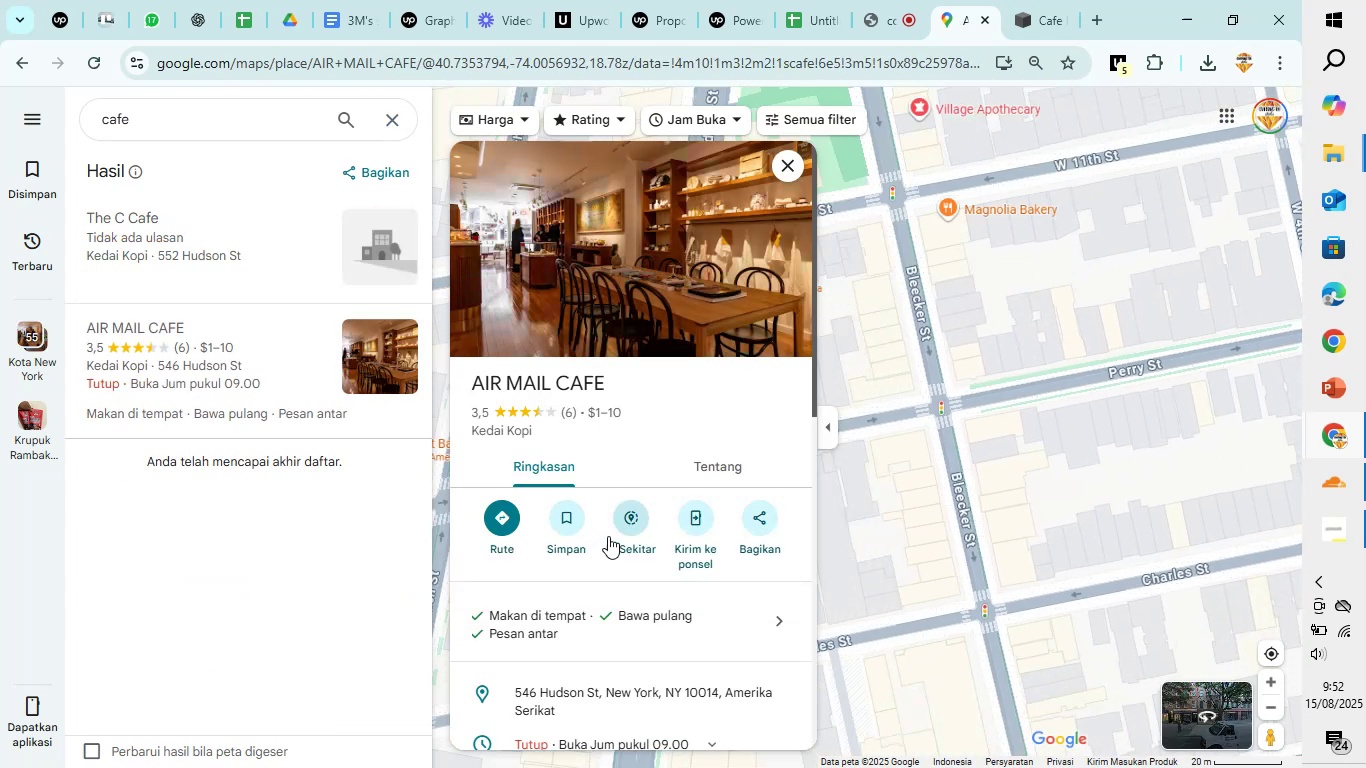 
scroll: coordinate [714, 396], scroll_direction: down, amount: 9.0
 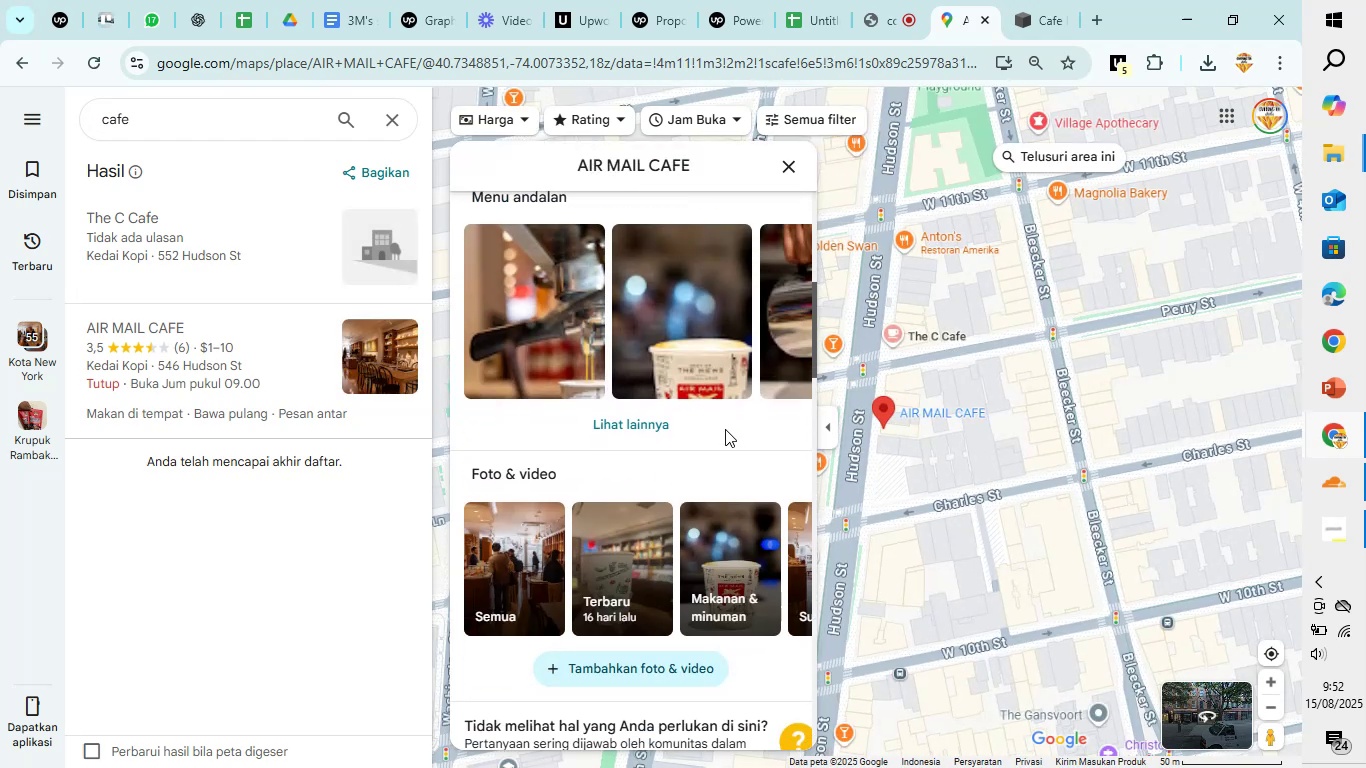 
left_click_drag(start_coordinate=[1042, 435], to_coordinate=[1204, 456])
 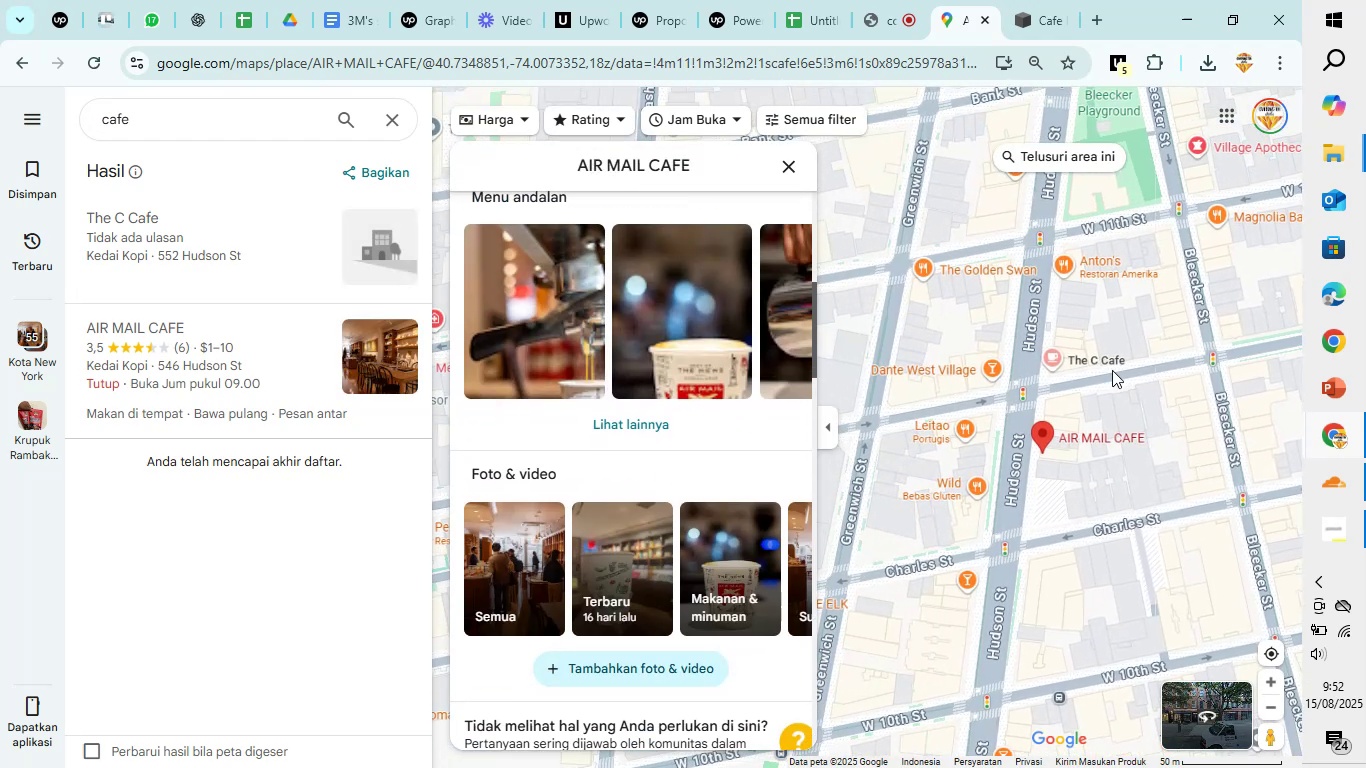 
scroll: coordinate [1076, 340], scroll_direction: up, amount: 4.0
 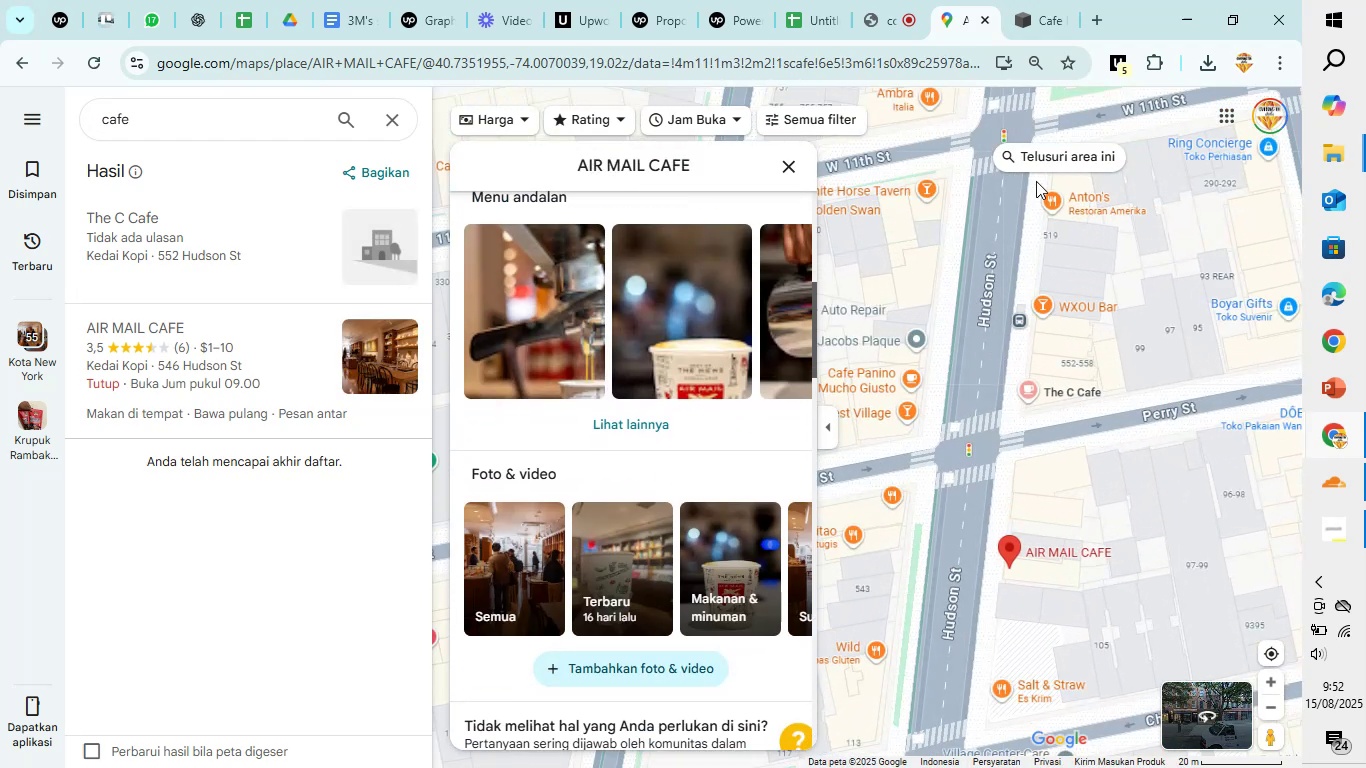 
left_click([1064, 145])
 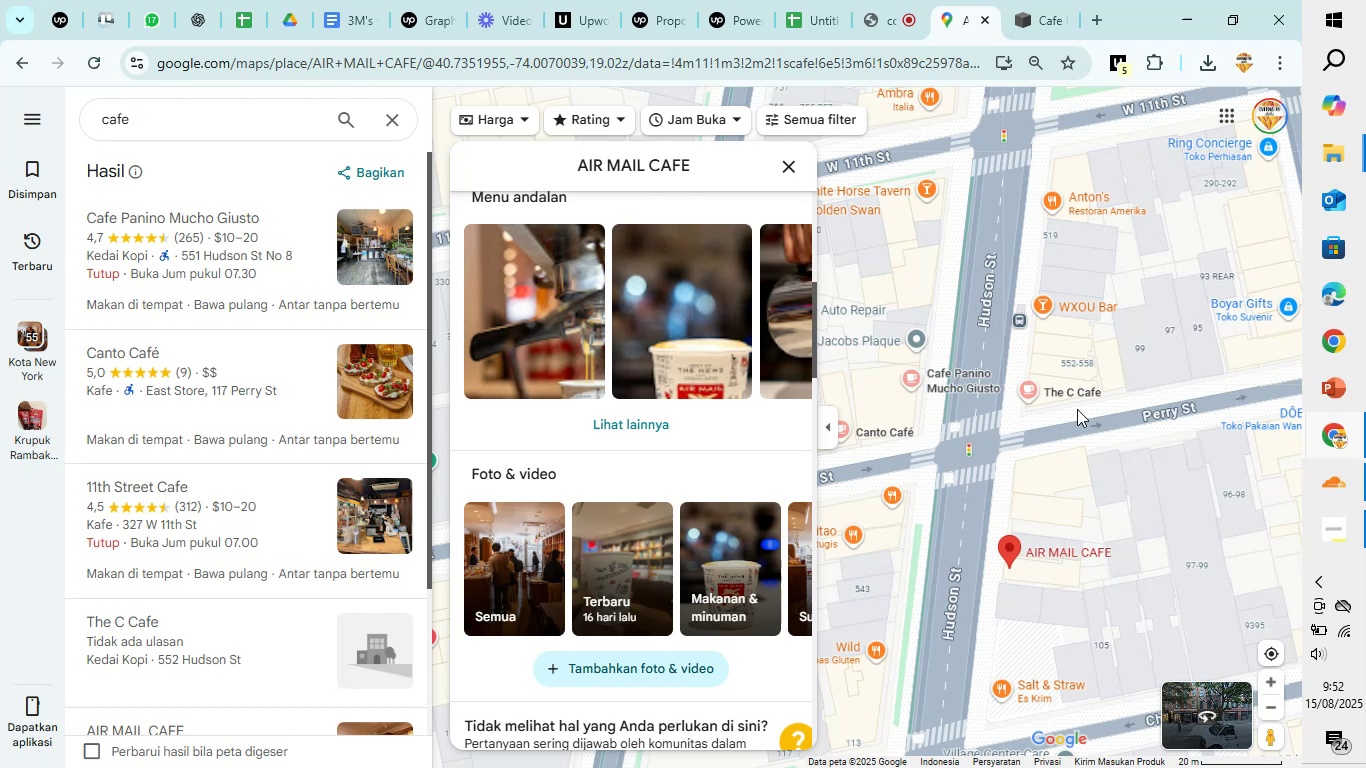 
left_click([789, 159])
 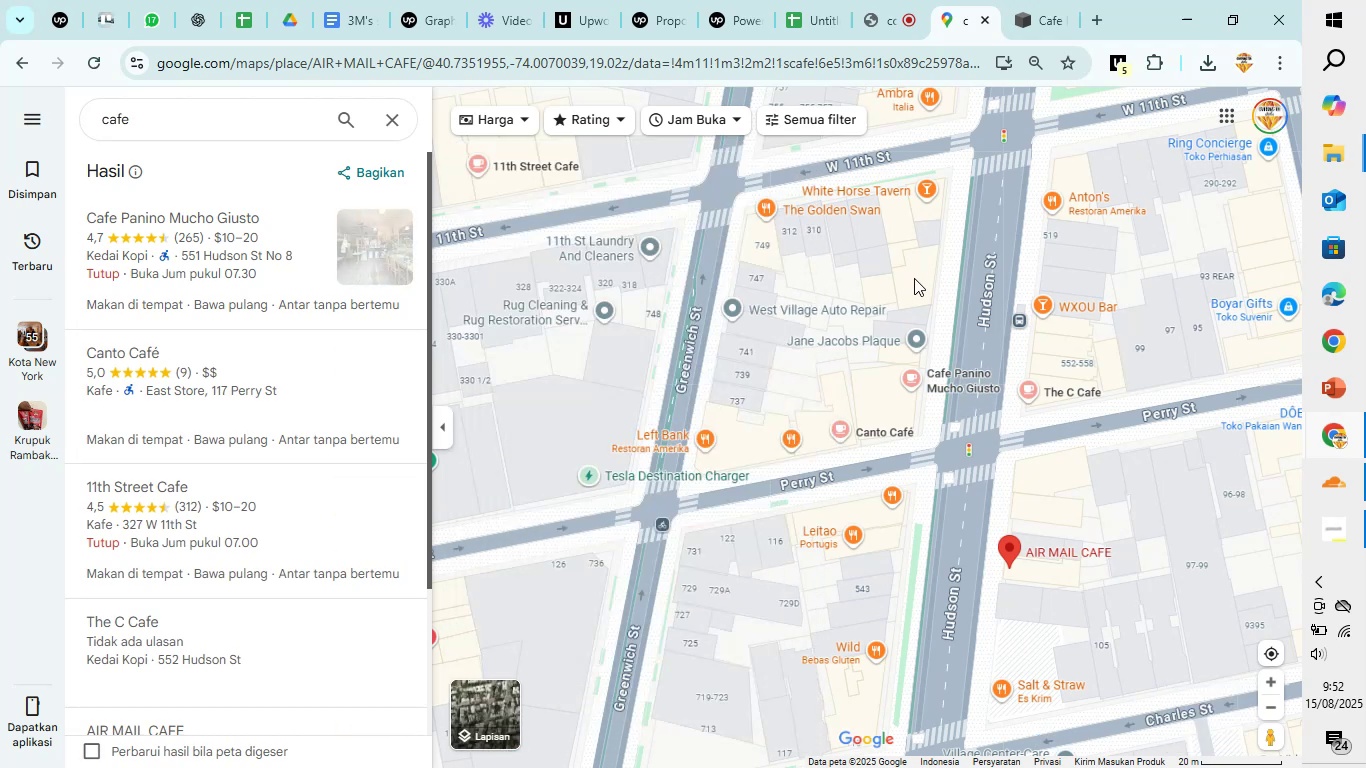 
left_click_drag(start_coordinate=[917, 276], to_coordinate=[900, 373])
 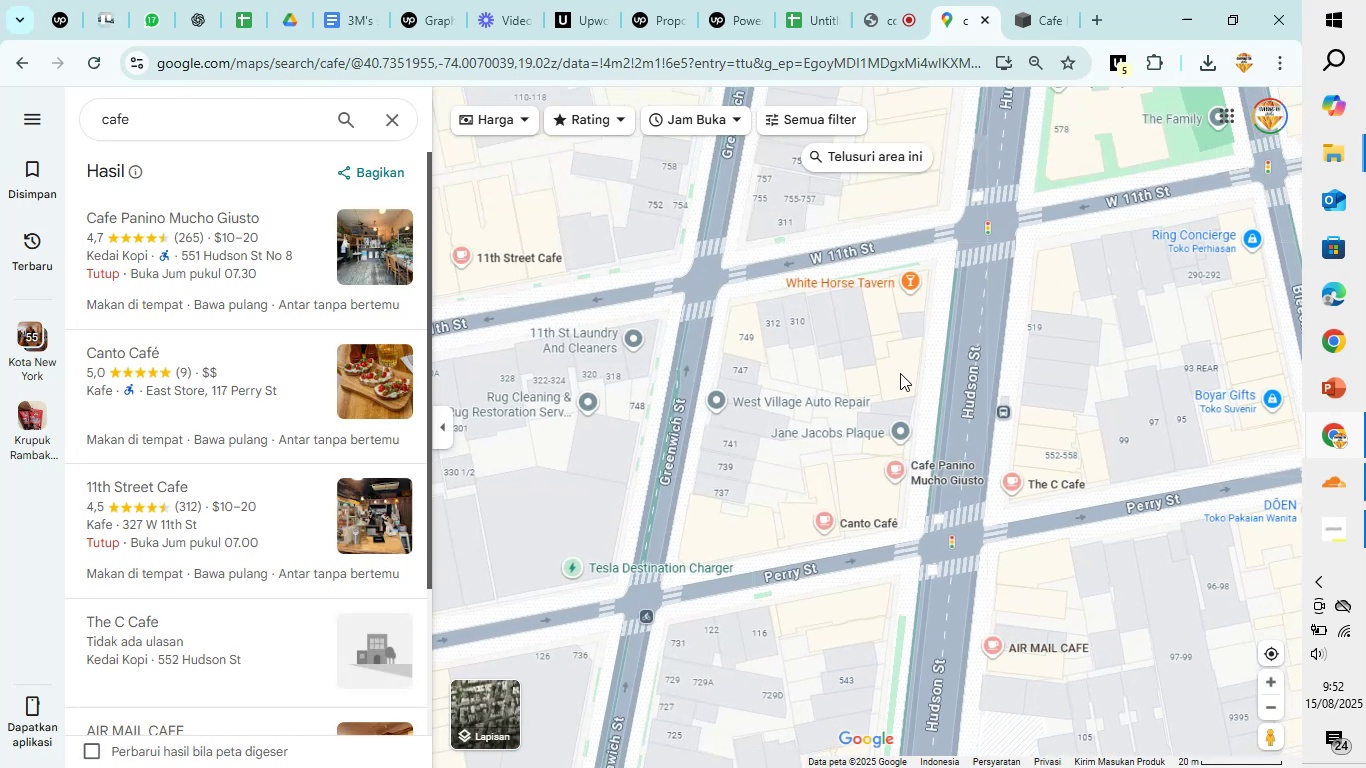 
scroll: coordinate [900, 373], scroll_direction: down, amount: 11.0
 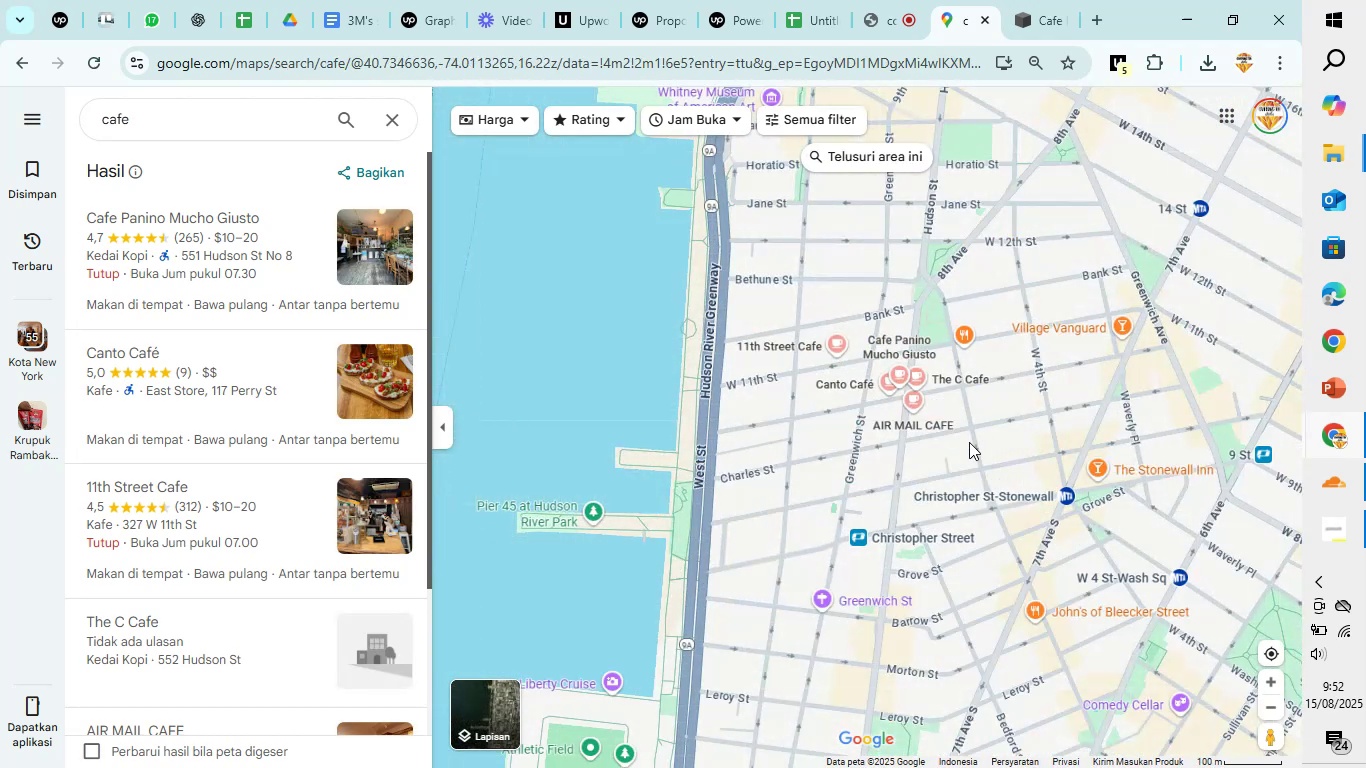 
scroll: coordinate [965, 502], scroll_direction: up, amount: 7.0
 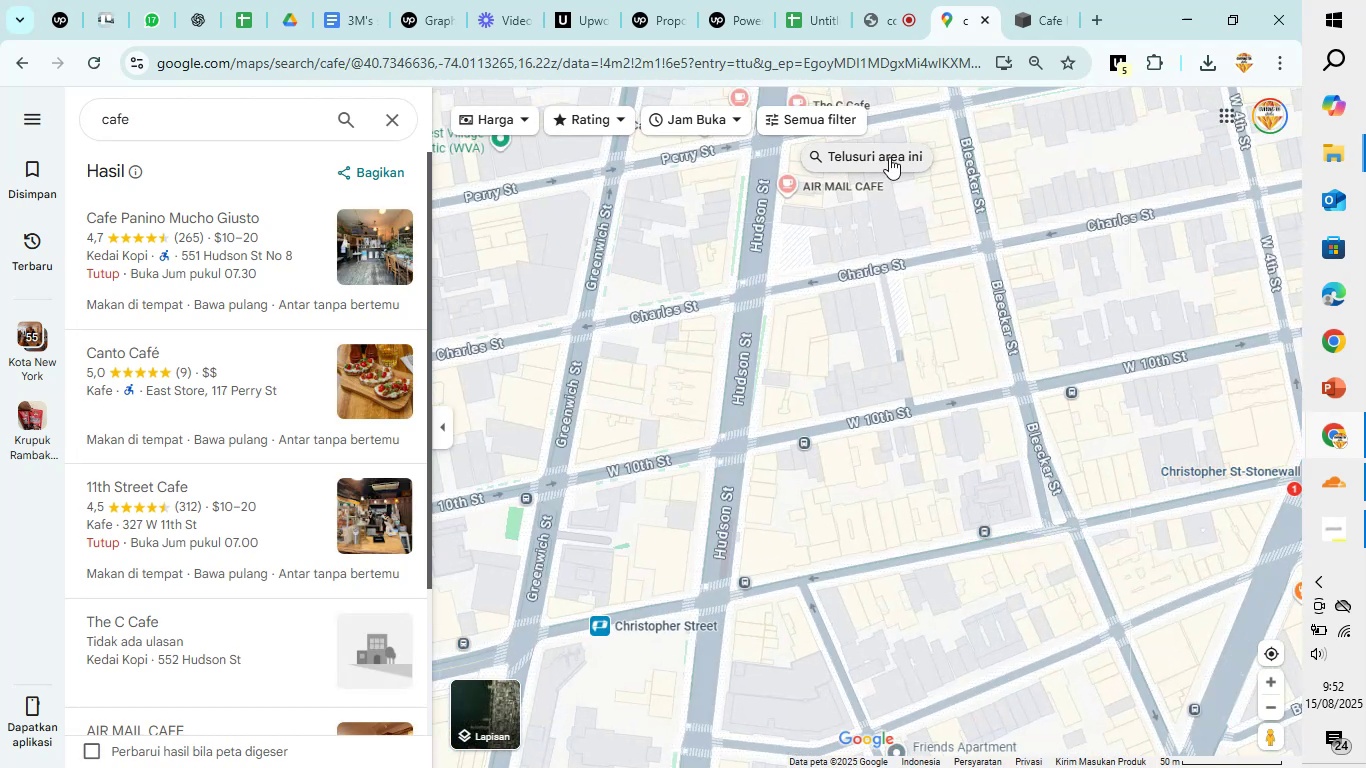 
left_click([889, 157])
 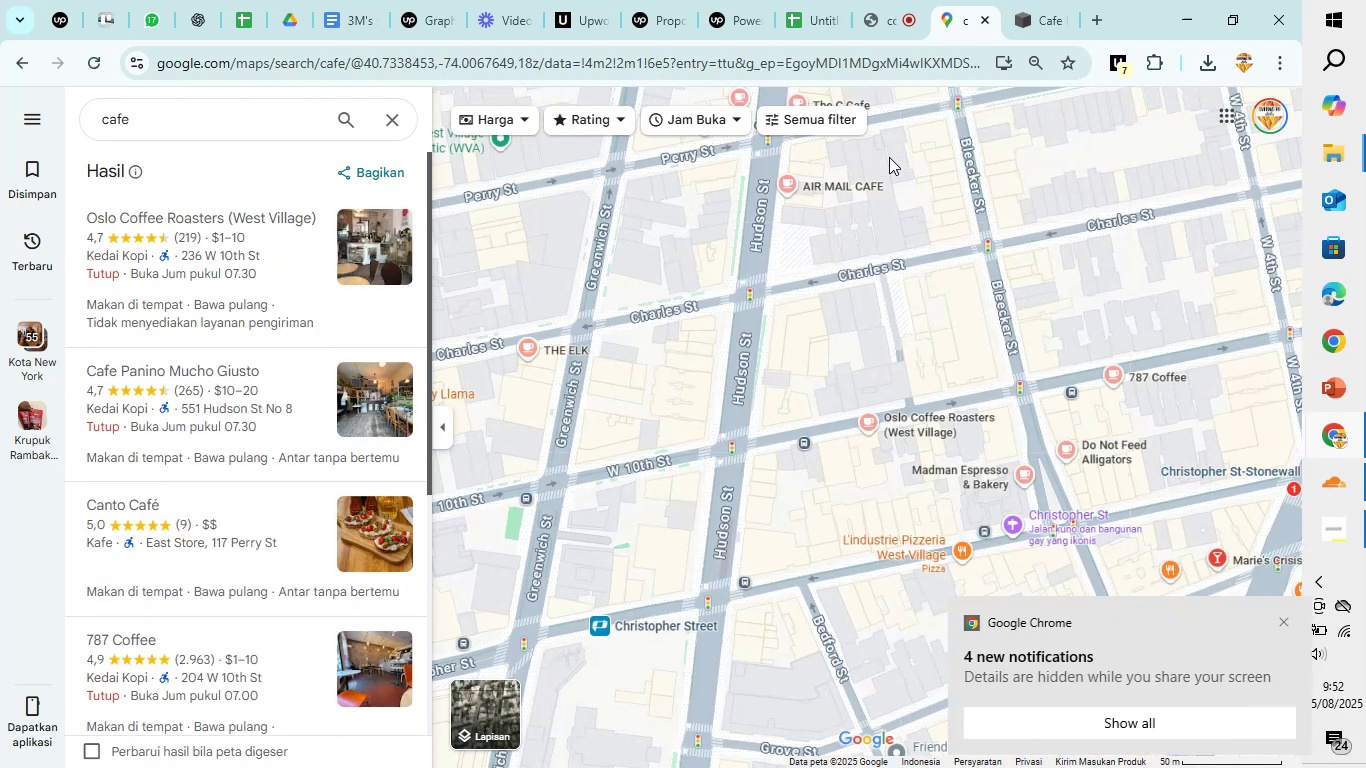 
scroll: coordinate [842, 286], scroll_direction: up, amount: 2.0
 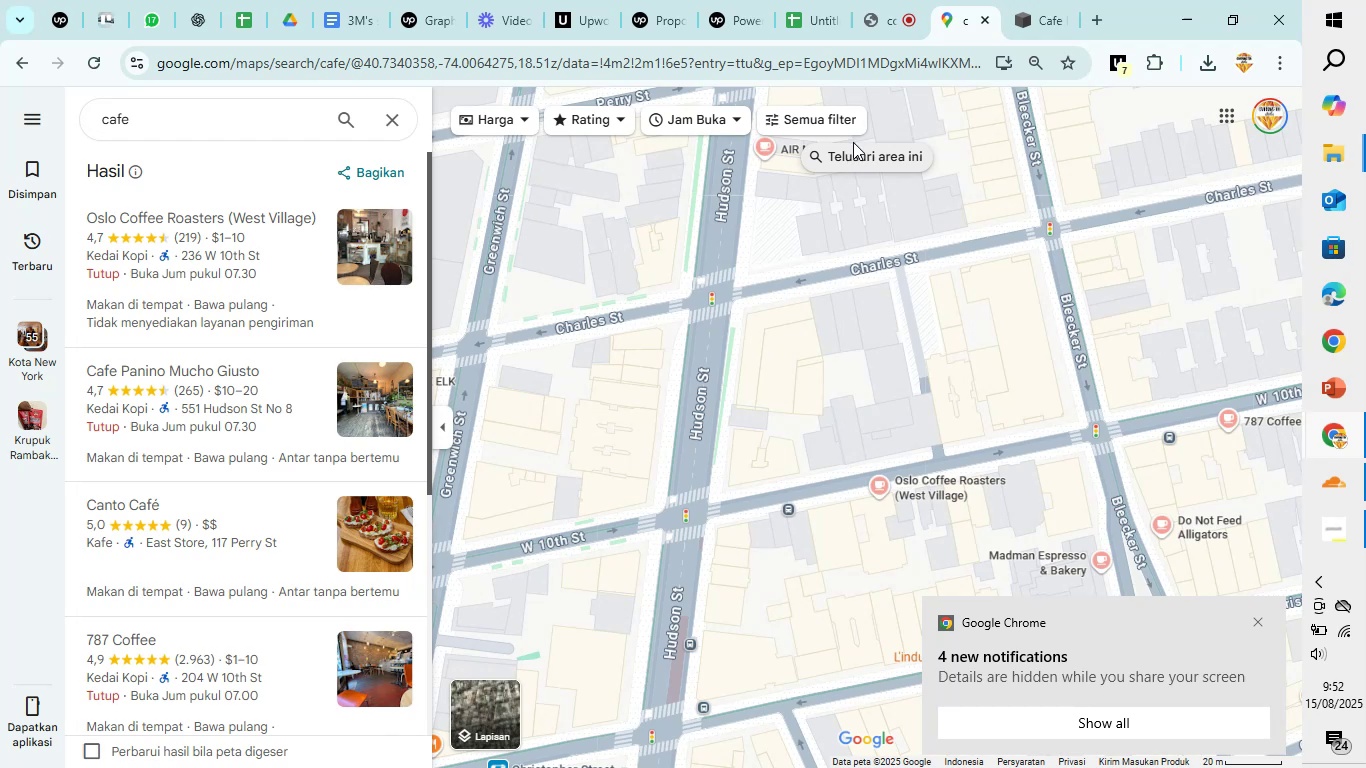 
left_click([852, 156])
 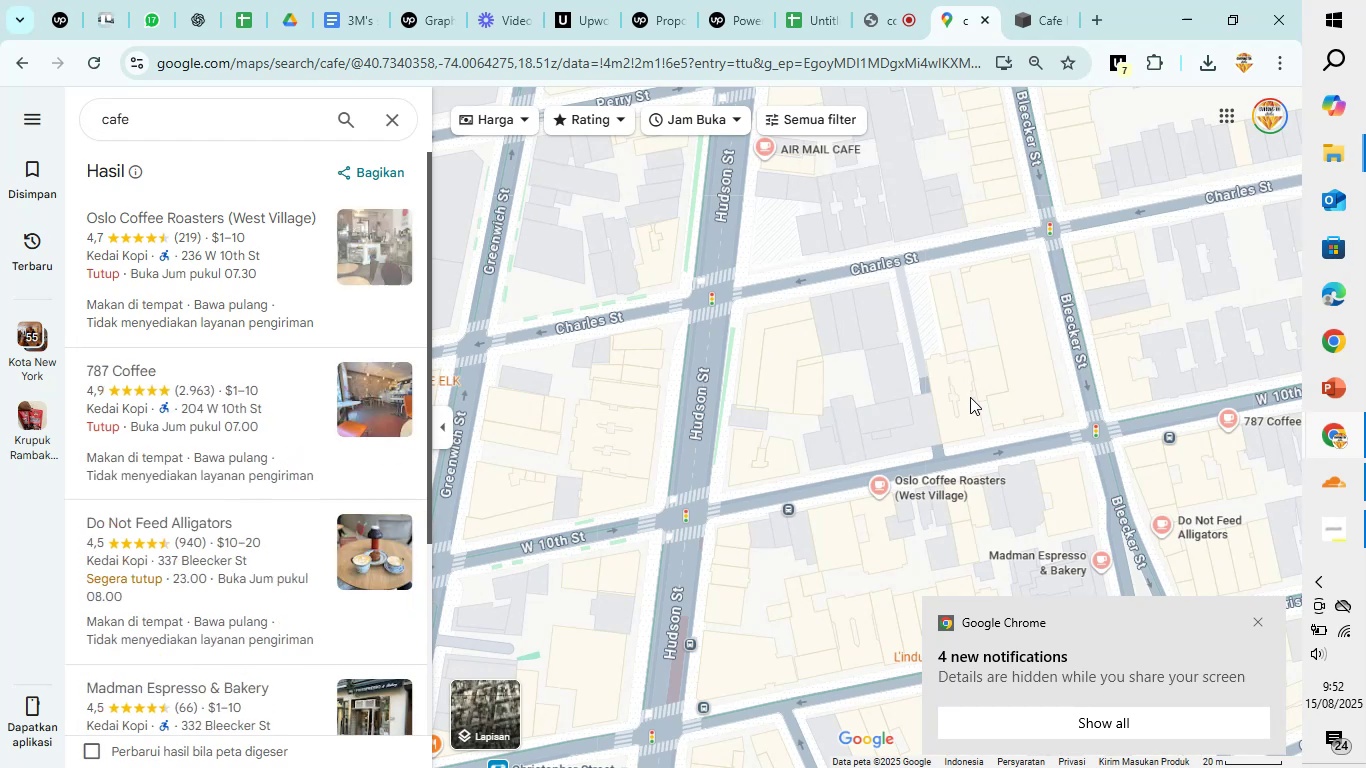 
left_click_drag(start_coordinate=[977, 421], to_coordinate=[936, 143])
 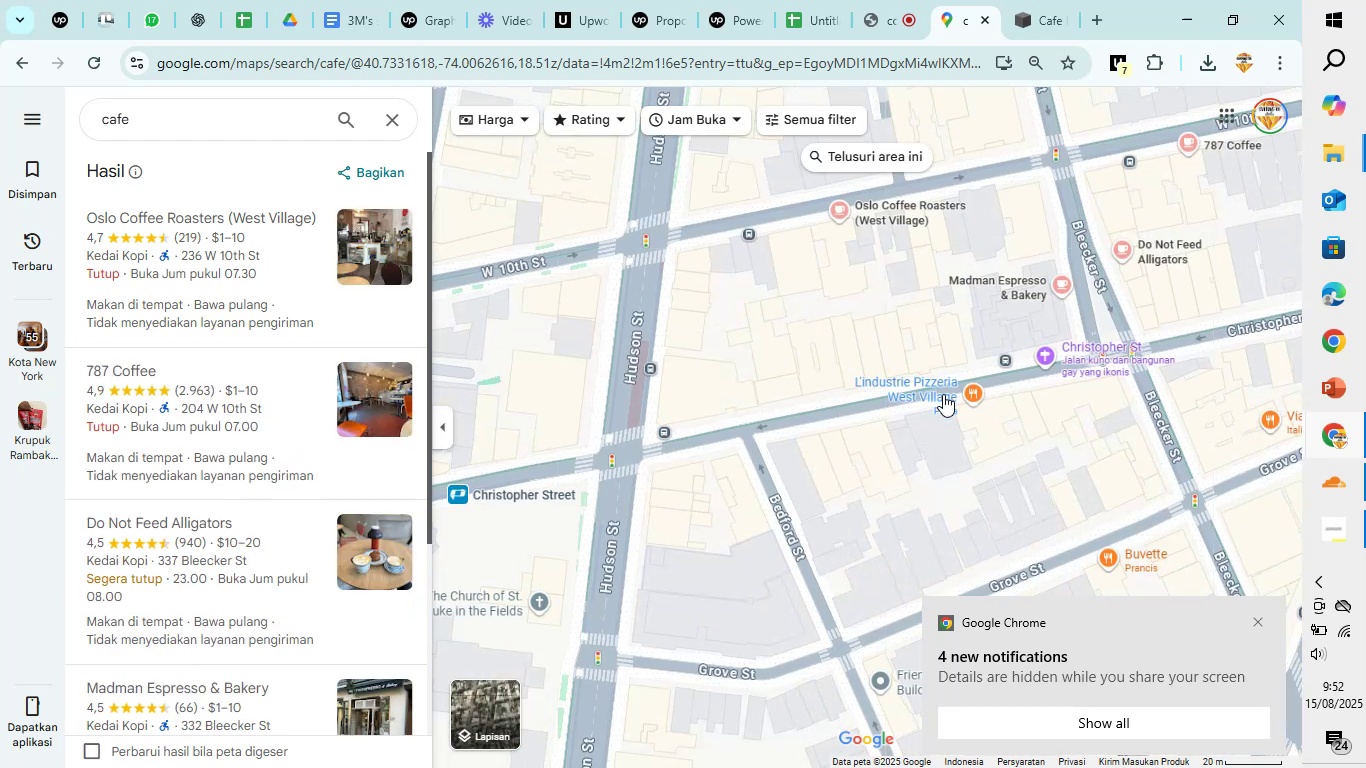 
left_click_drag(start_coordinate=[942, 407], to_coordinate=[1038, 241])
 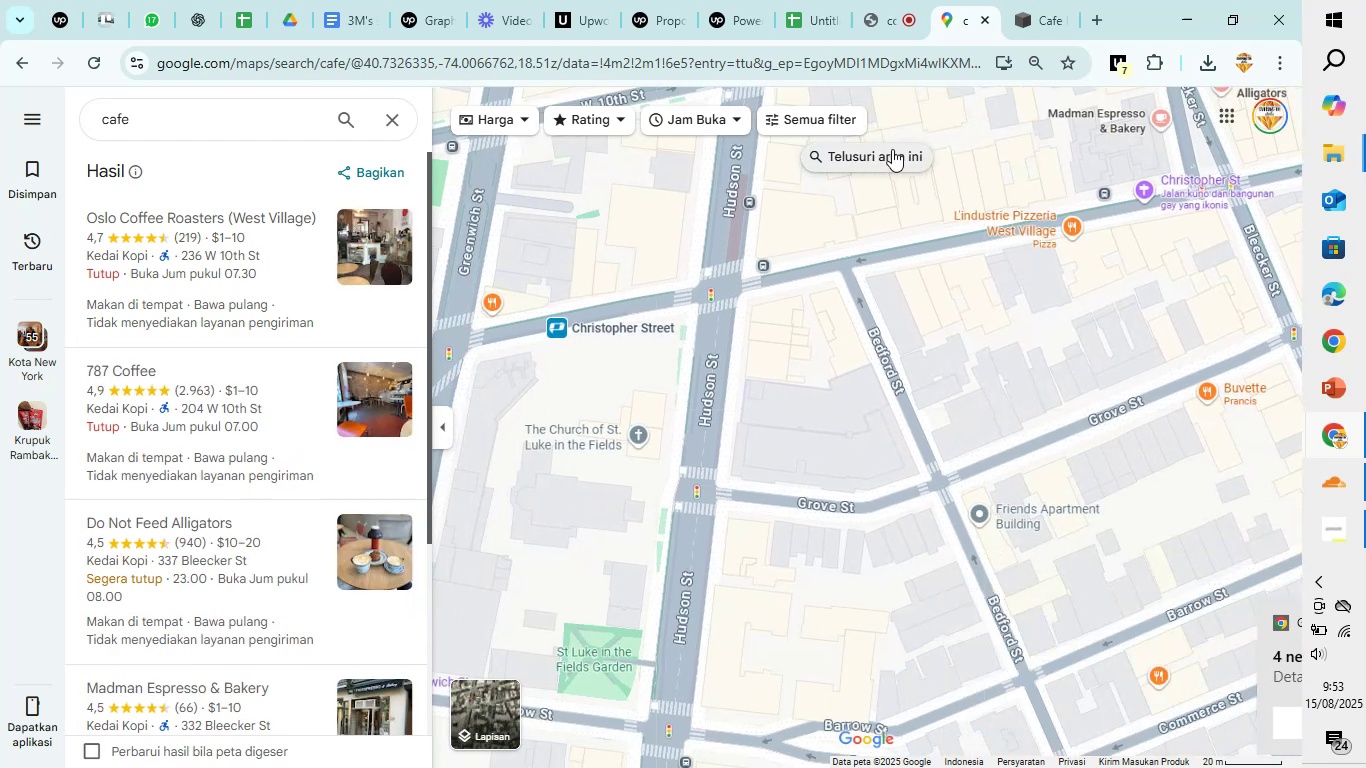 
left_click([892, 149])
 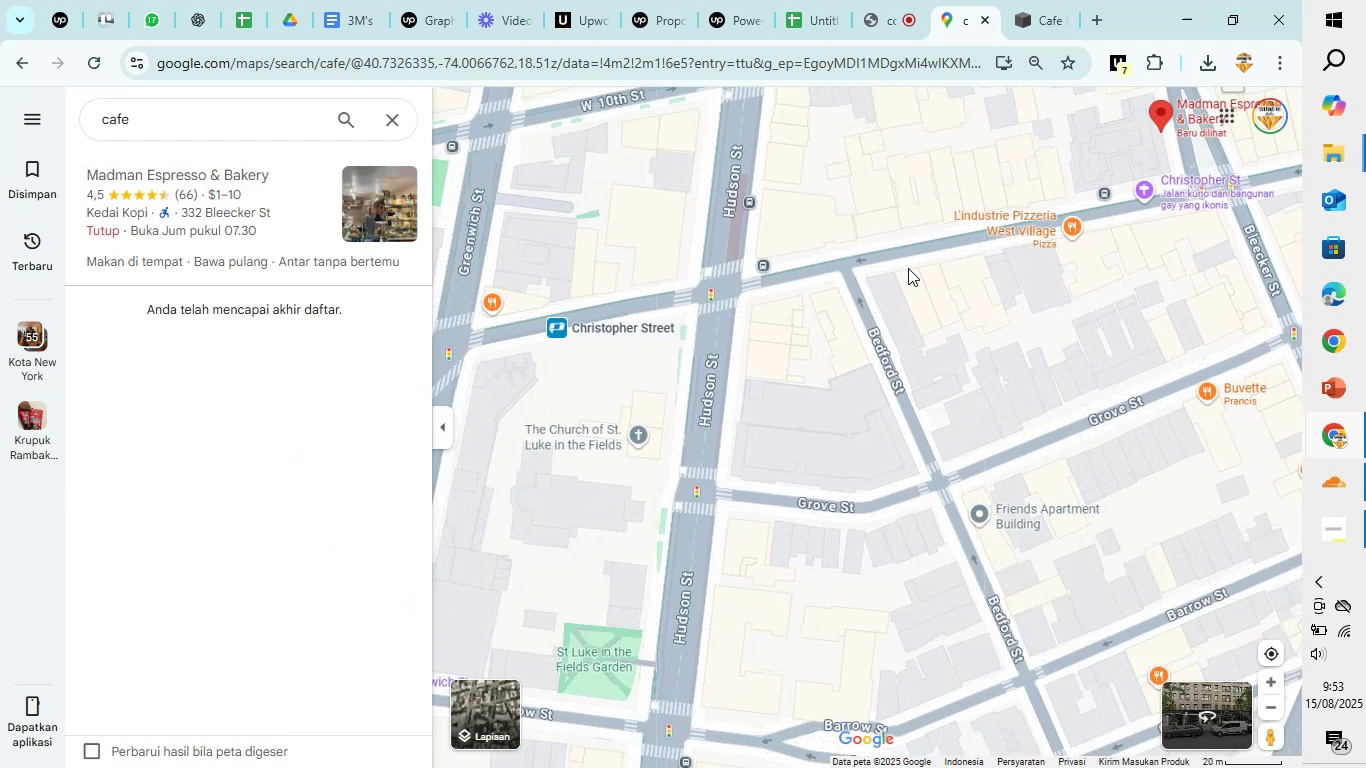 
scroll: coordinate [908, 268], scroll_direction: down, amount: 2.0
 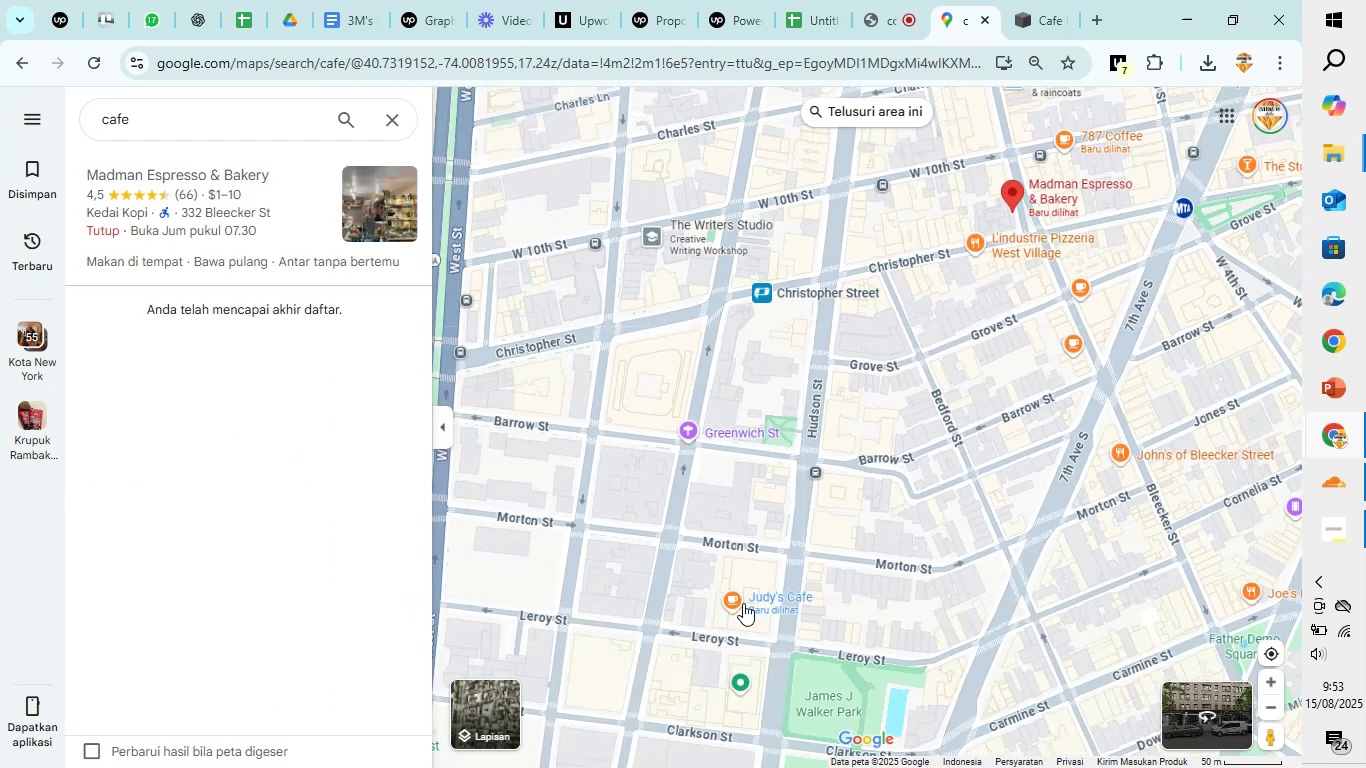 
left_click([742, 603])
 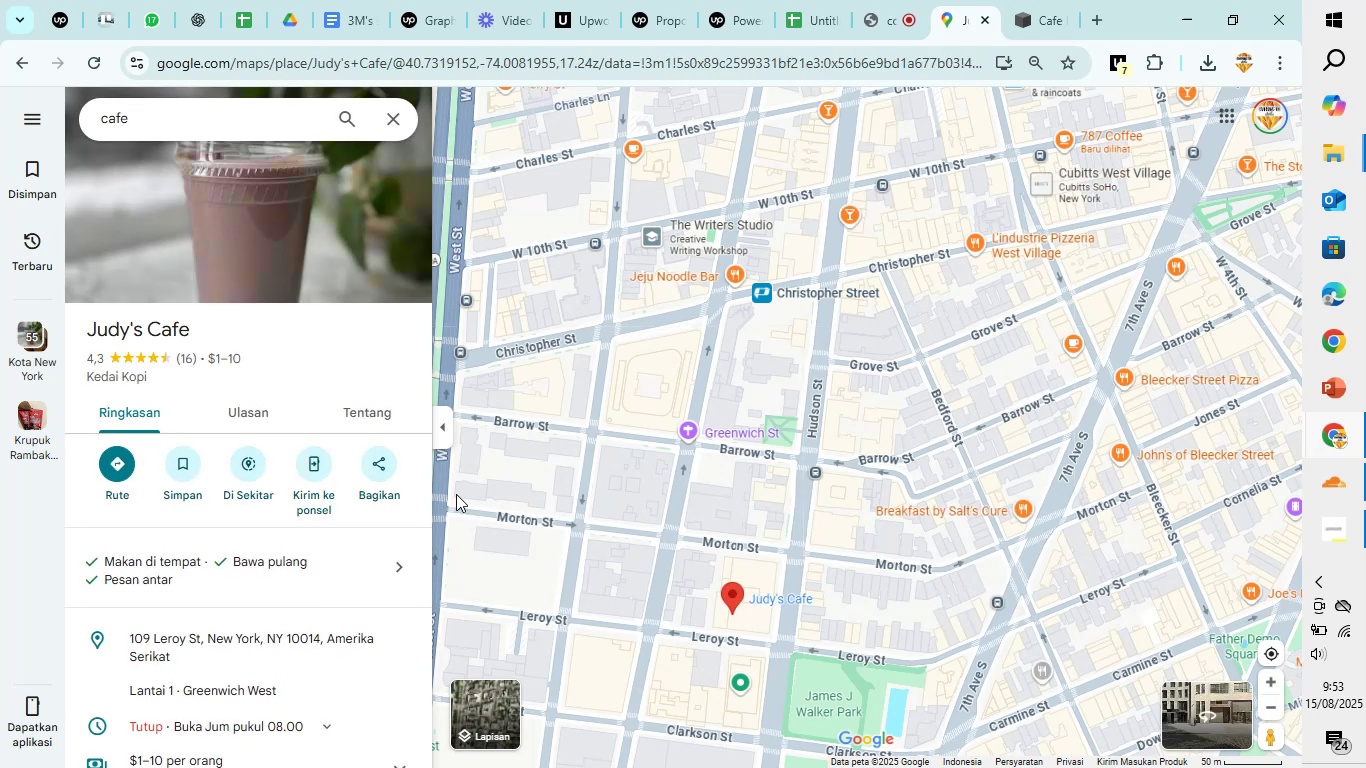 
scroll: coordinate [252, 466], scroll_direction: down, amount: 4.0
 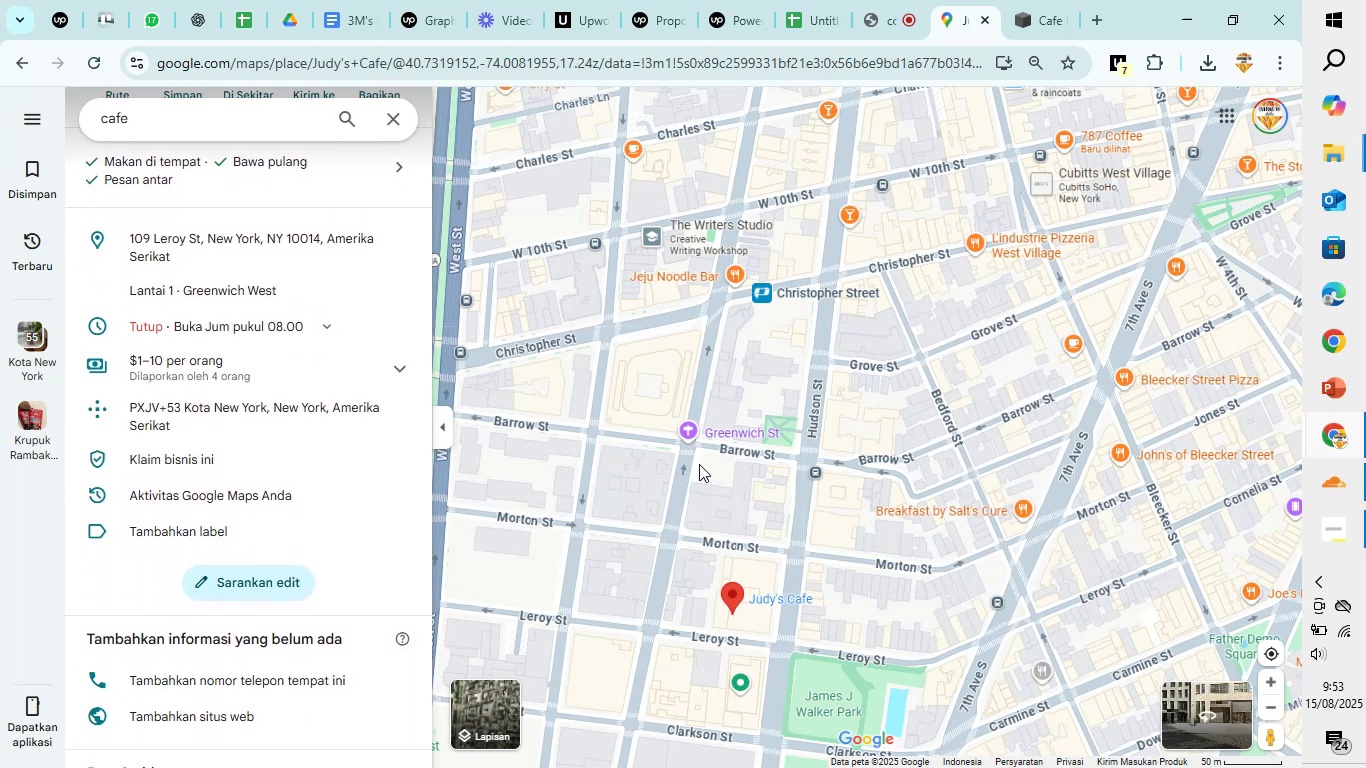 
left_click_drag(start_coordinate=[775, 484], to_coordinate=[773, 318])
 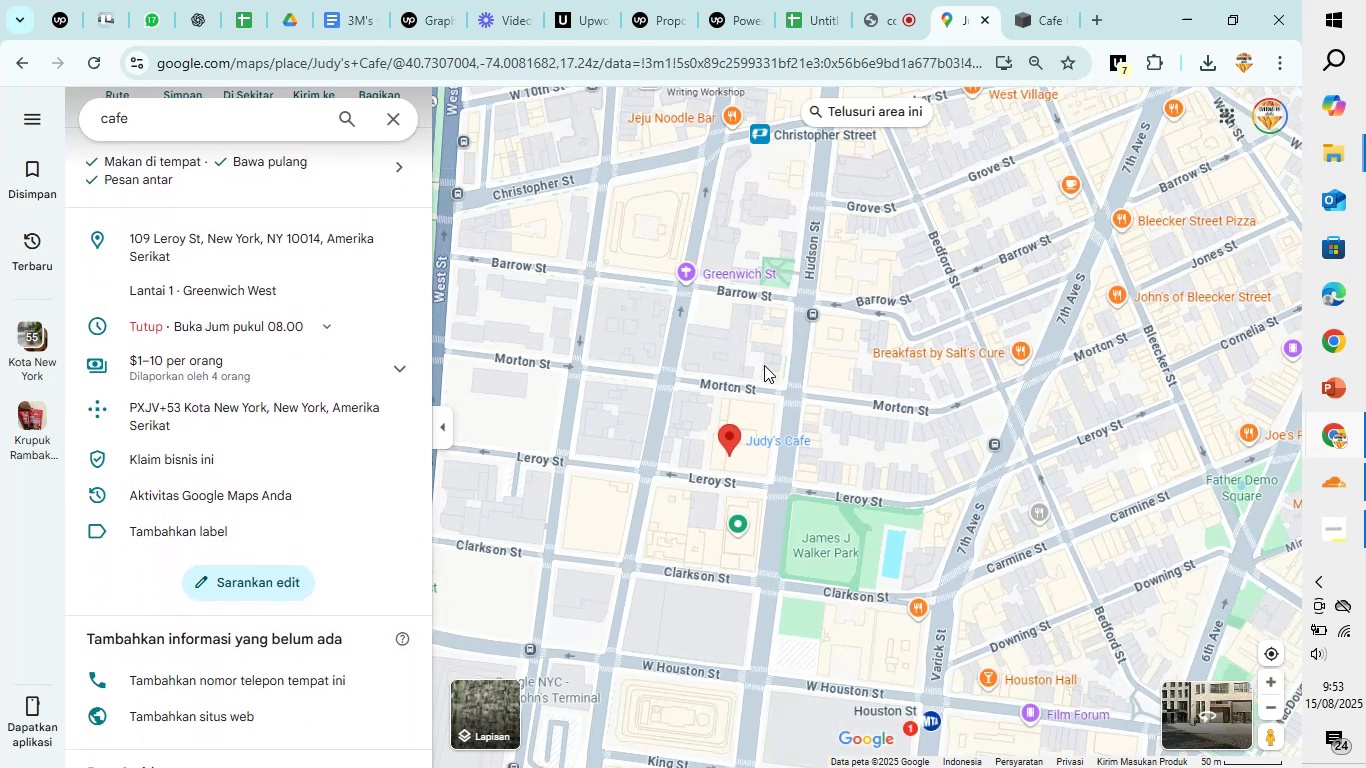 
scroll: coordinate [764, 365], scroll_direction: up, amount: 3.0
 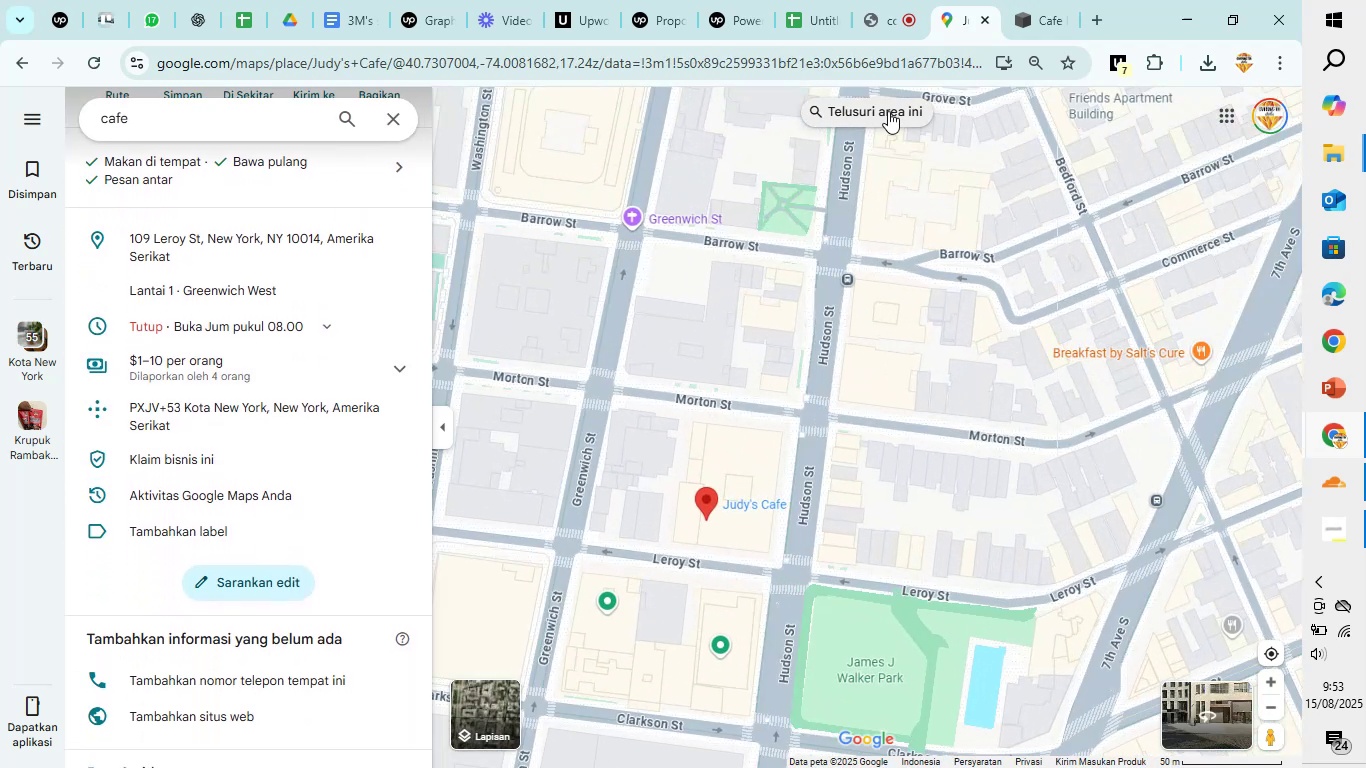 
left_click([890, 103])
 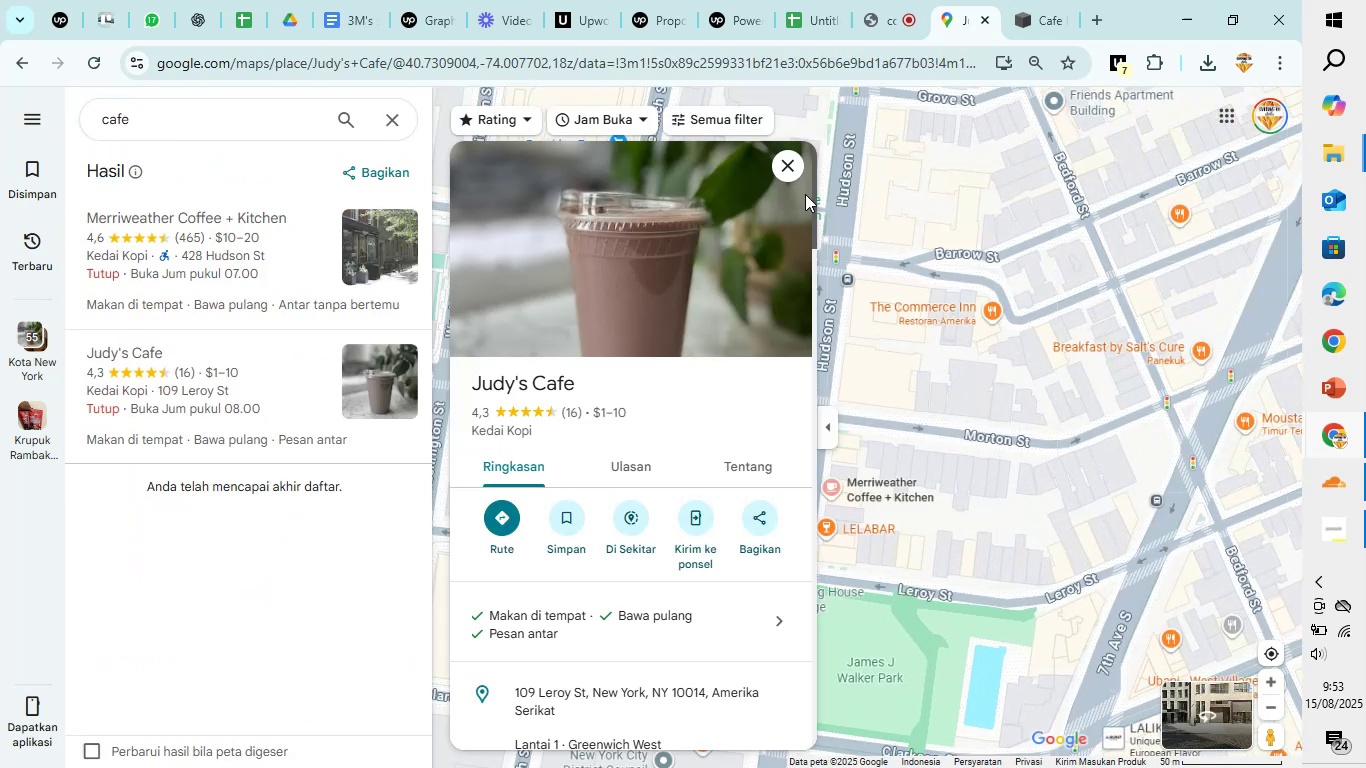 
left_click([804, 166])
 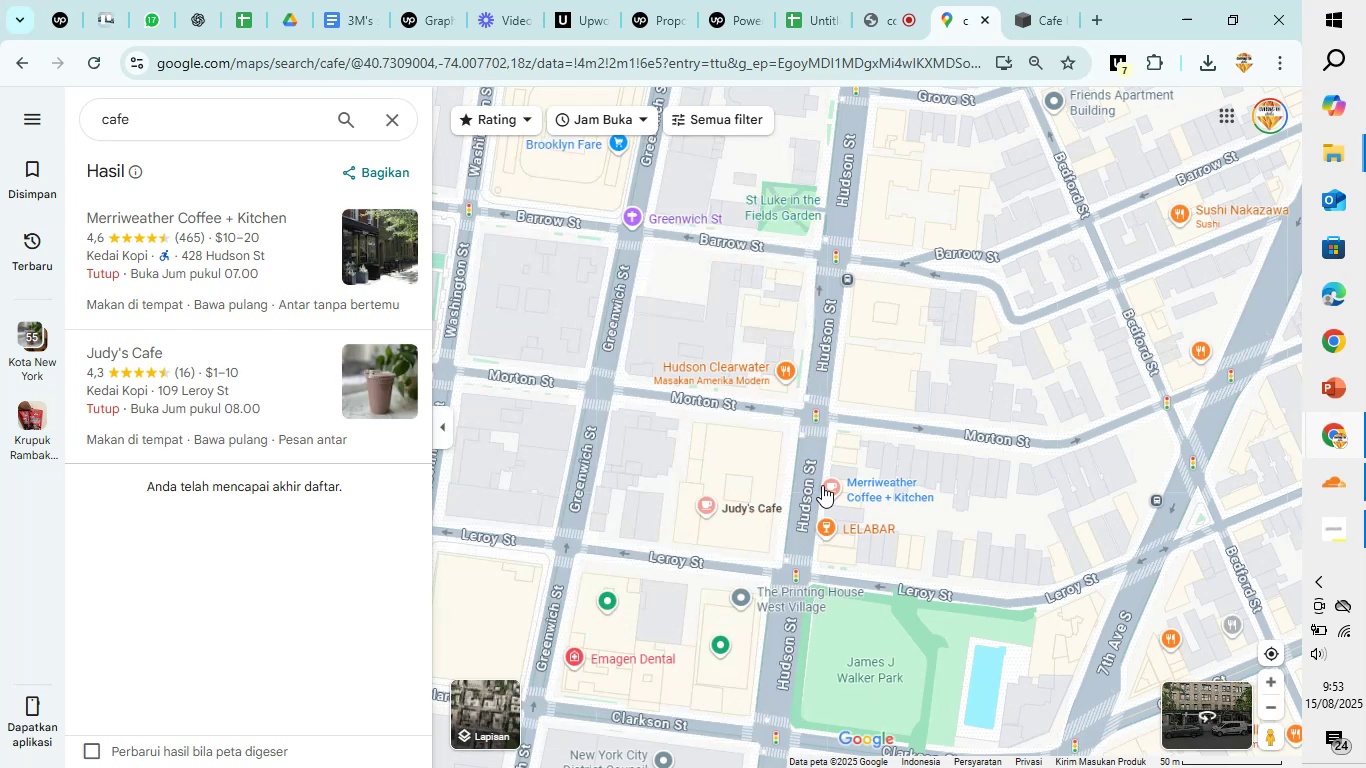 
left_click([822, 485])
 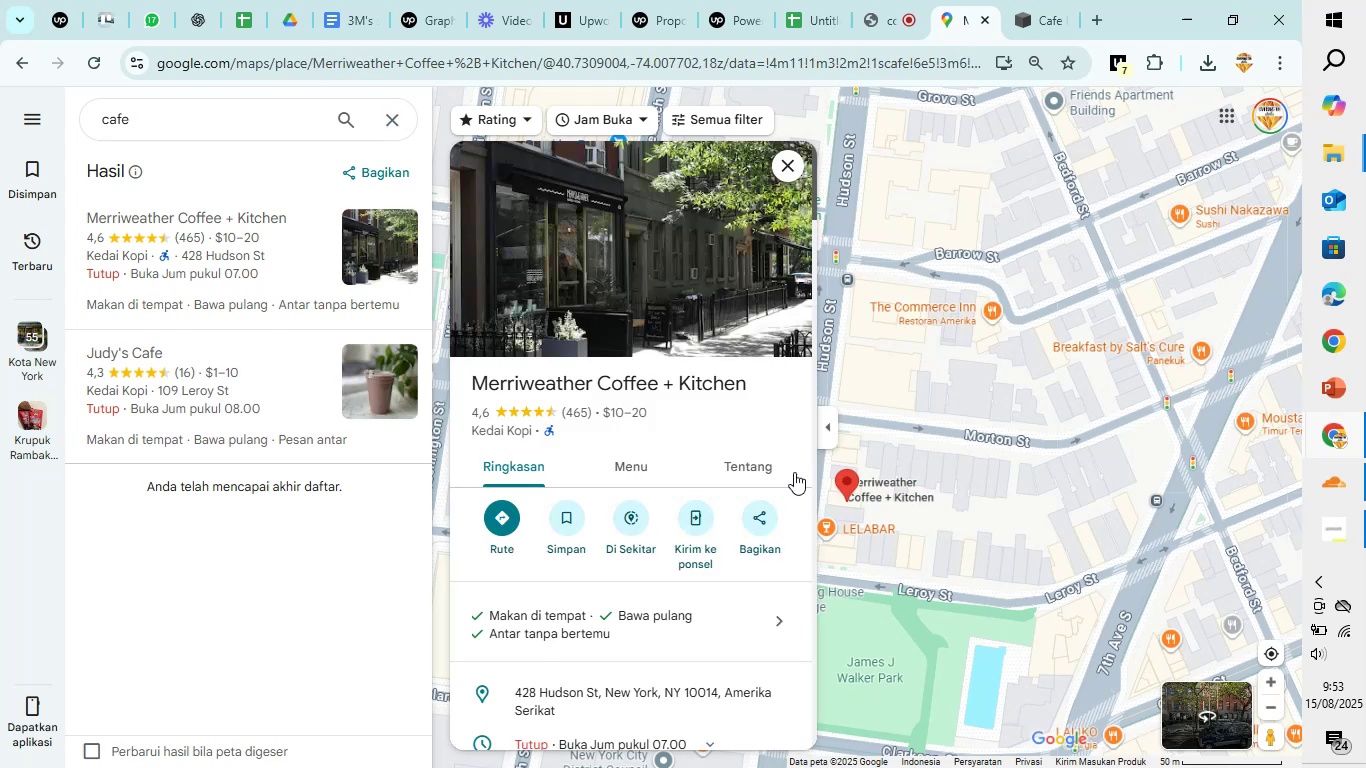 
scroll: coordinate [734, 483], scroll_direction: down, amount: 4.0
 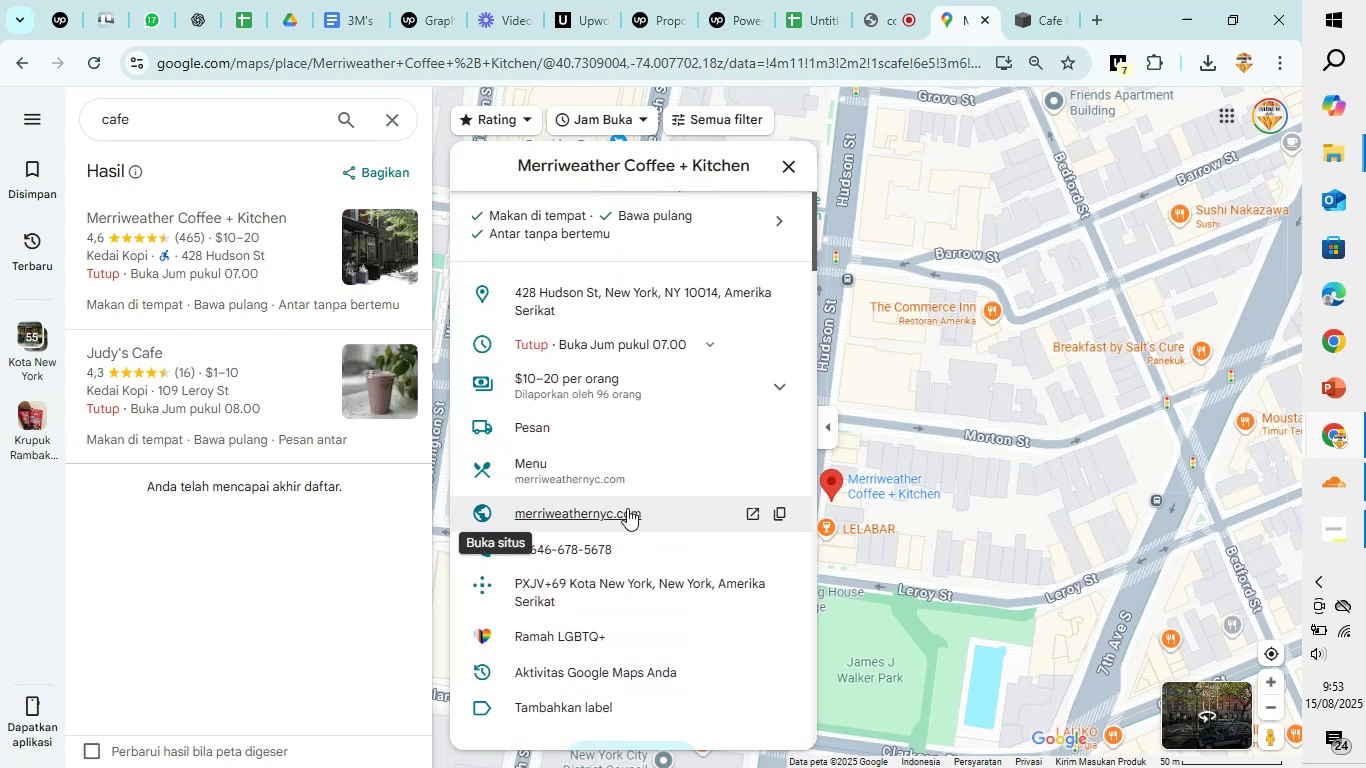 
left_click([627, 508])
 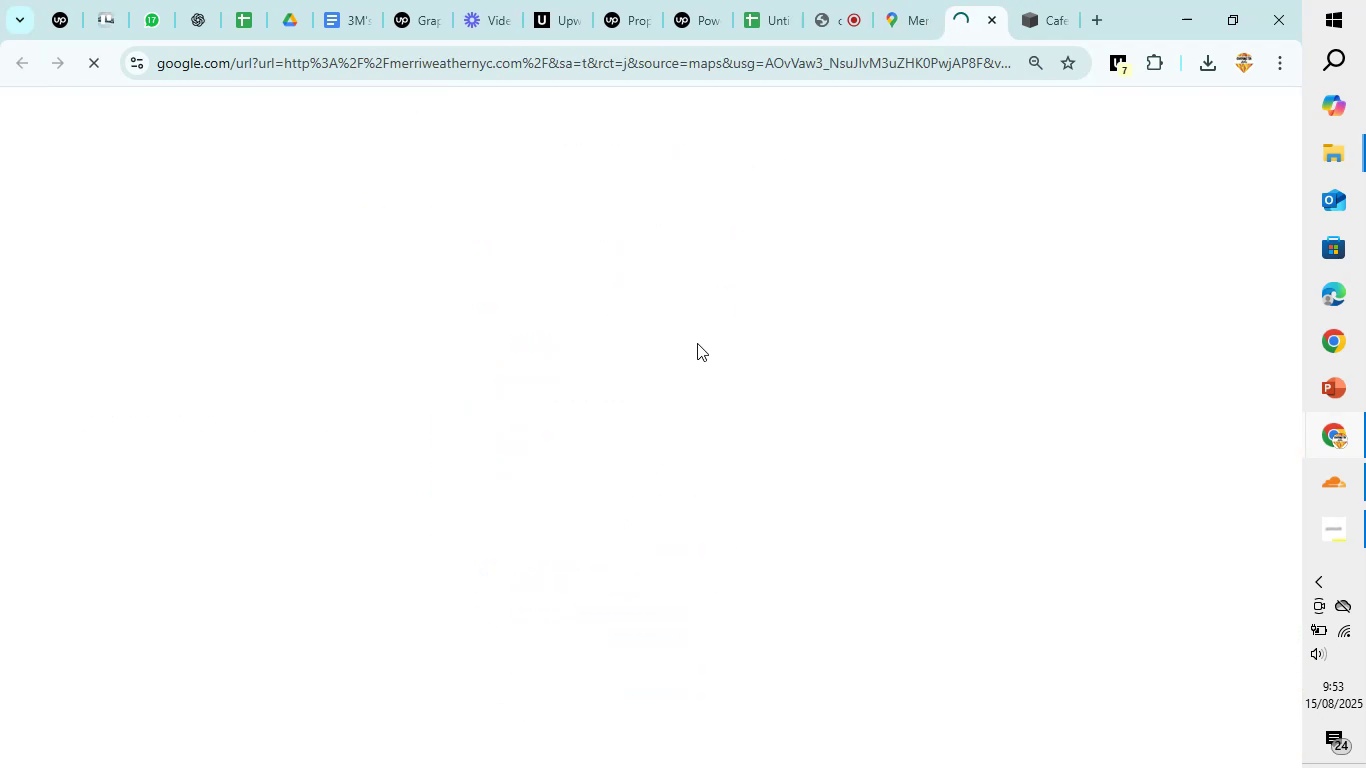 
mouse_move([809, 193])
 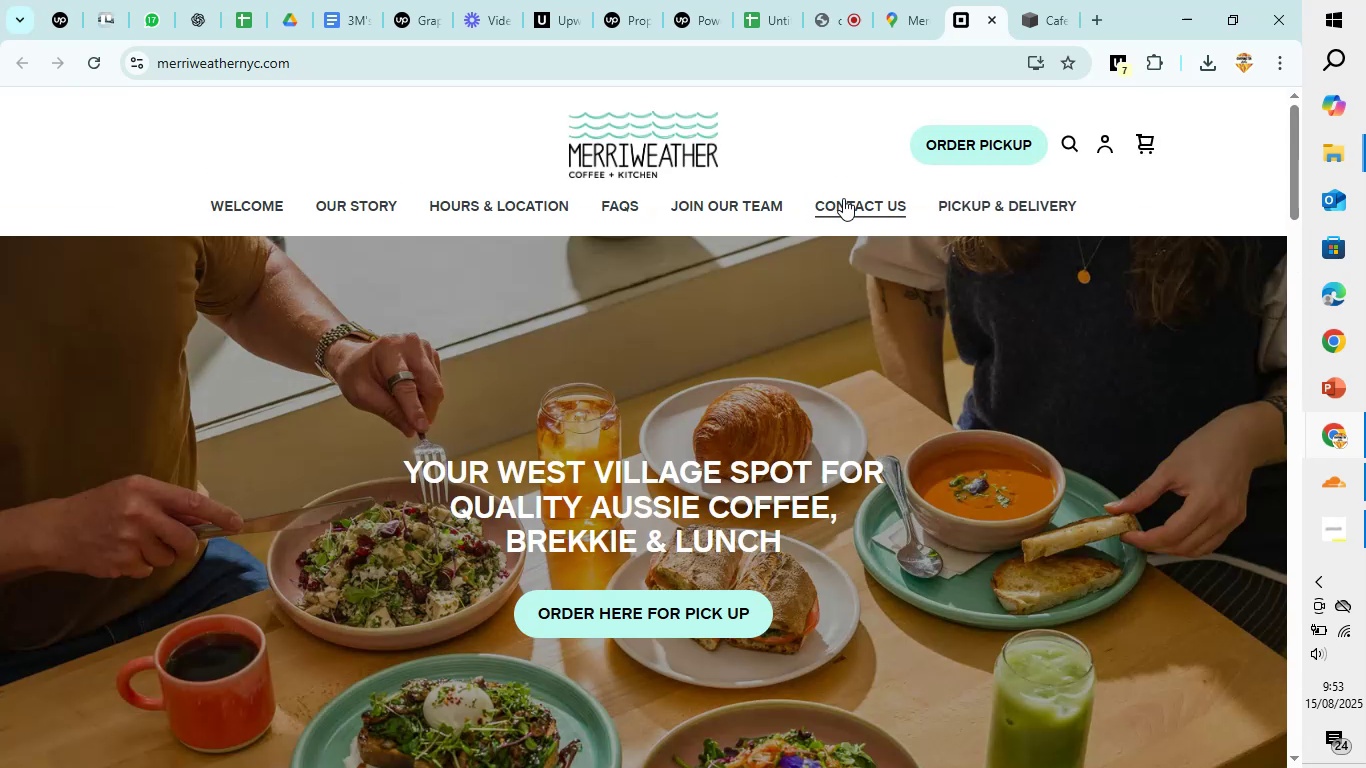 
left_click([843, 198])
 